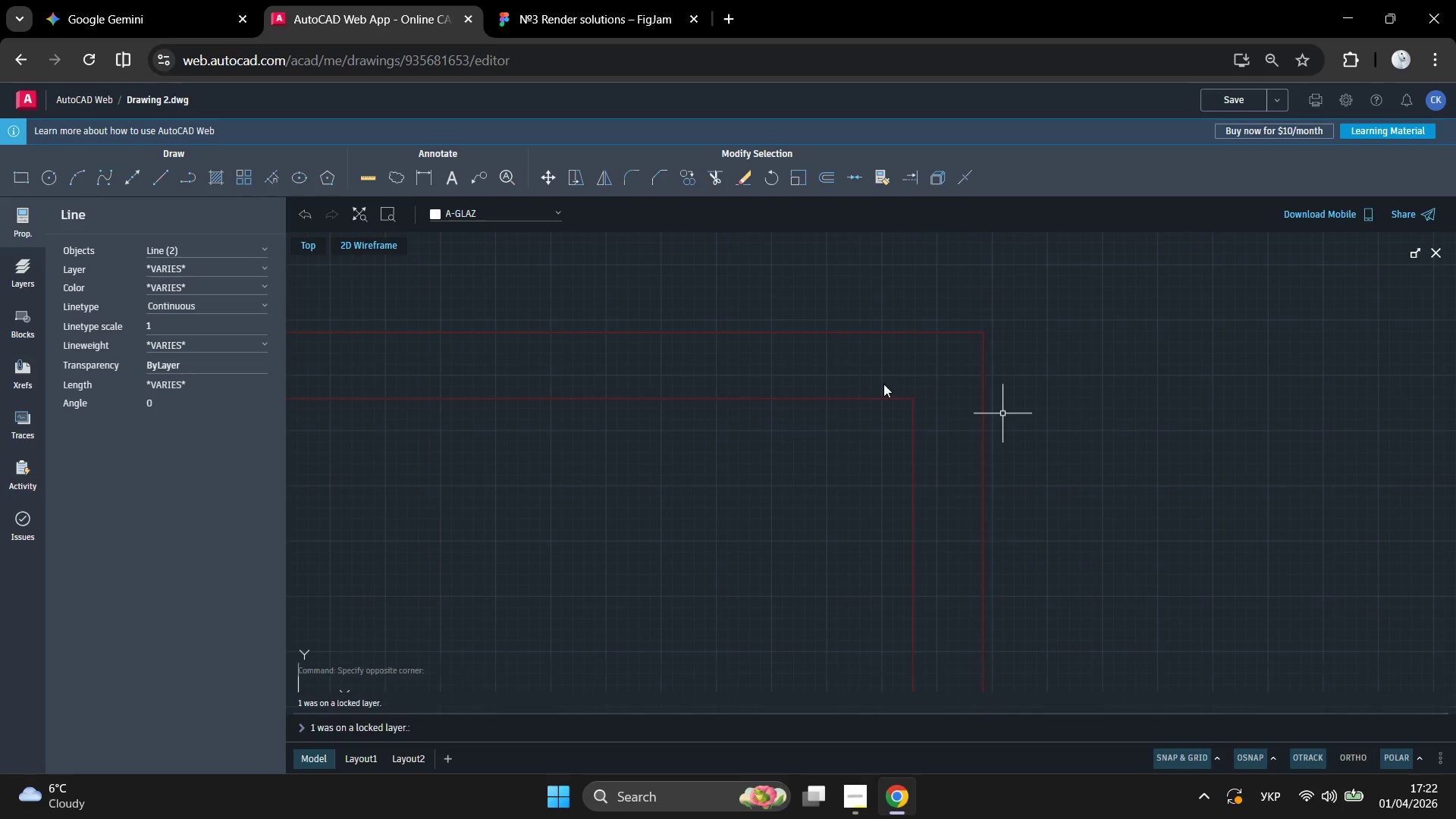 
scroll: coordinate [865, 376], scroll_direction: down, amount: 1.0
 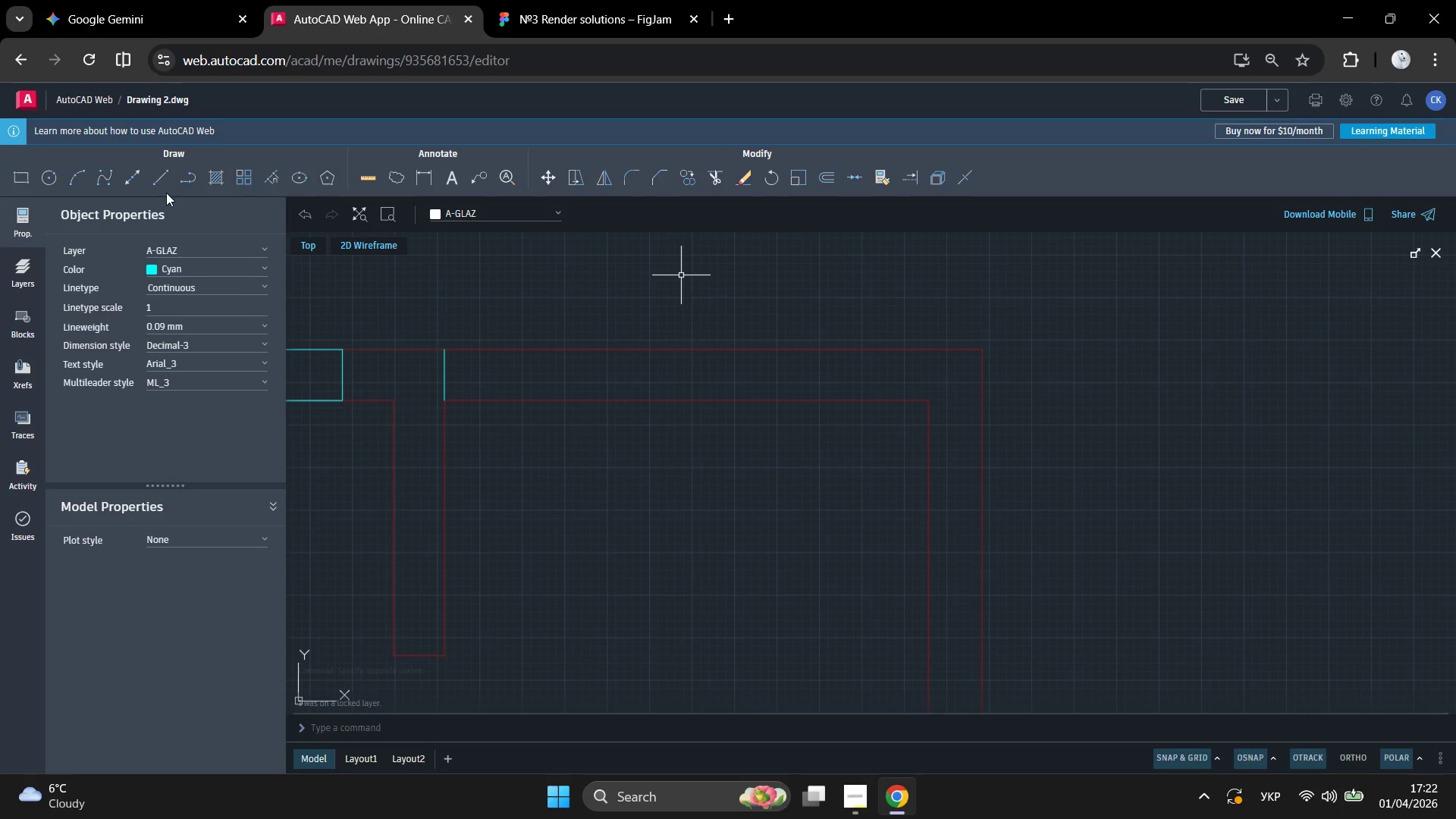 
left_click([162, 173])
 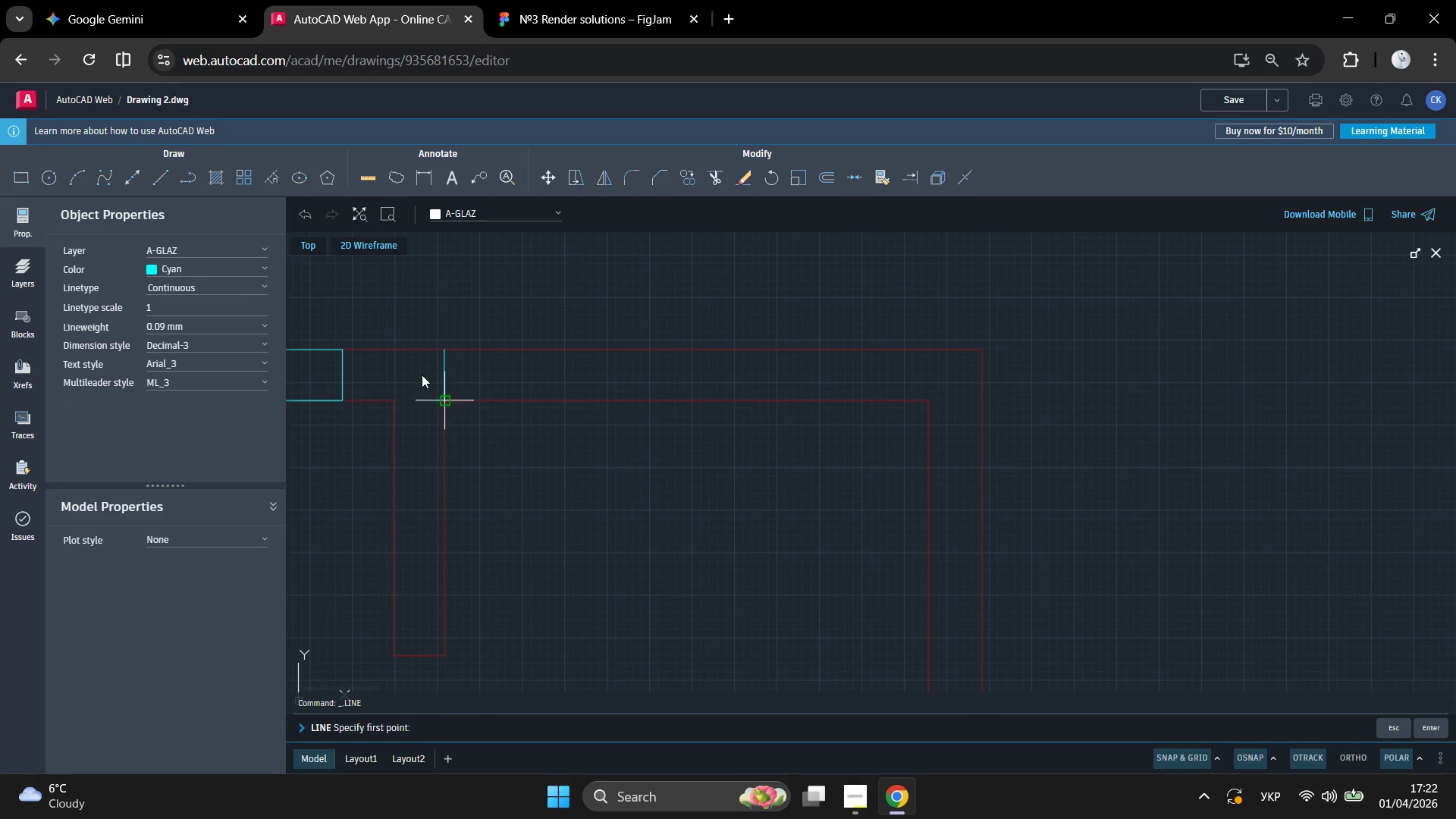 
left_click([422, 375])
 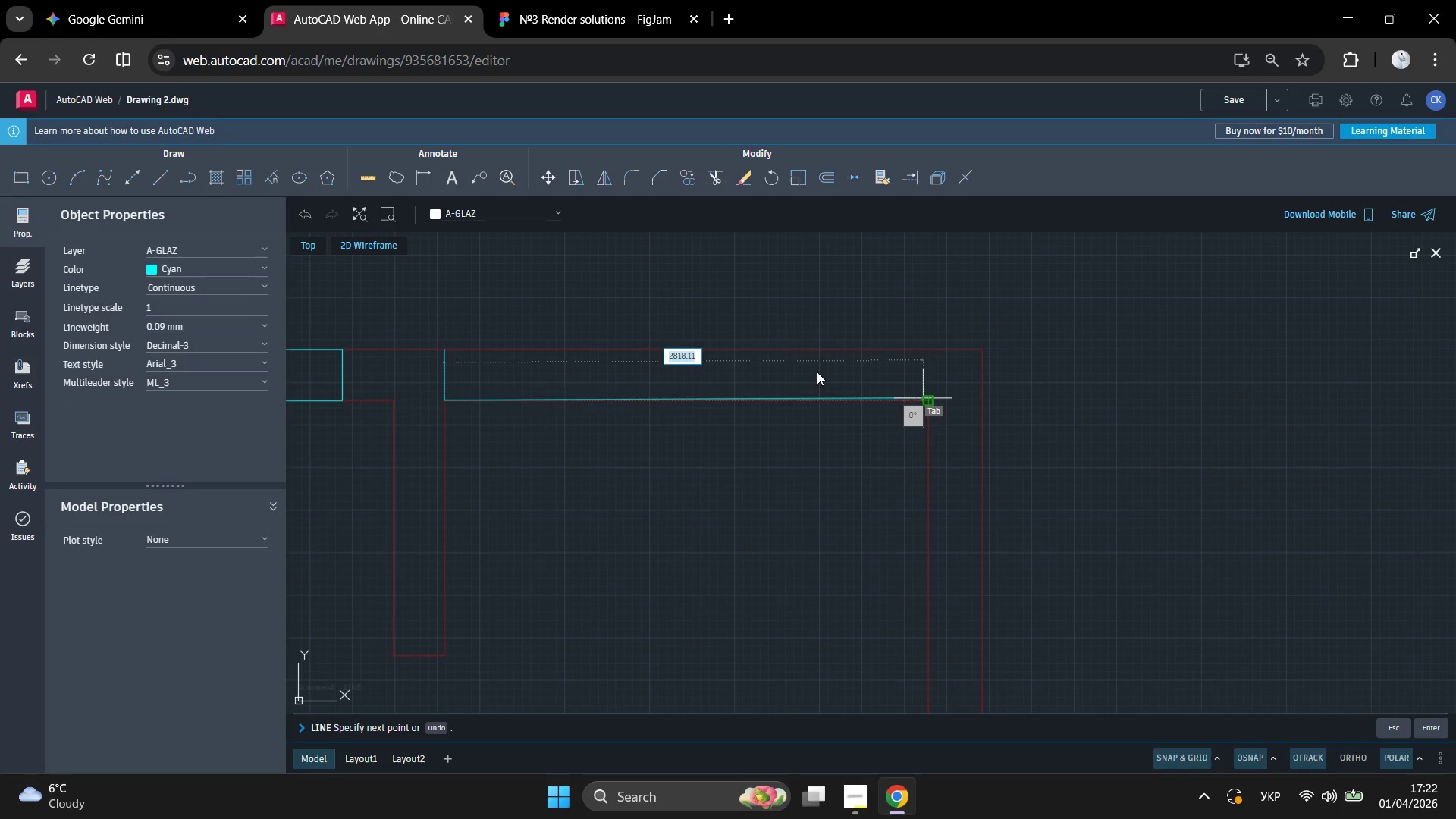 
left_click([822, 372])
 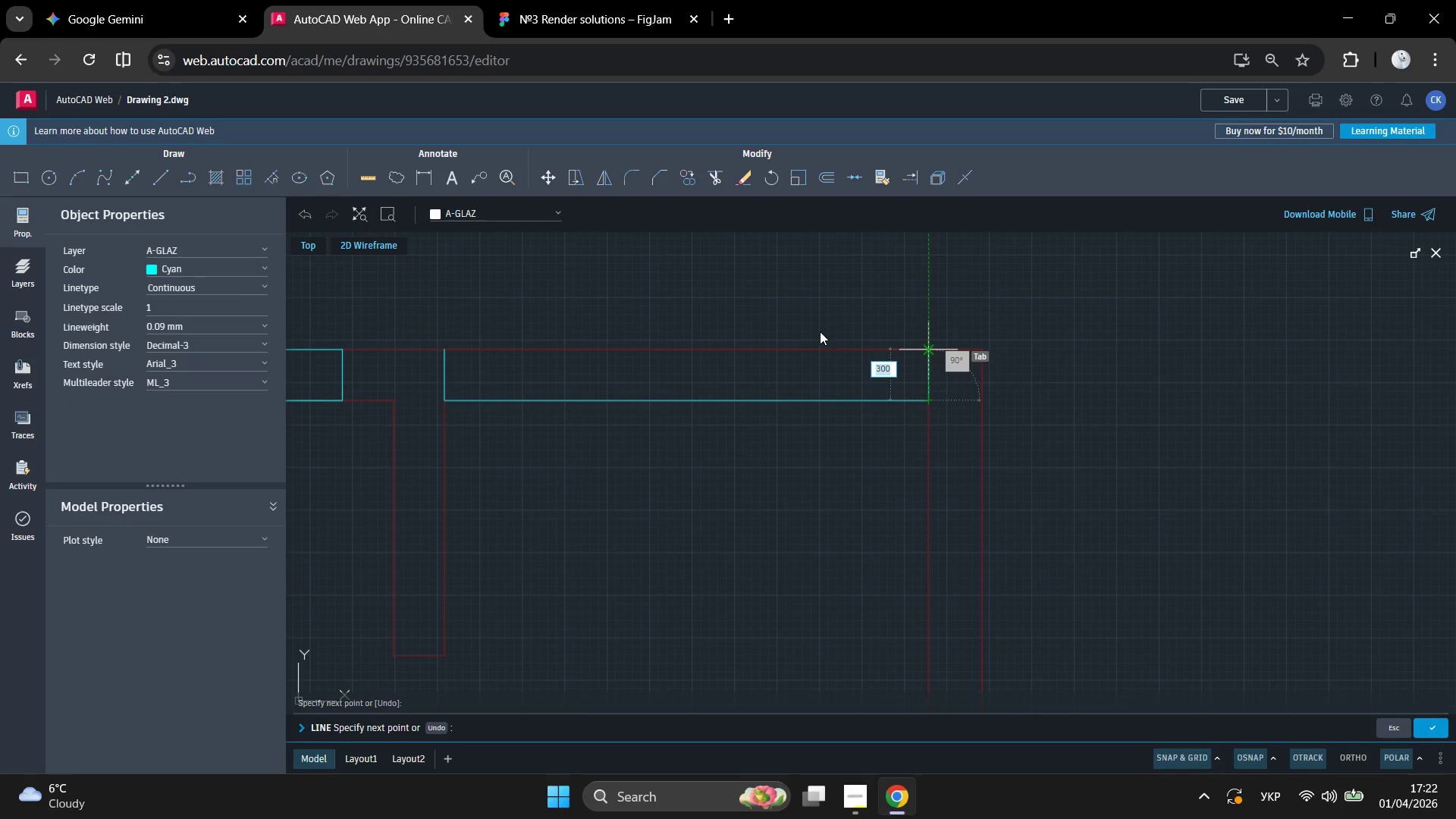 
left_click([820, 331])
 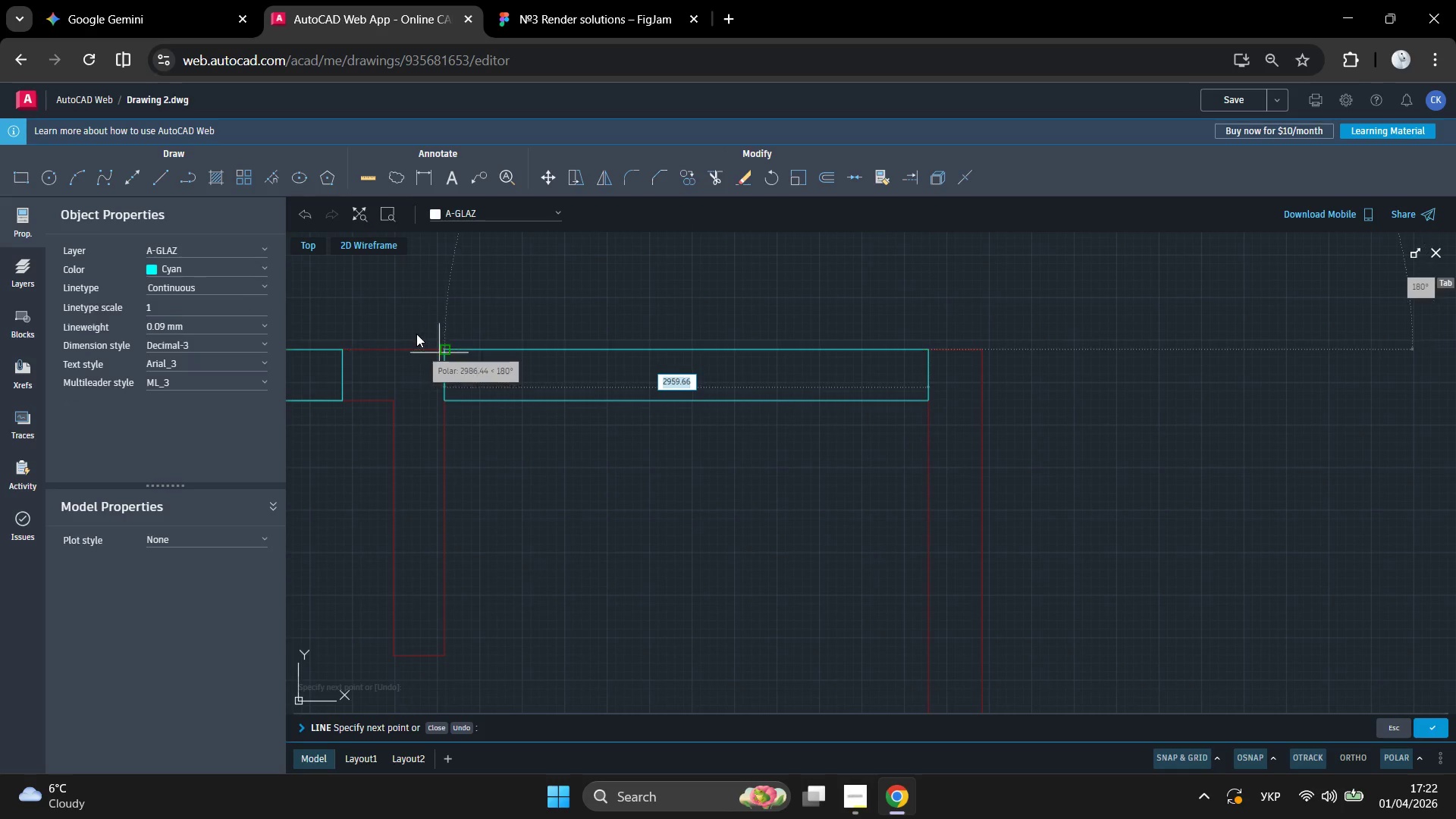 
left_click([419, 334])
 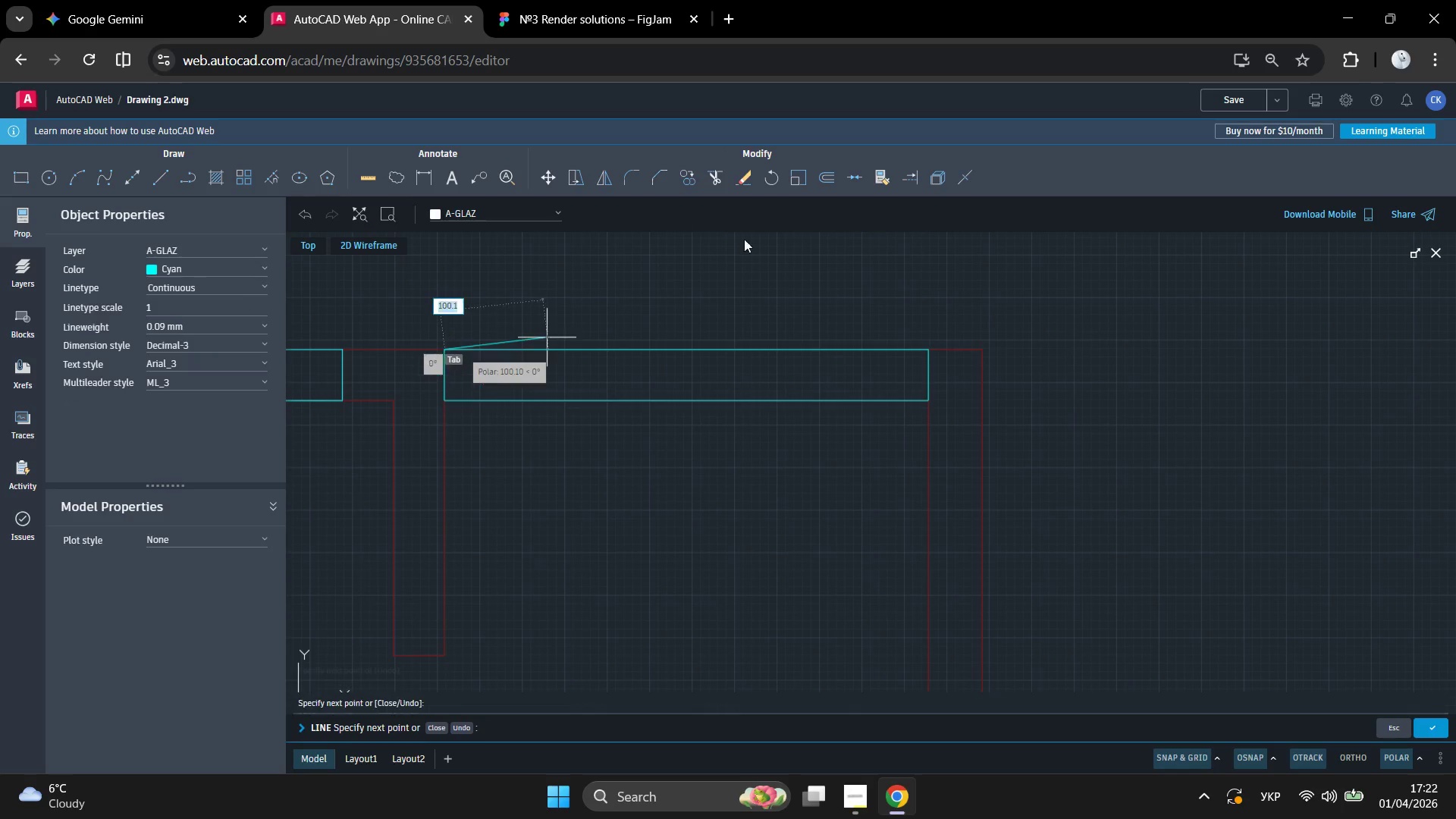 
scroll: coordinate [737, 255], scroll_direction: down, amount: 3.0
 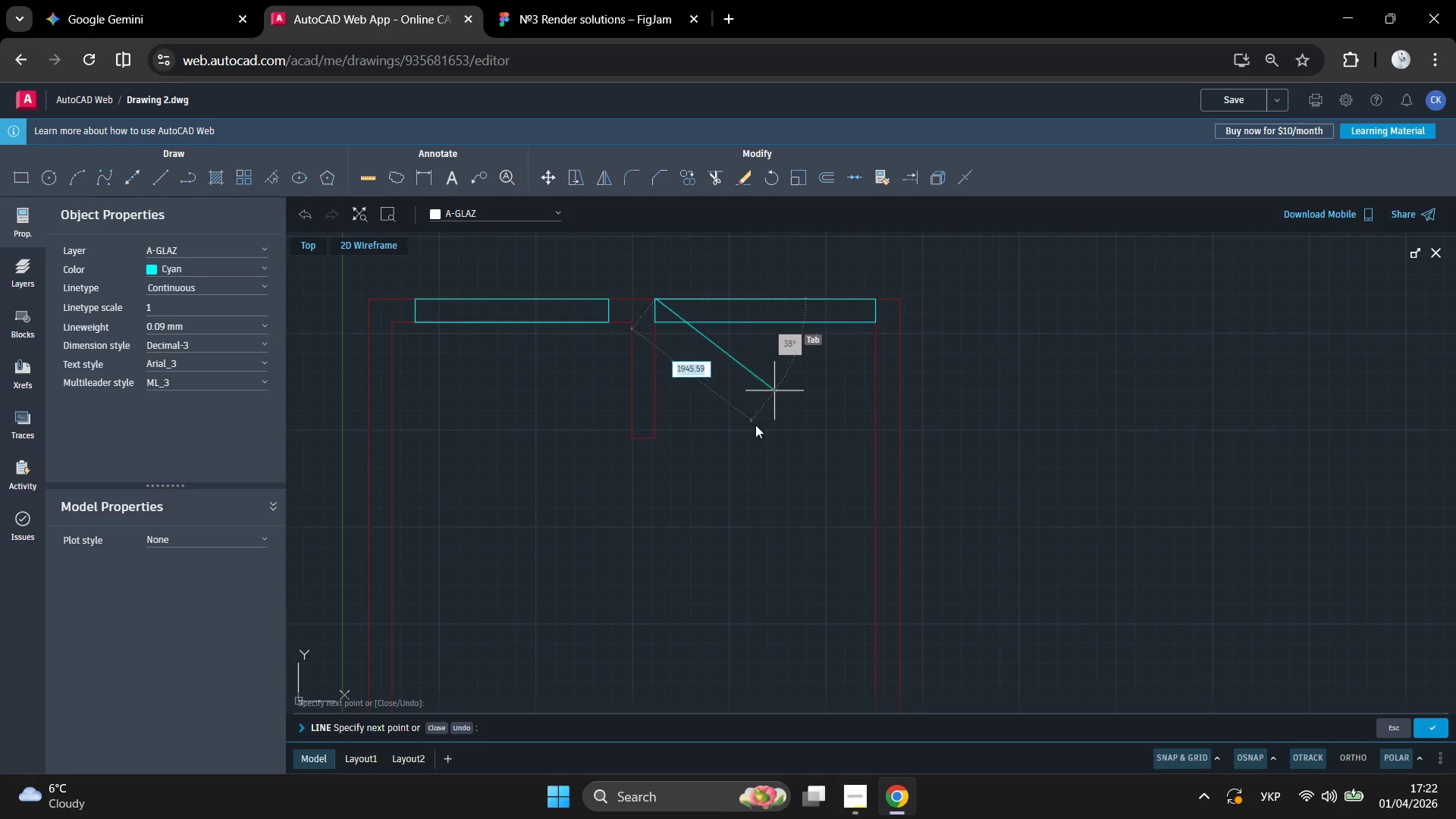 
key(Enter)
 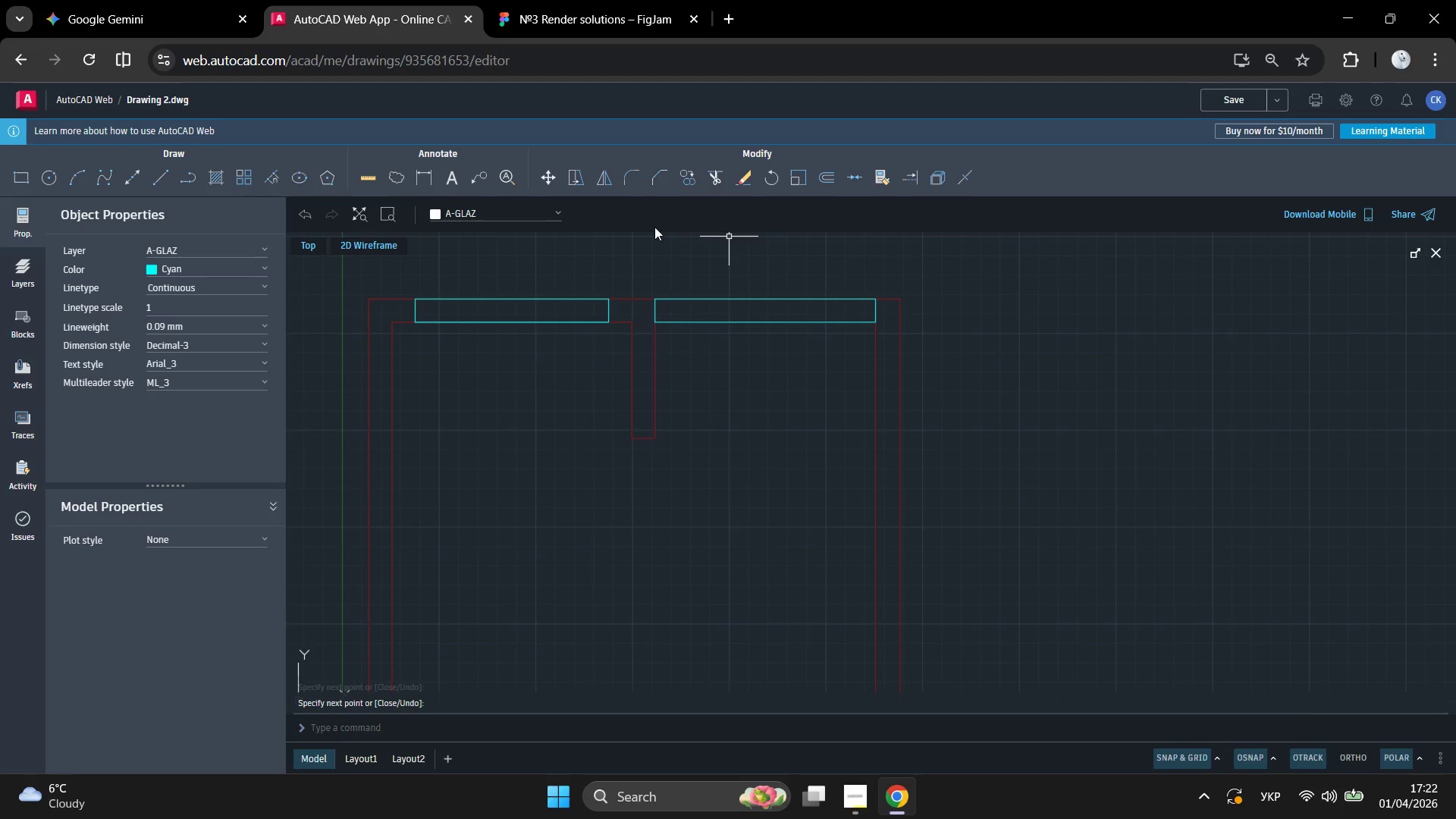 
scroll: coordinate [723, 250], scroll_direction: up, amount: 2.0
 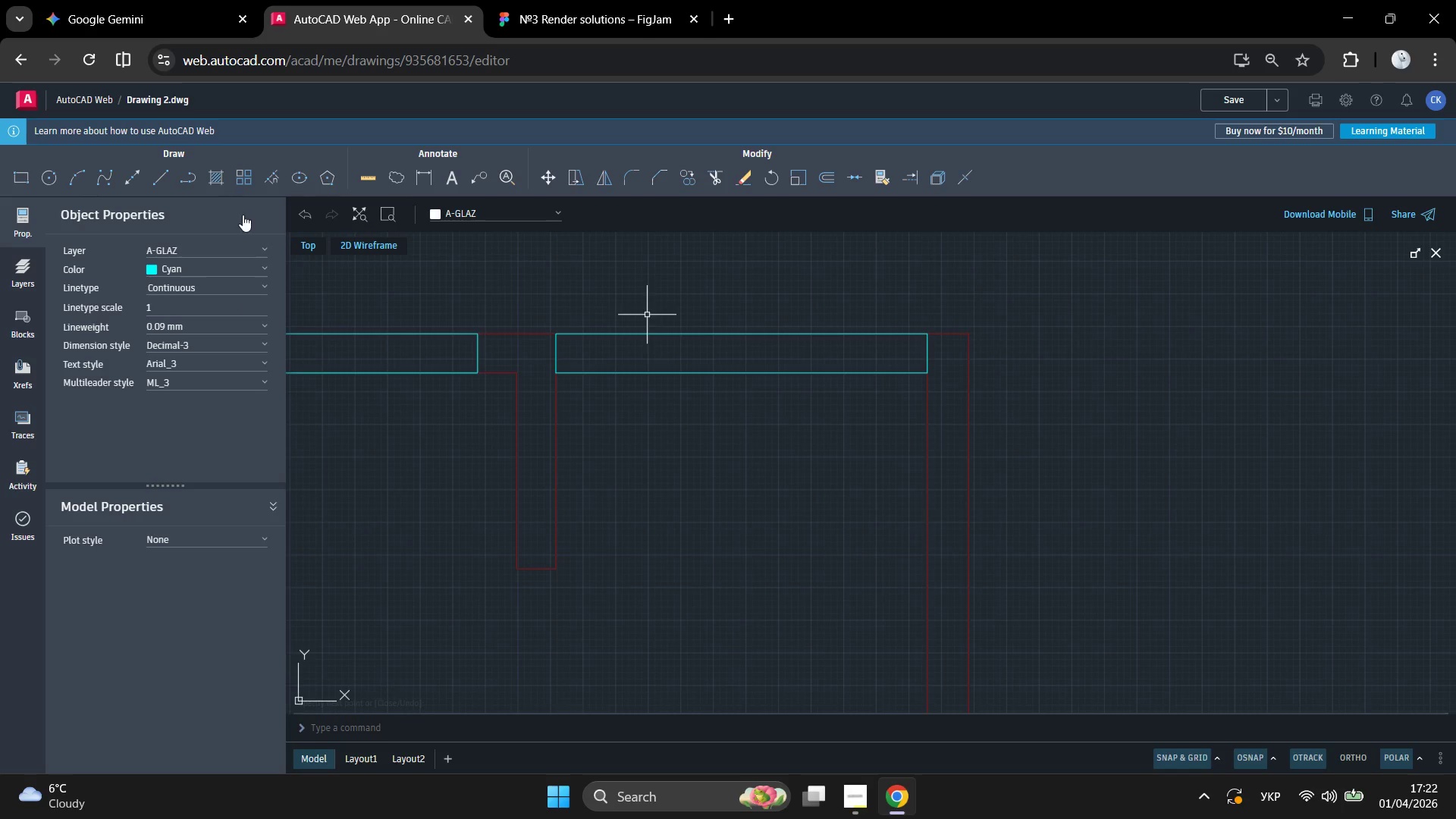 
left_click([168, 174])
 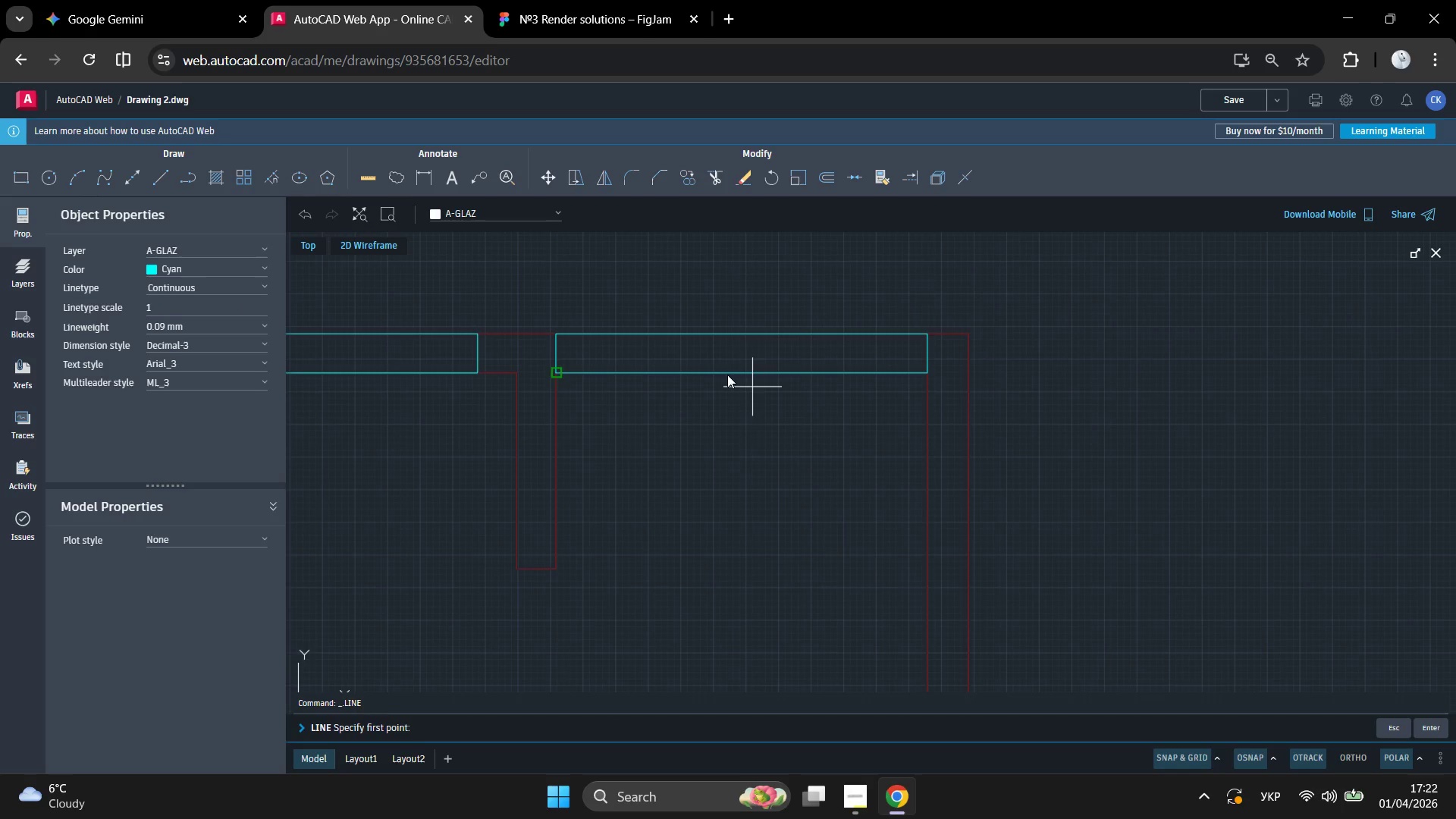 
scroll: coordinate [846, 319], scroll_direction: up, amount: 5.0
 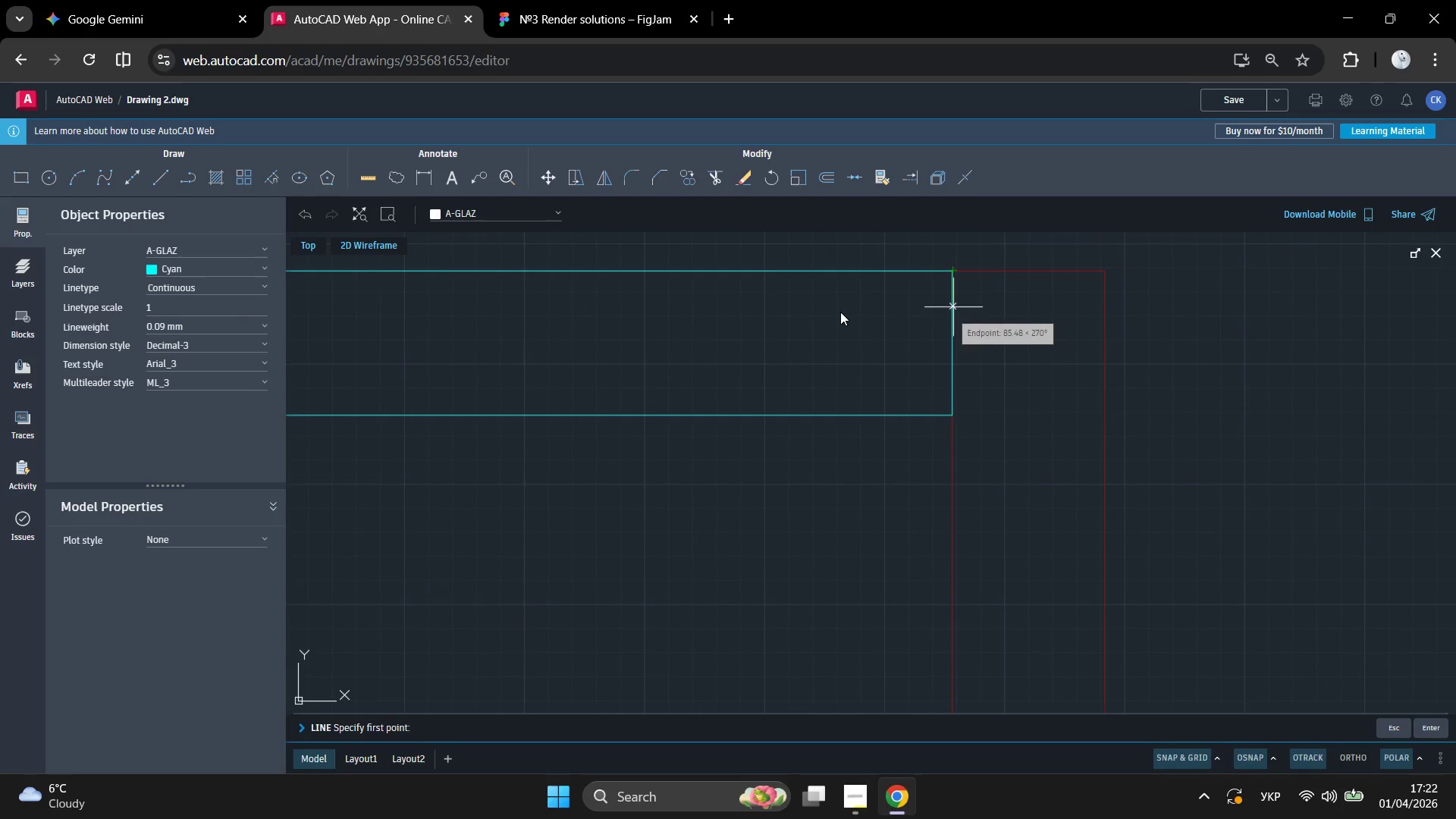 
left_click([840, 321])
 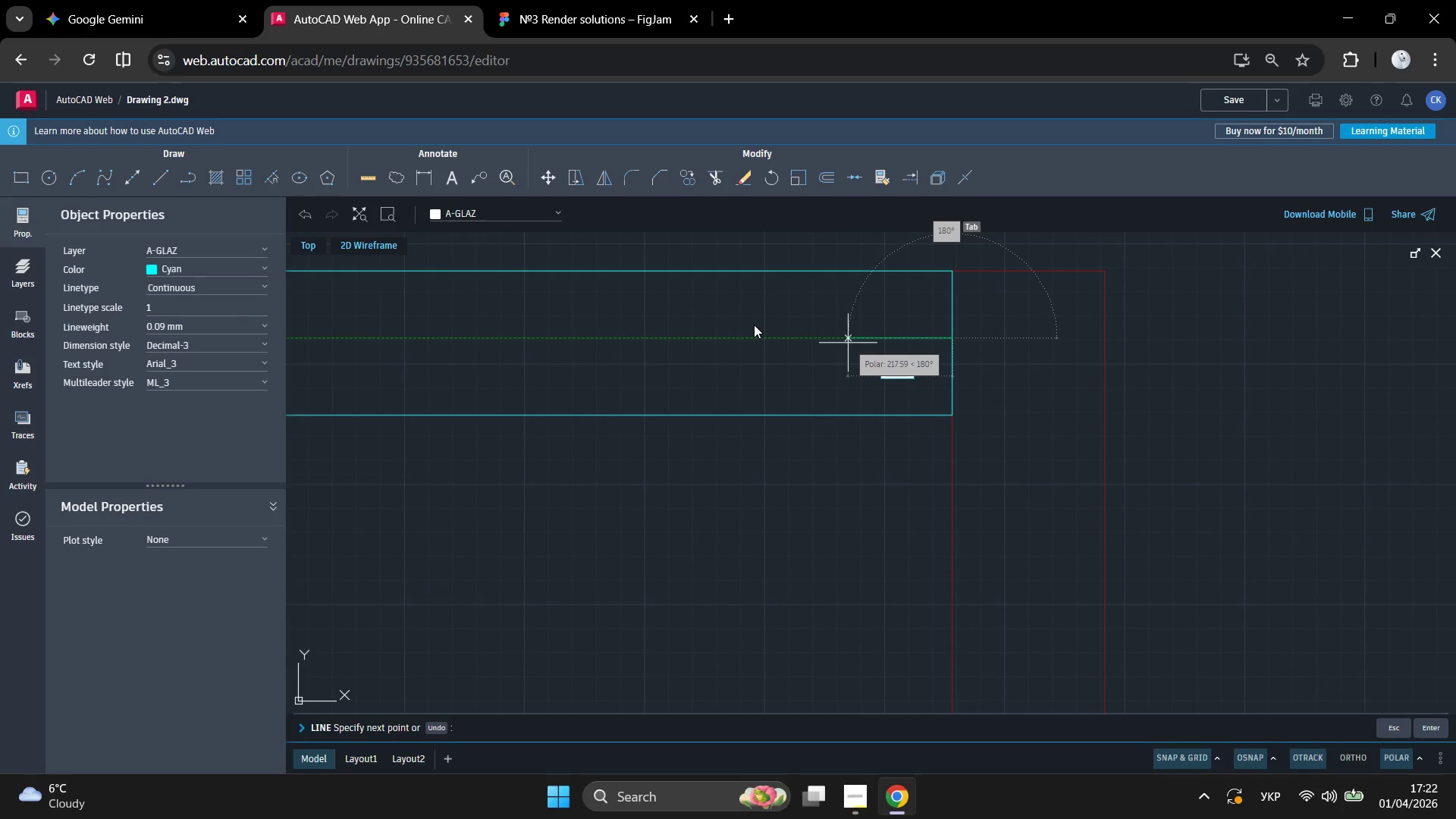 
hold_key(key=ShiftLeft, duration=1.52)
scroll: coordinate [818, 321], scroll_direction: down, amount: 4.0
 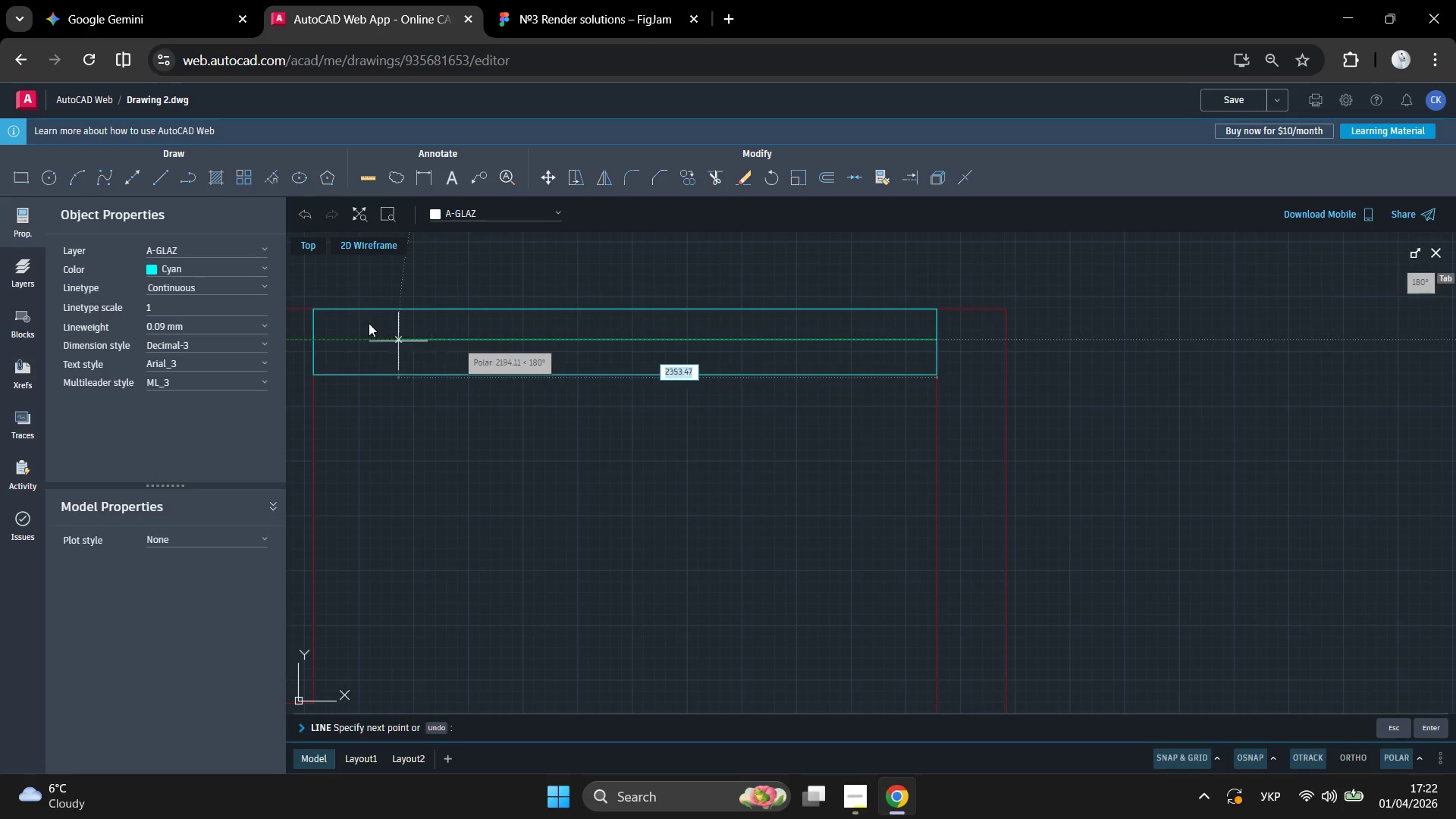 
hold_key(key=ShiftLeft, duration=0.98)
left_click([306, 325])
 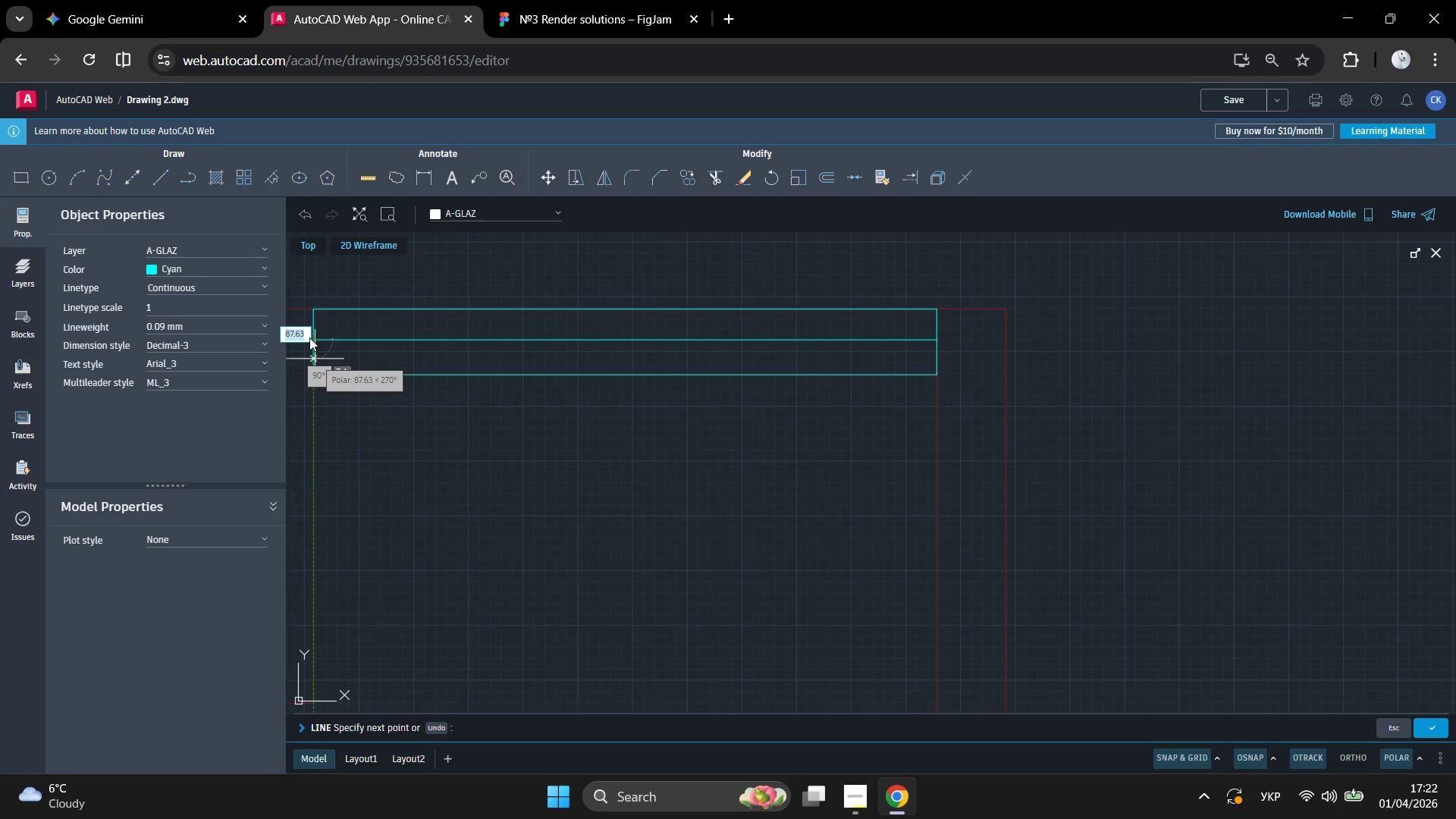 
key(Numpad5)
 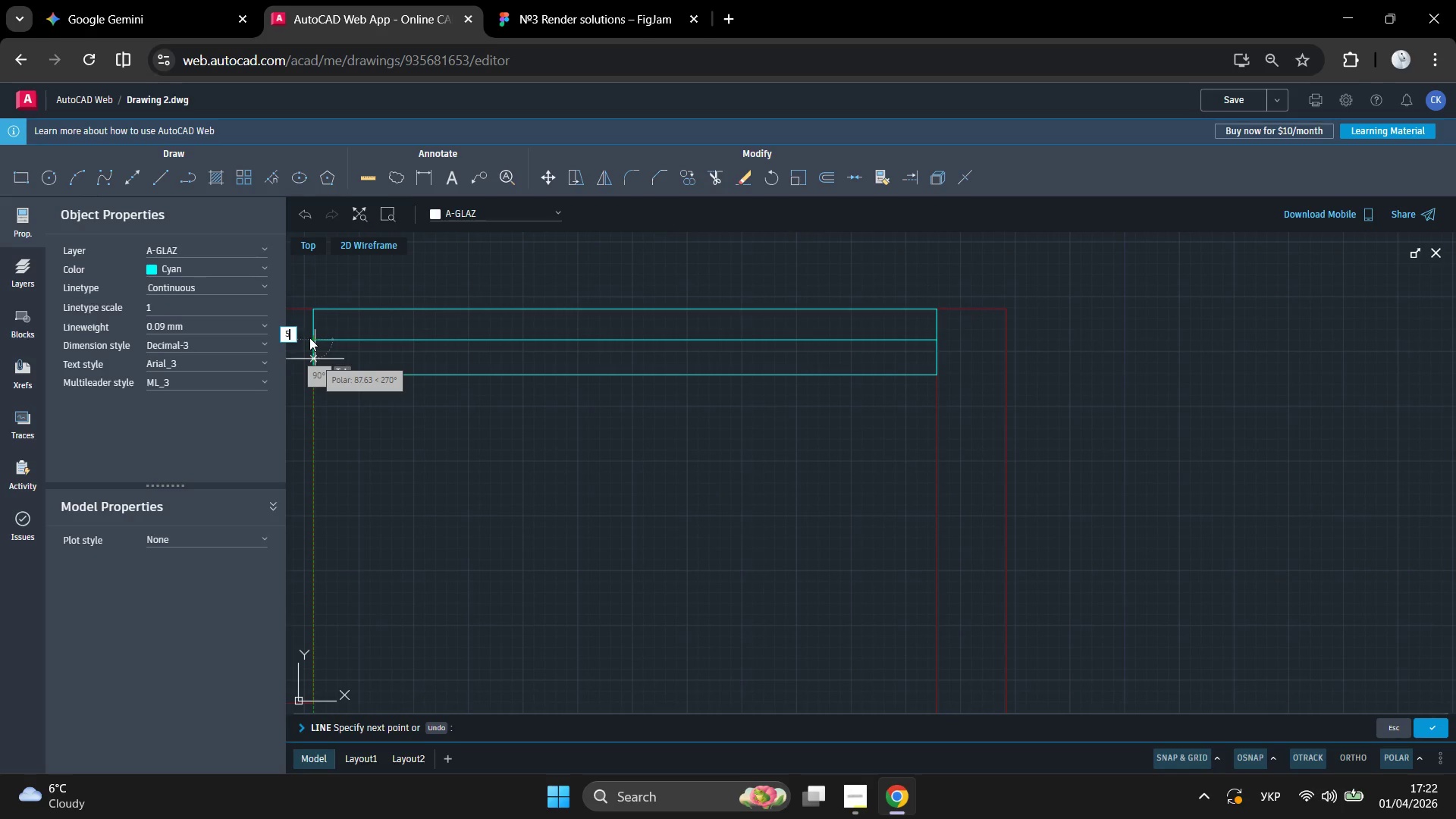 
key(Numpad0)
 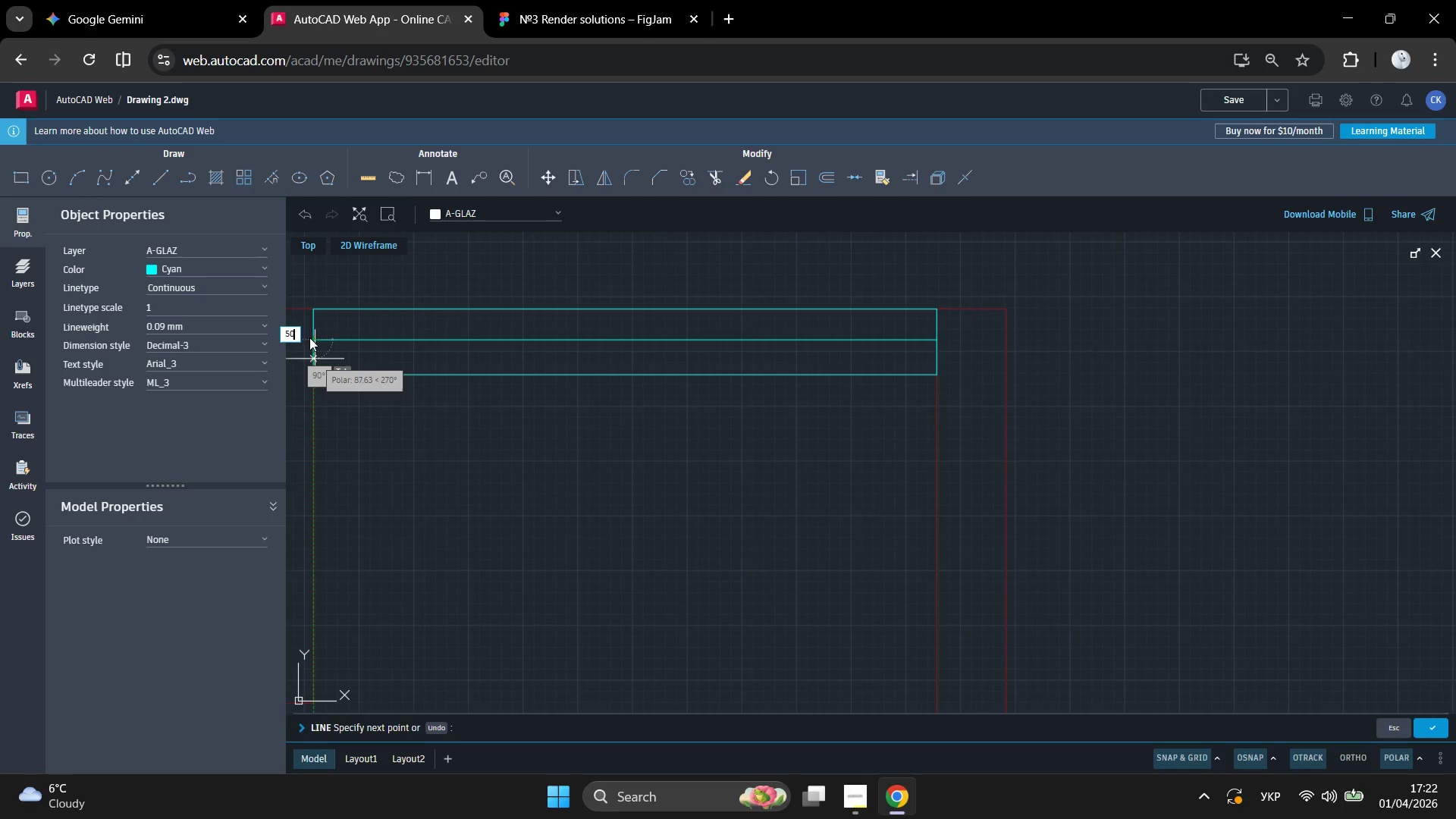 
key(Enter)
 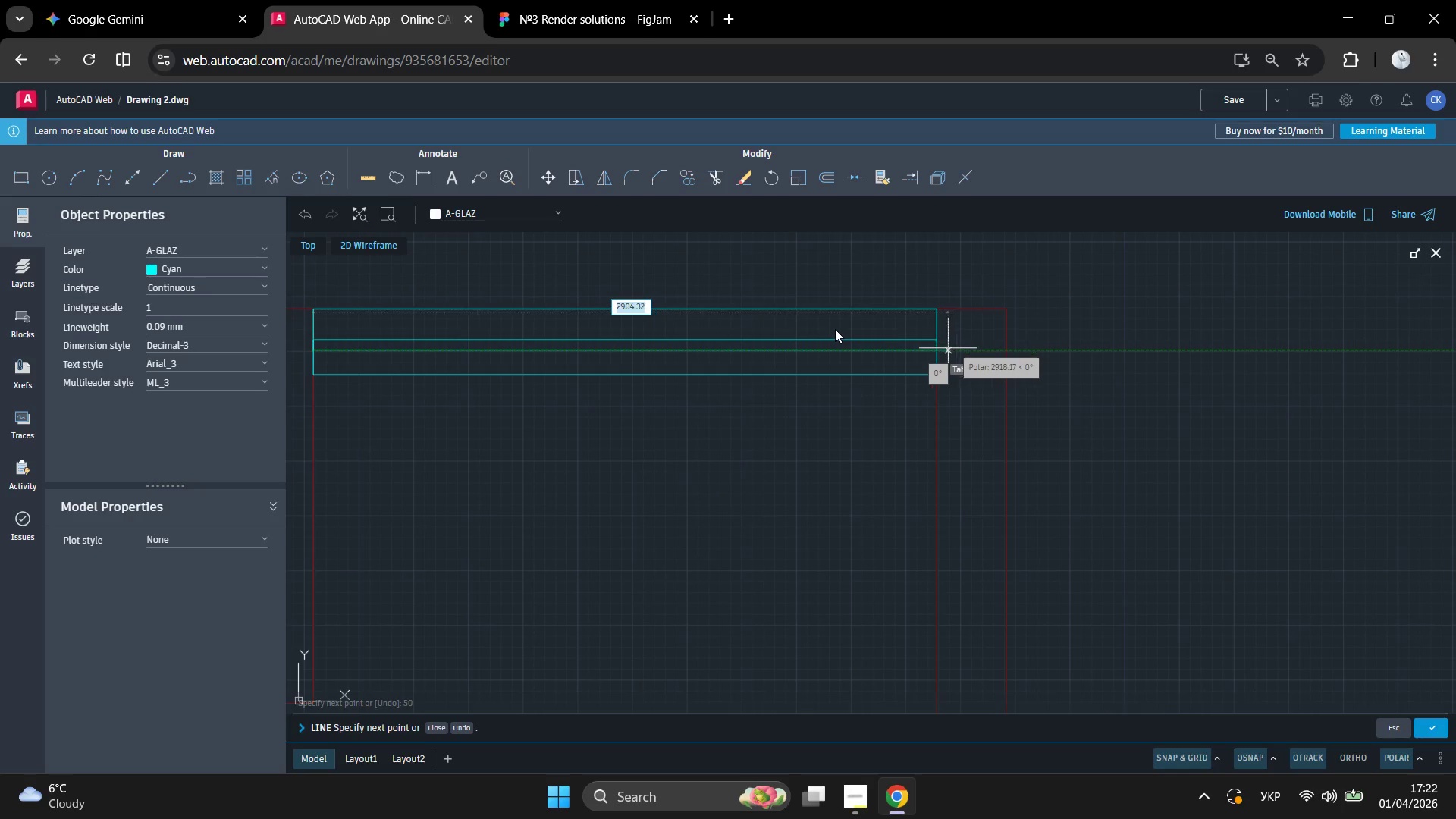 
left_click([825, 329])
 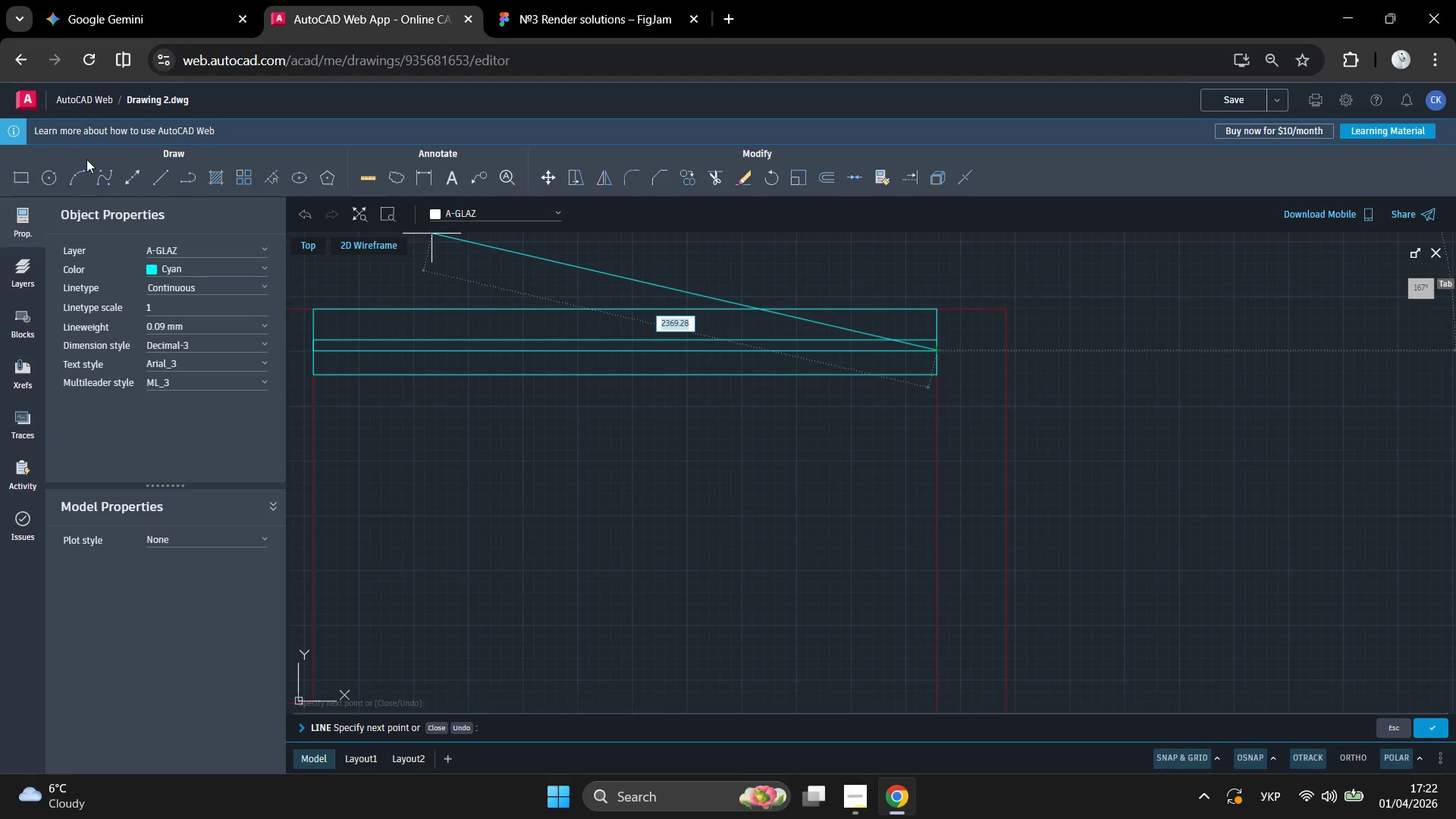 
left_click([556, 174])
 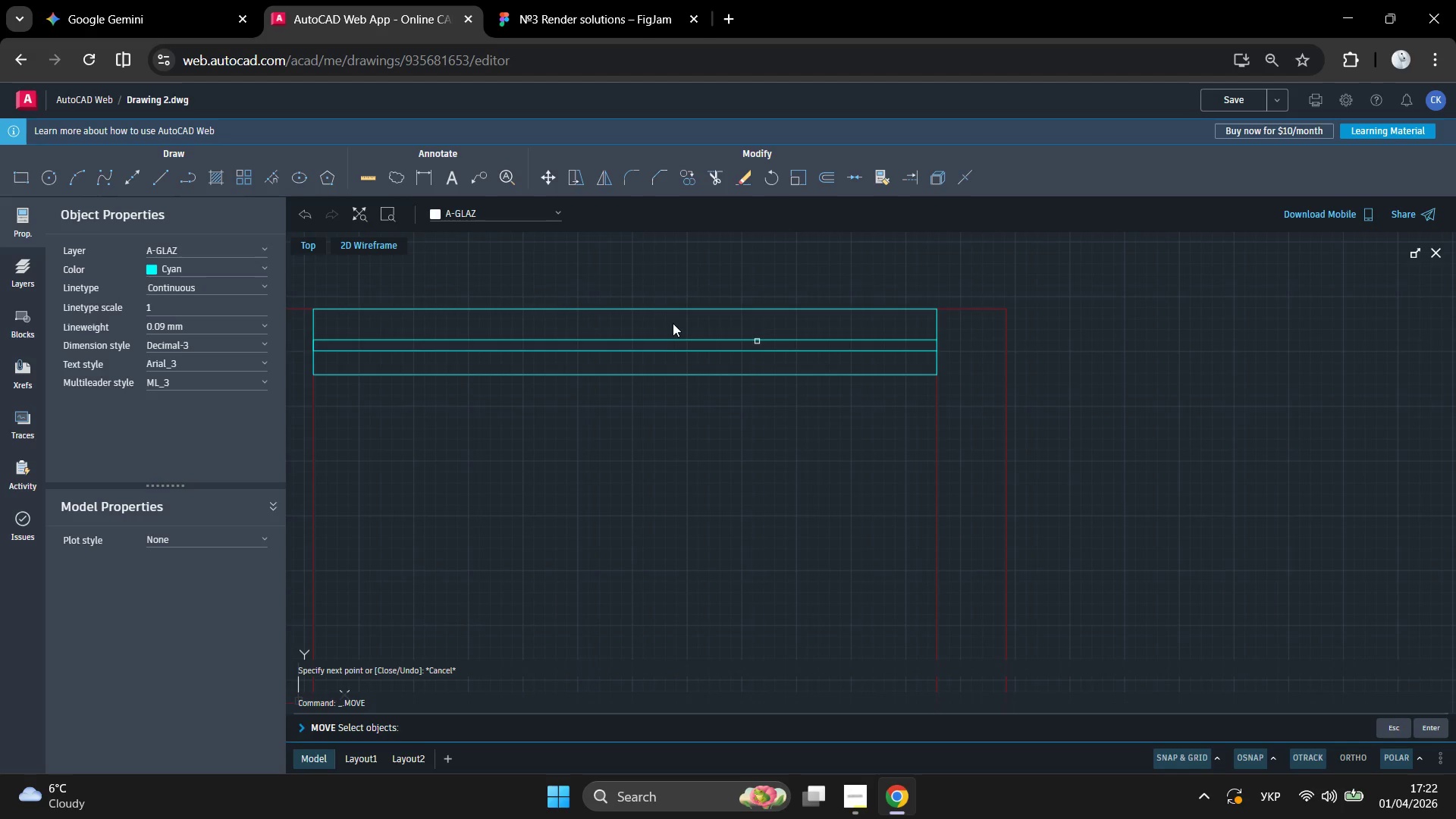 
left_click_drag(start_coordinate=[670, 313], to_coordinate=[612, 337])
 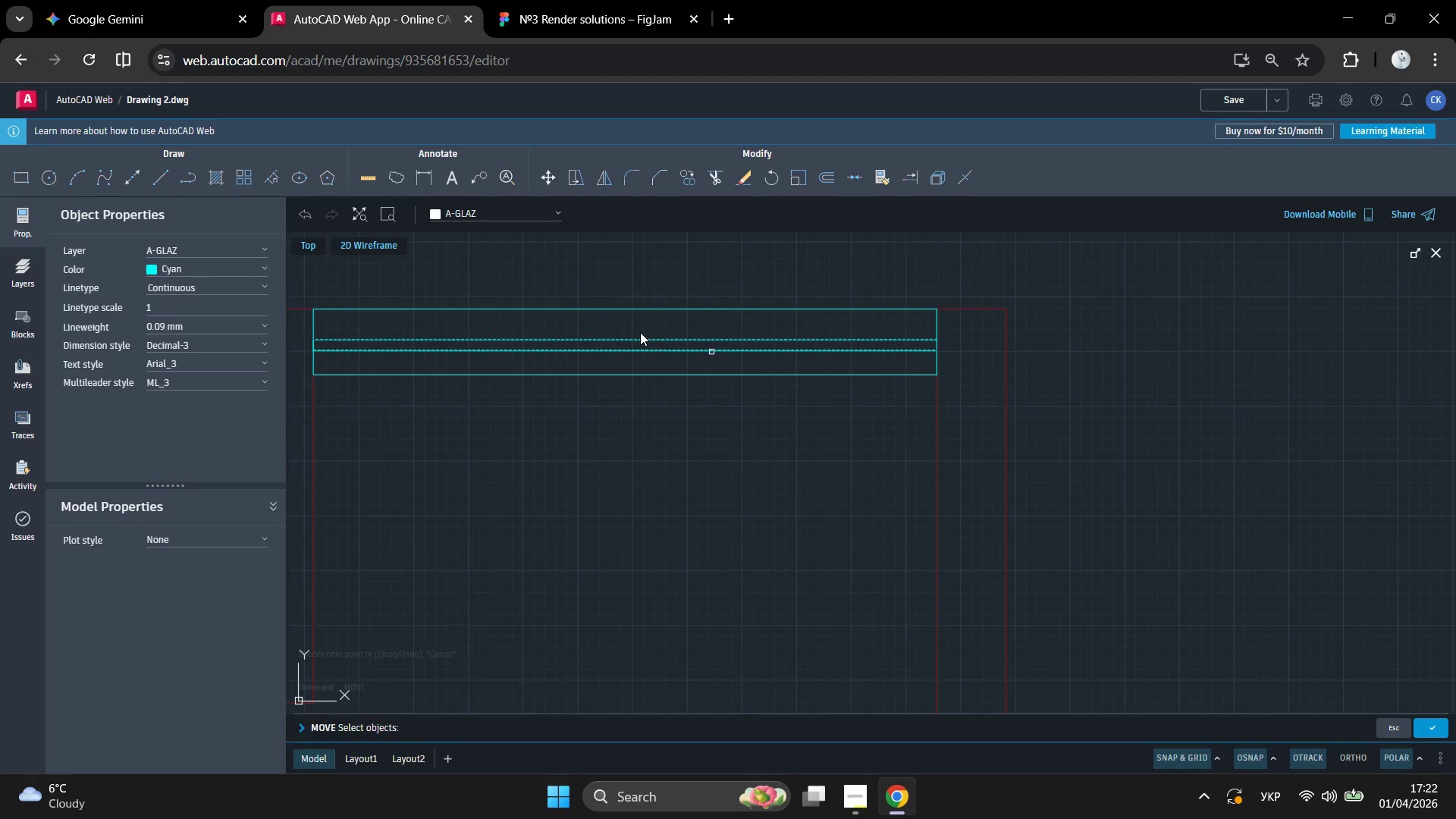 
key(Enter)
 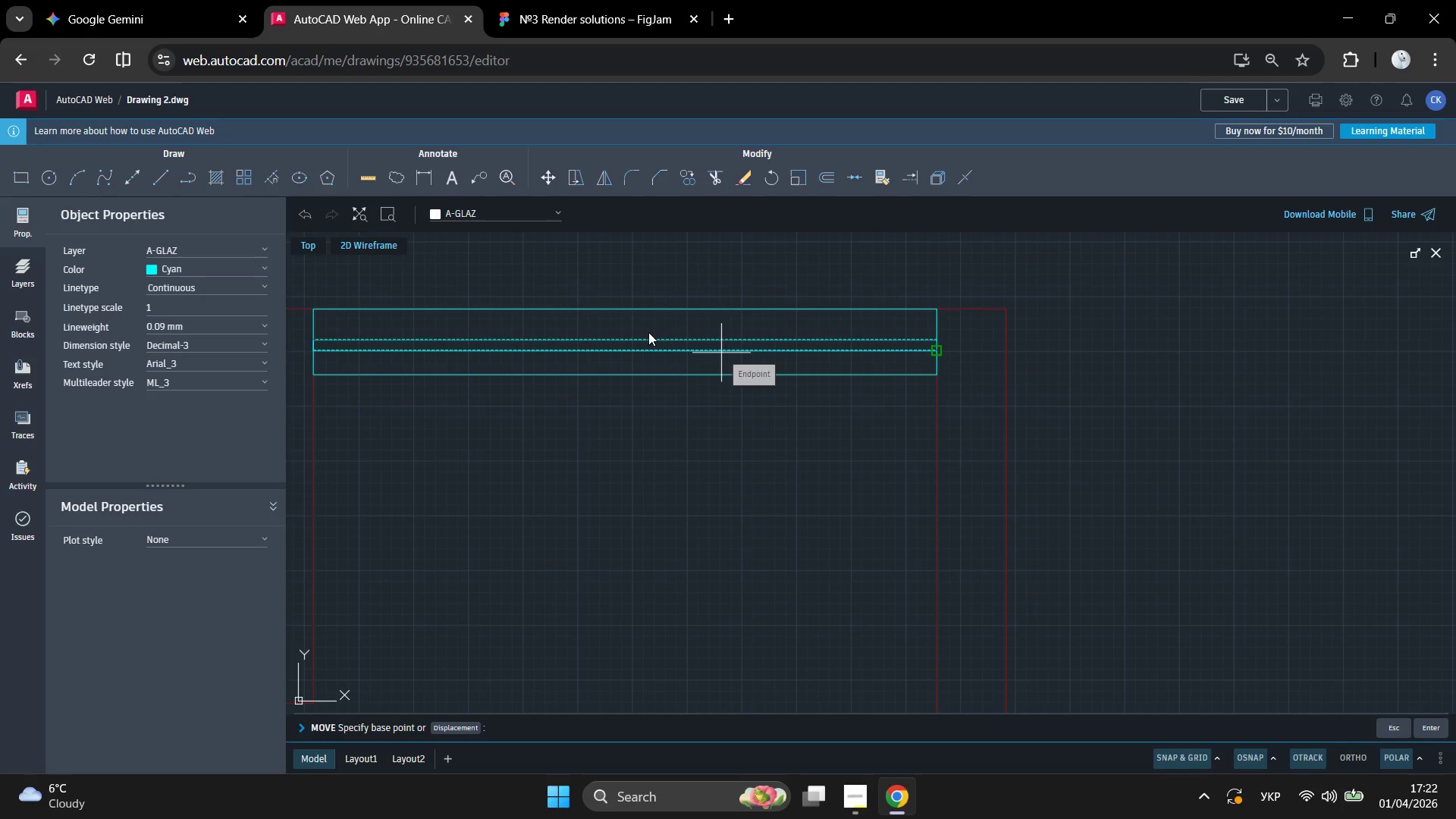 
left_click([649, 332])
 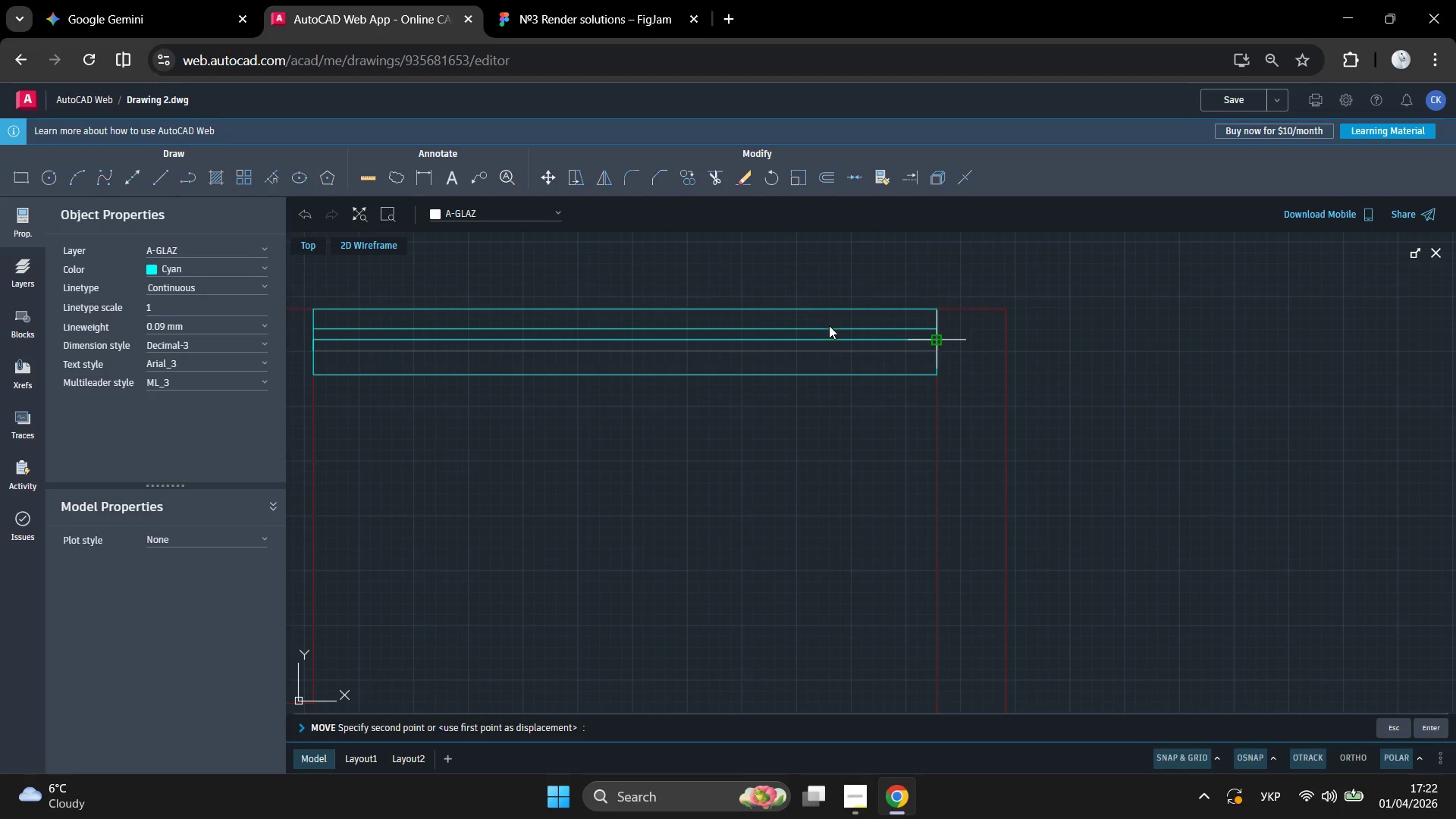 
scroll: coordinate [822, 330], scroll_direction: up, amount: 9.0
 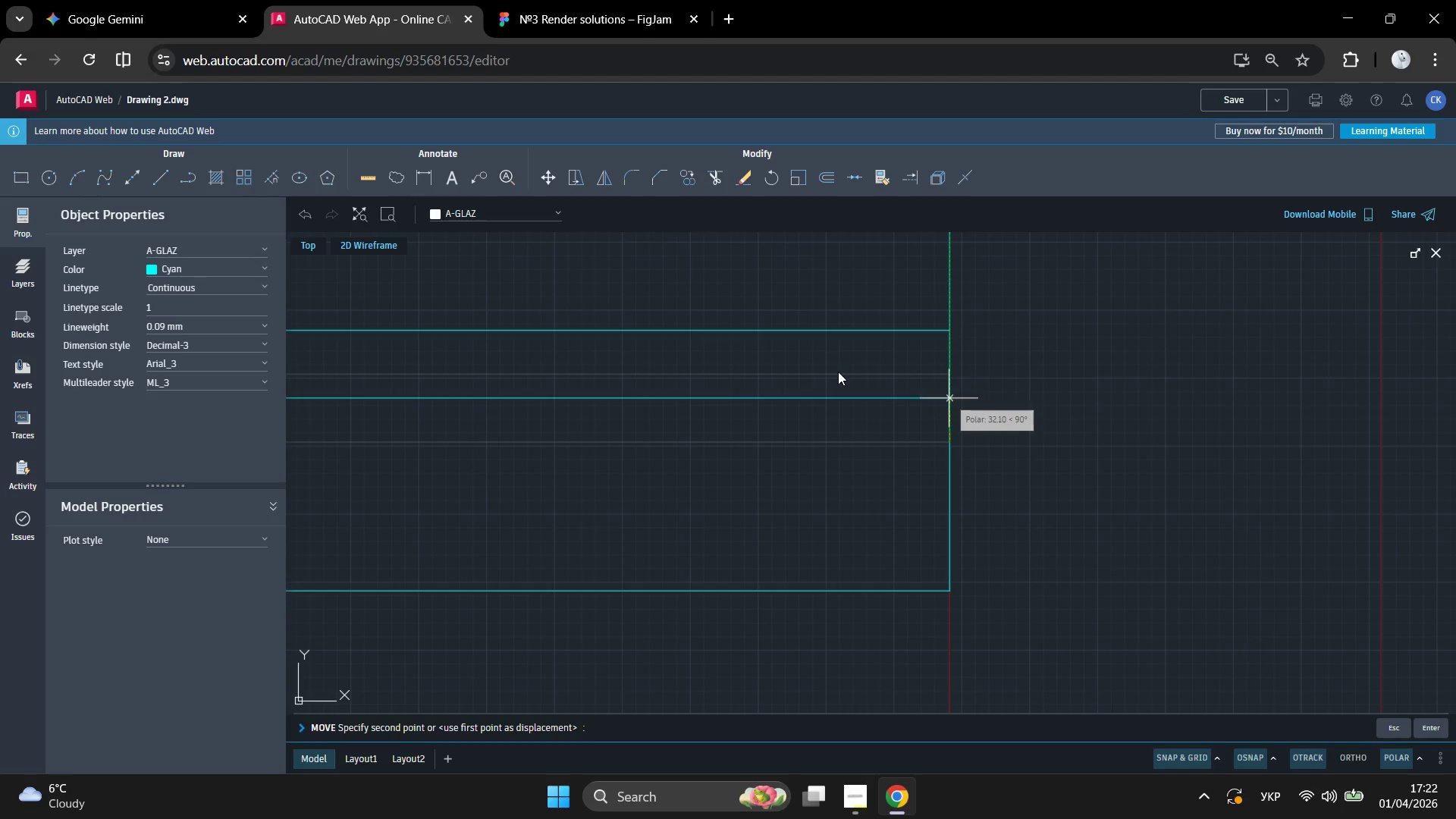 
left_click([838, 372])
 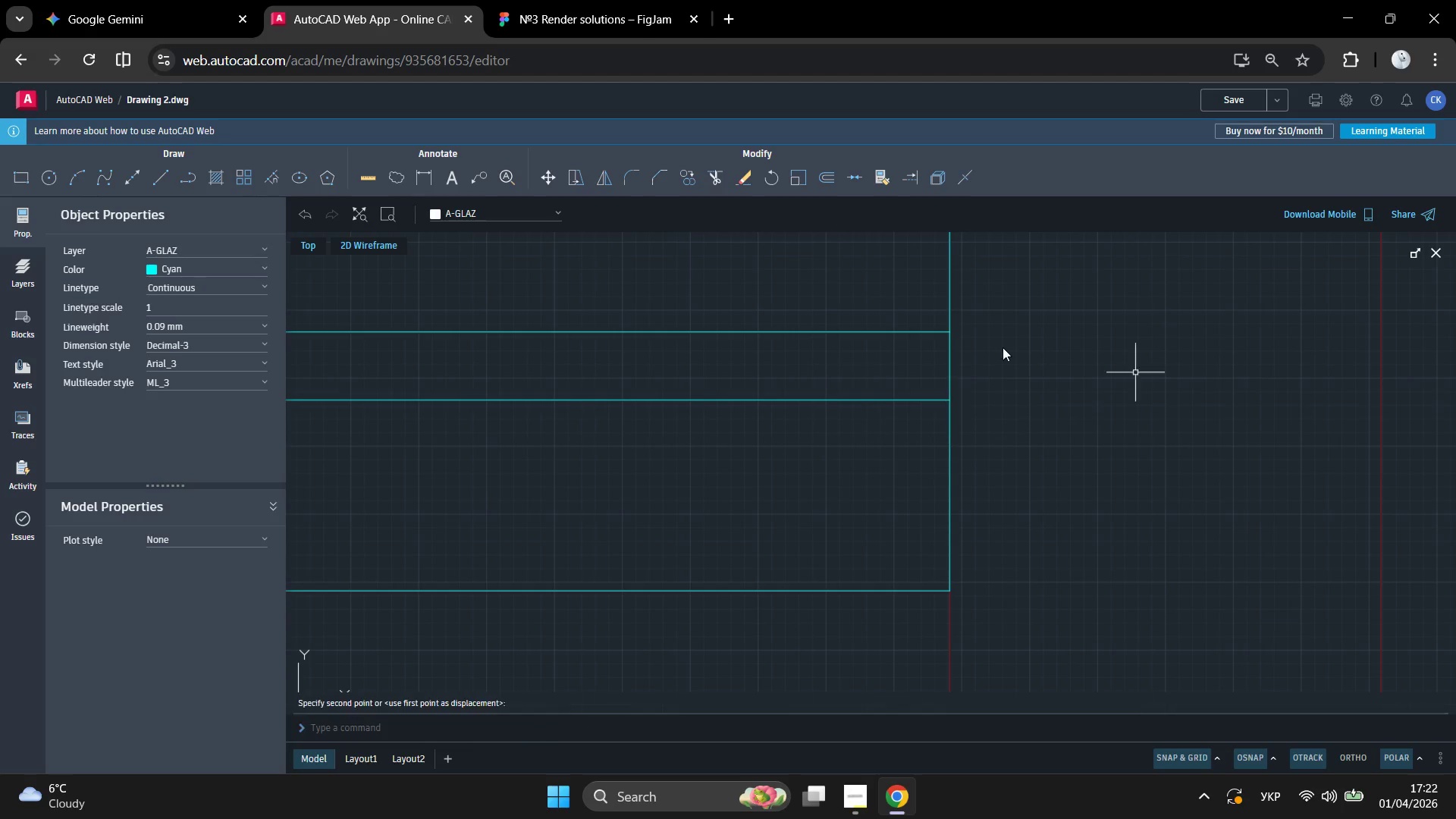 
scroll: coordinate [959, 401], scroll_direction: down, amount: 10.0
 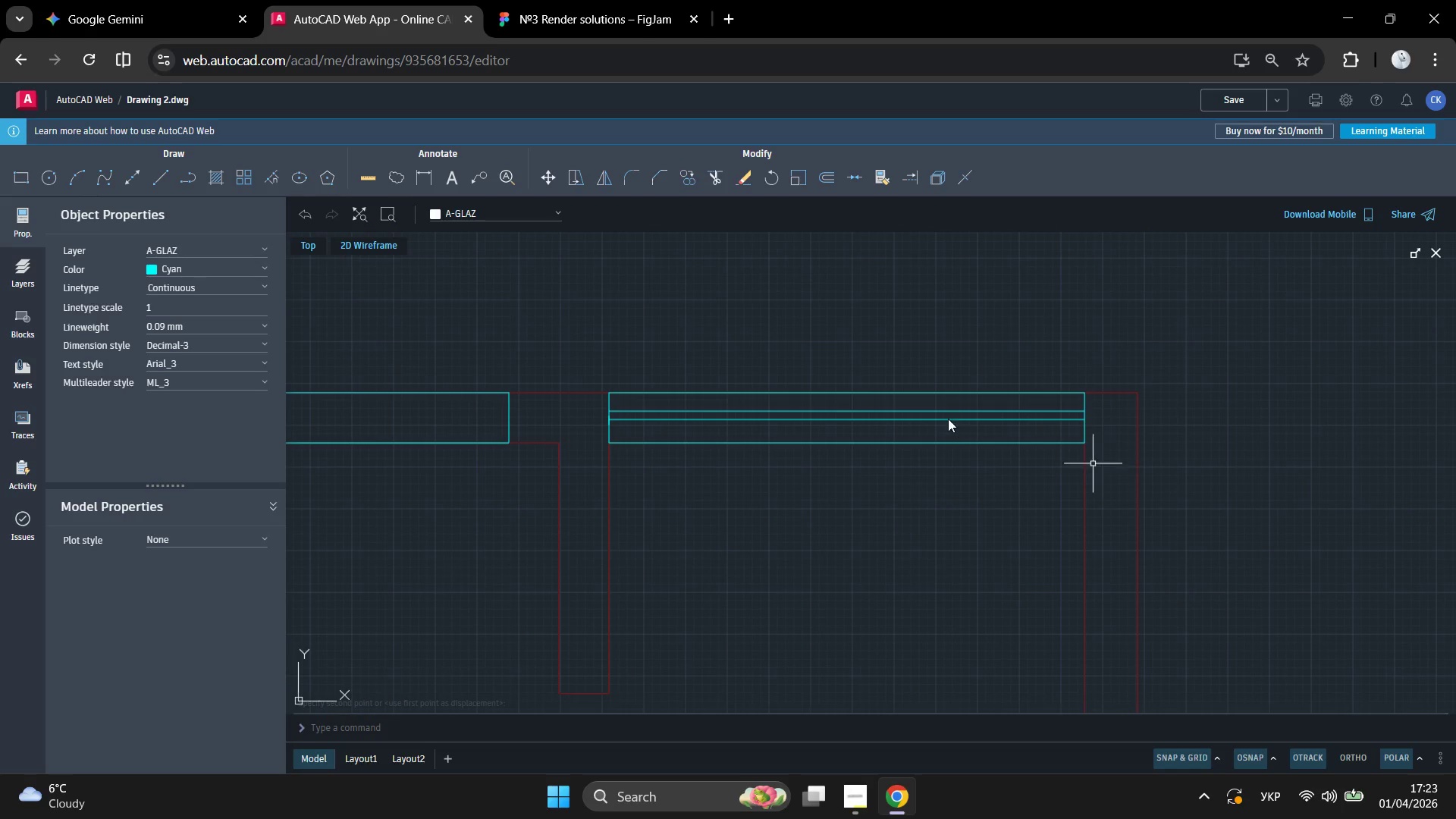 
left_click_drag(start_coordinate=[922, 378], to_coordinate=[892, 398])
 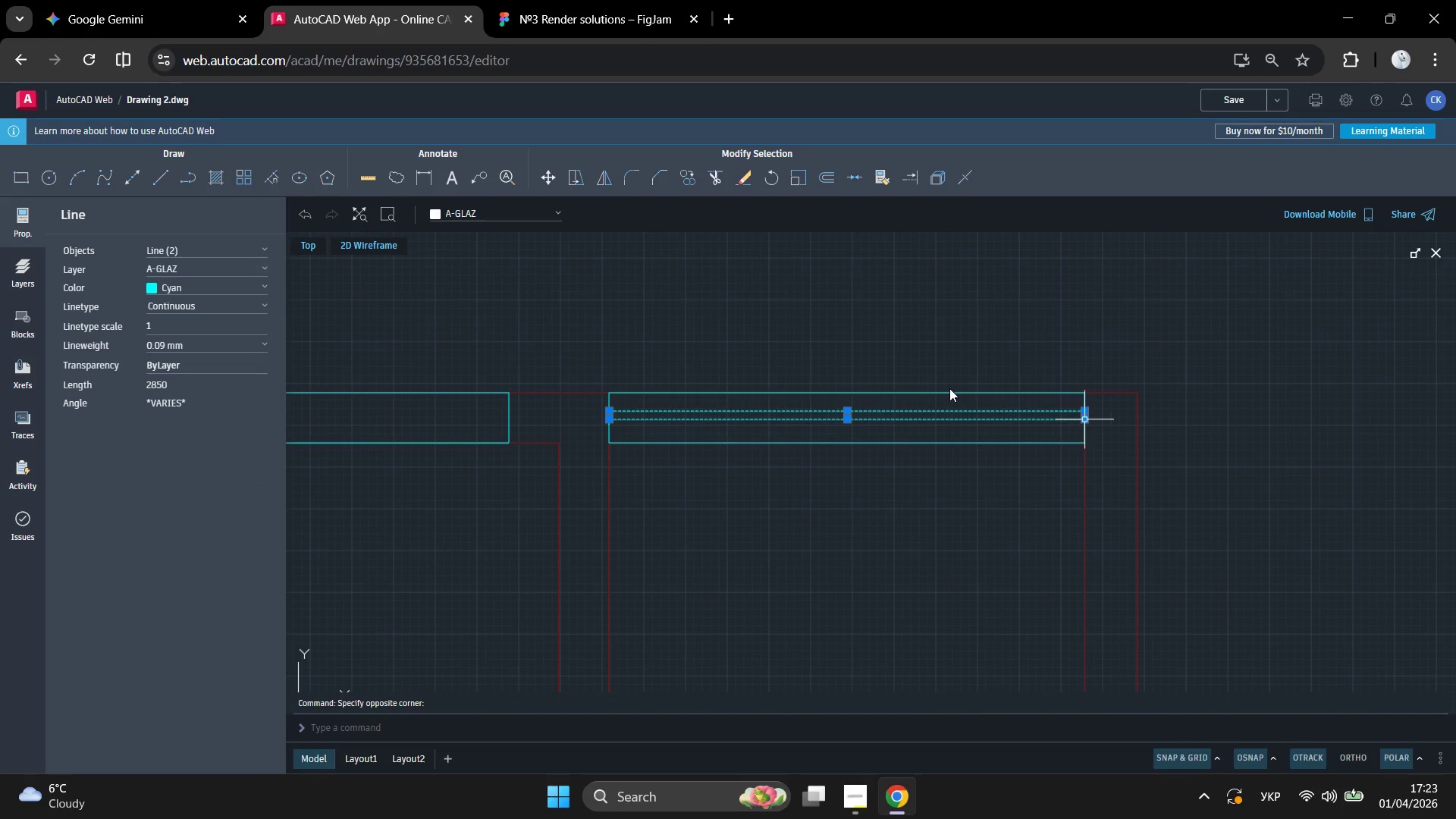 
key(Control+ControlLeft)
 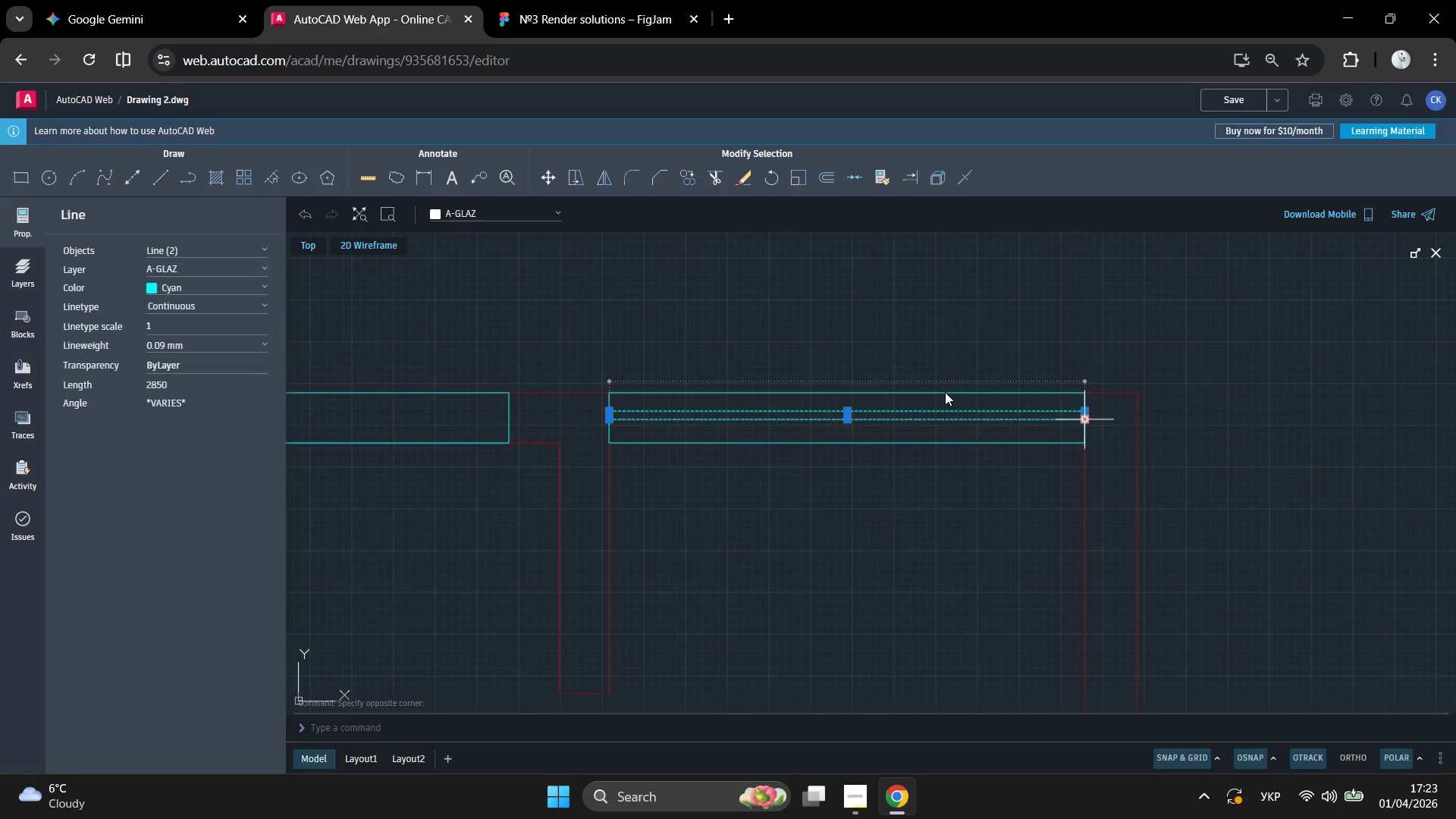 
left_click([945, 392])
 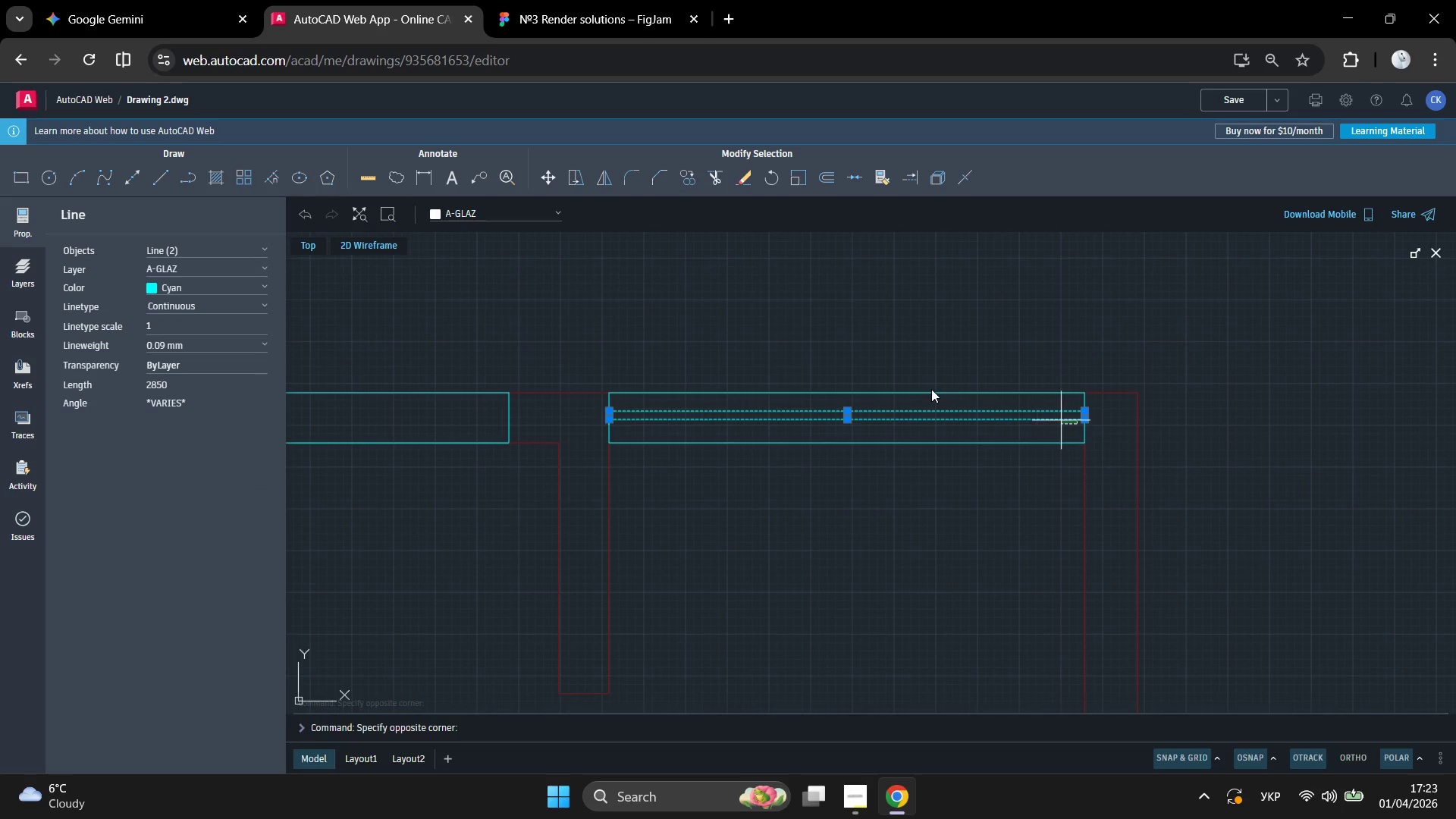 
left_click([931, 389])
 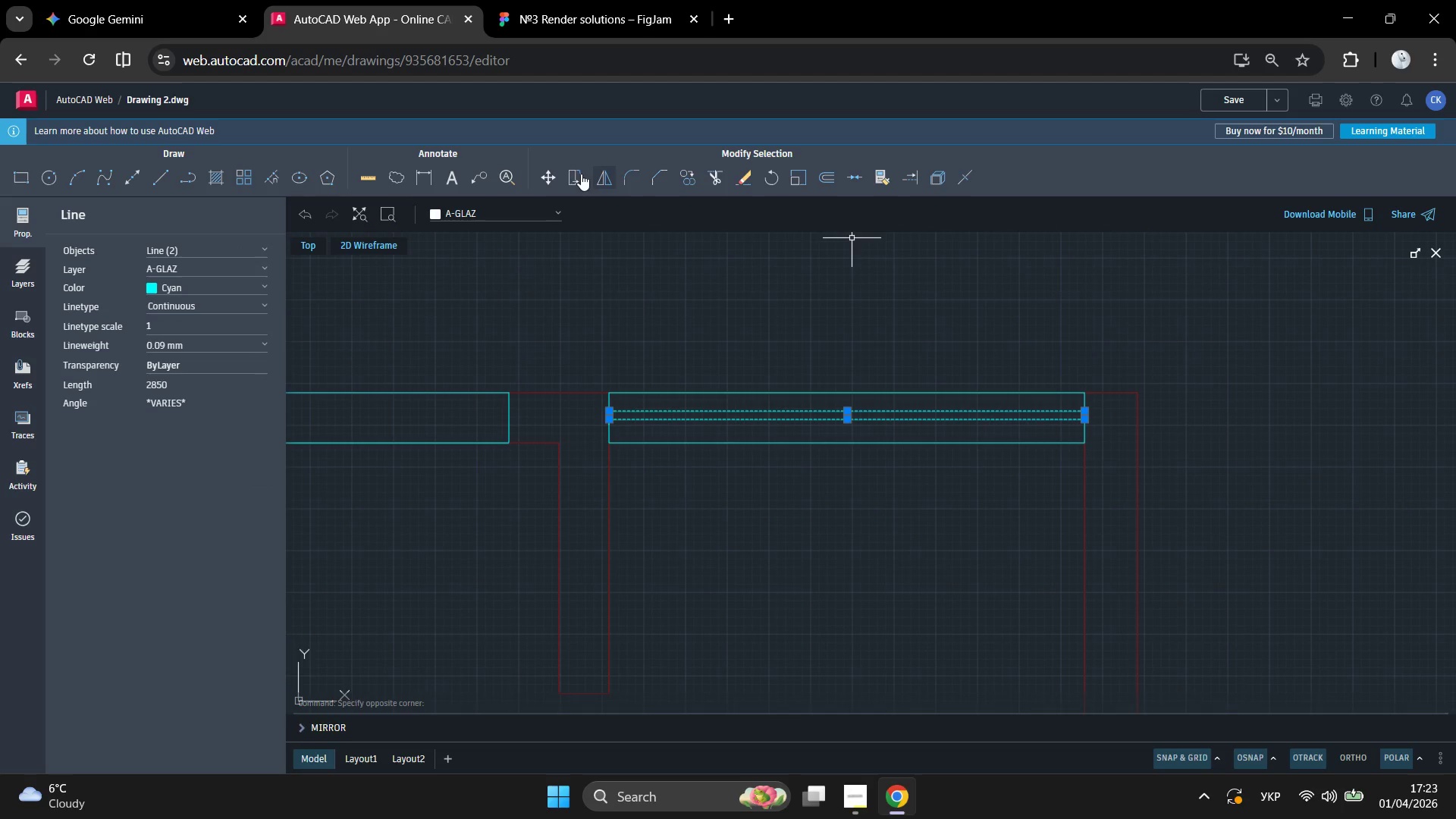 
left_click([551, 181])
 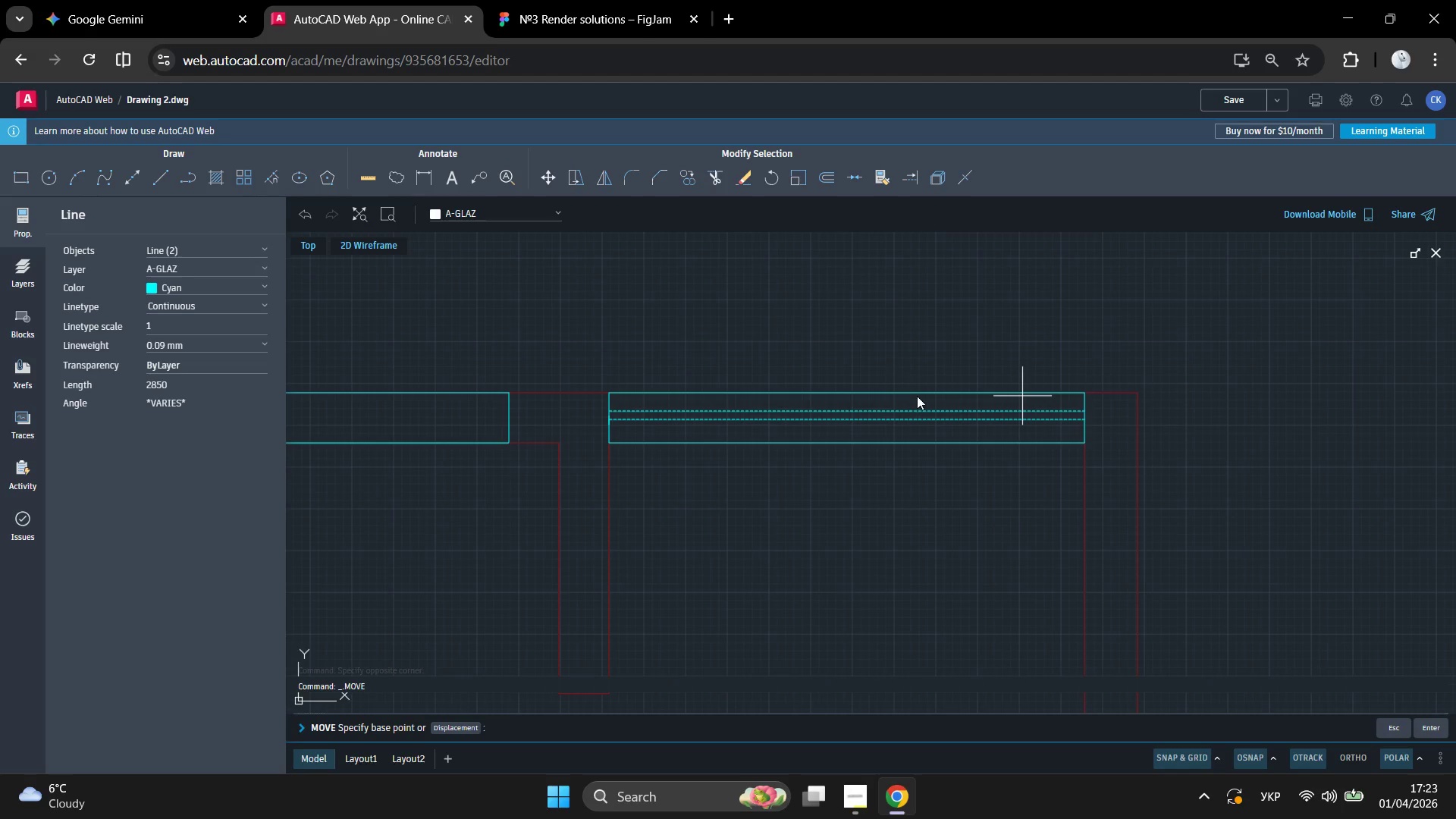 
hold_key(key=ControlLeft, duration=0.83)
left_click([896, 387])
 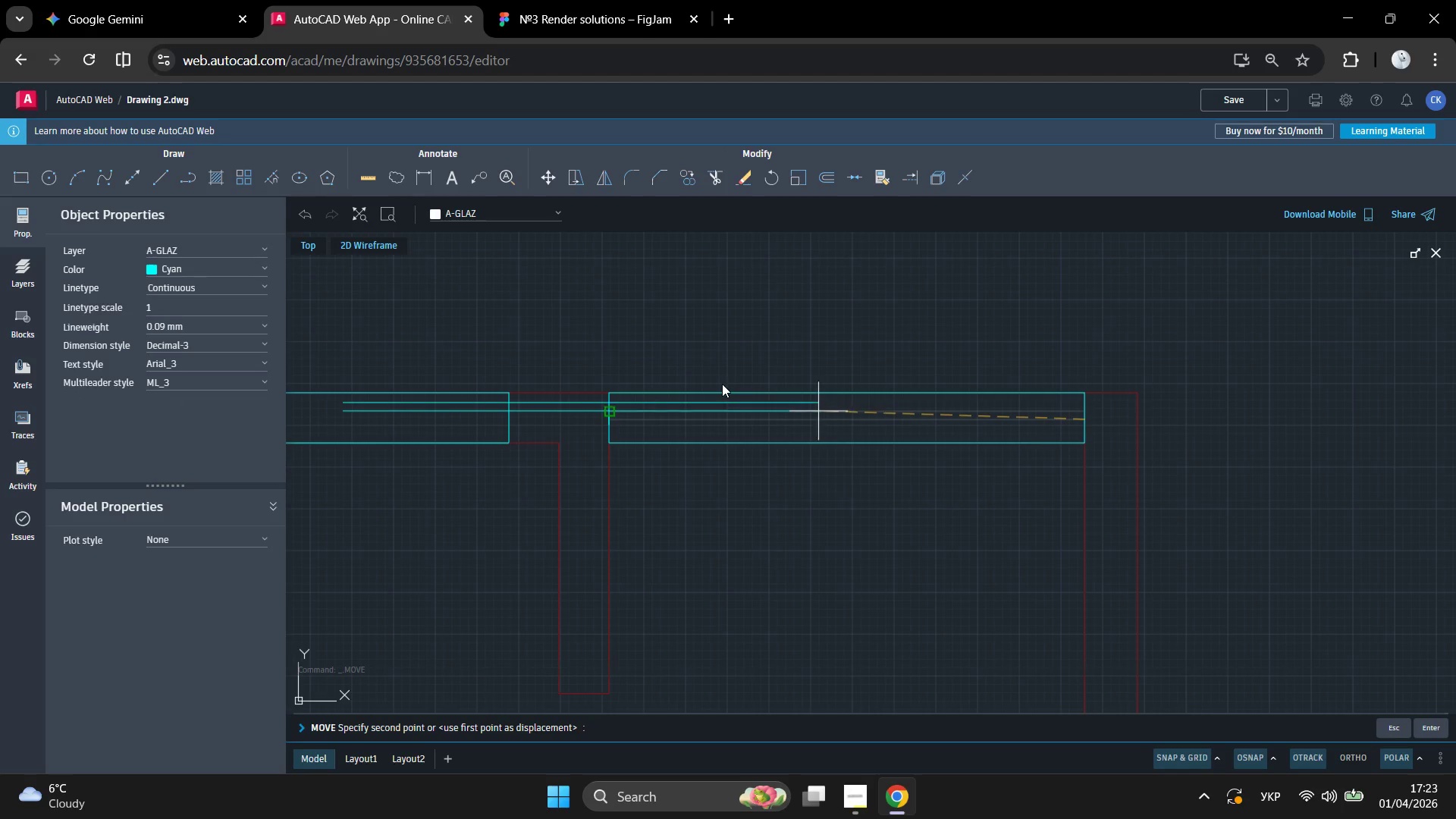 
key(Control+ControlLeft)
 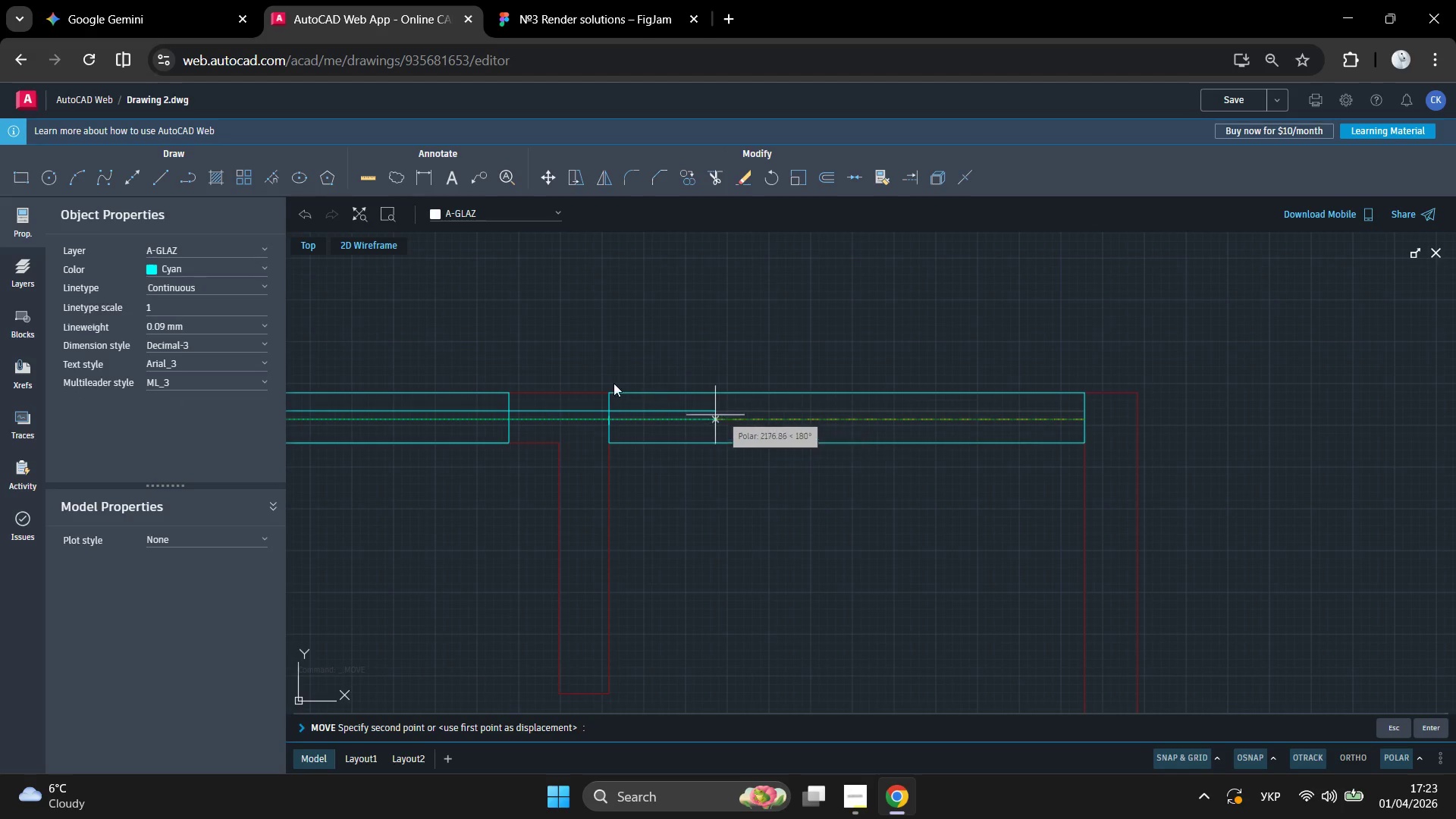 
key(Alt+AltLeft)
 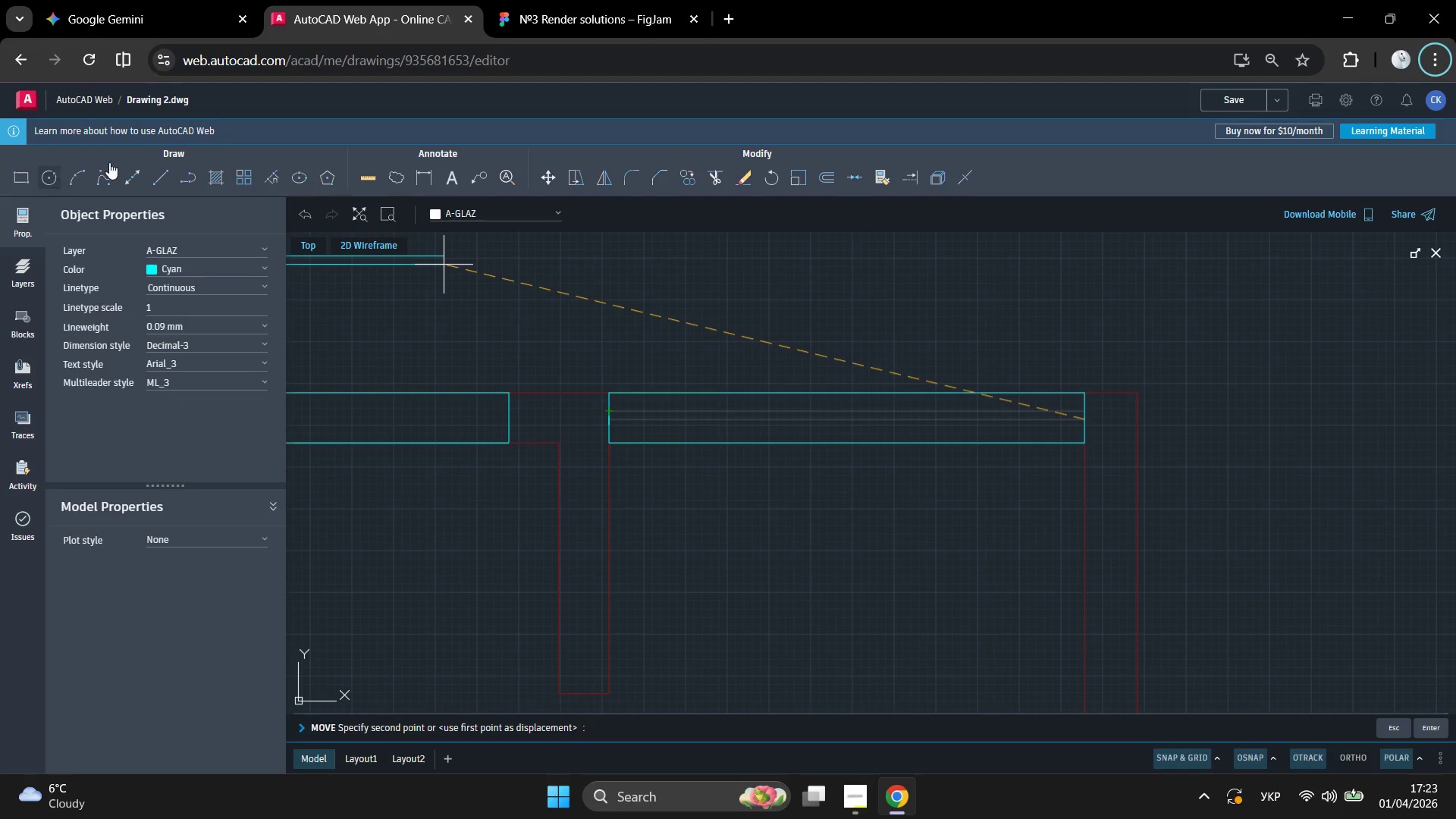 
left_click([159, 174])
 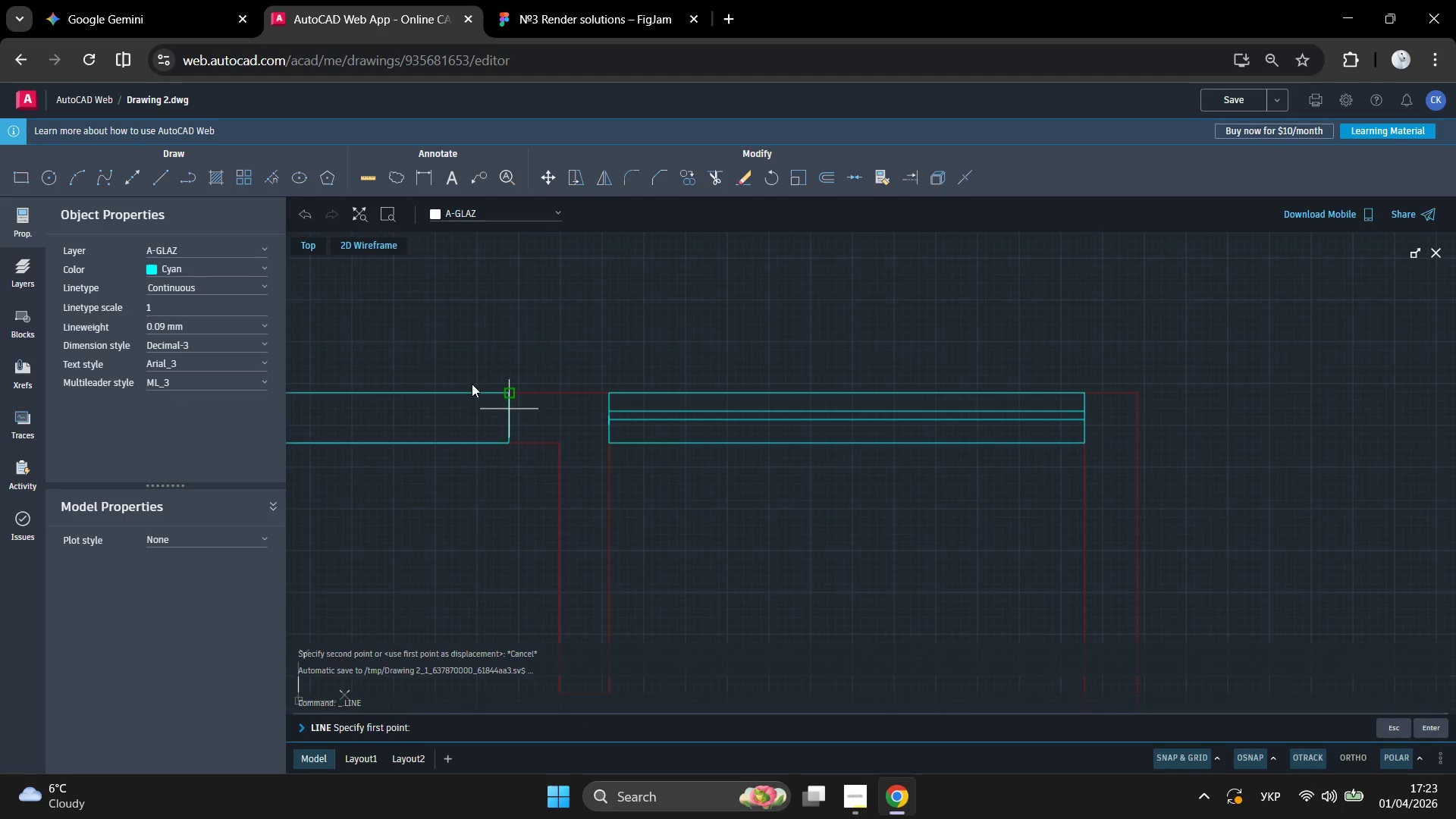 
hold_key(key=ShiftLeft, duration=1.5)
 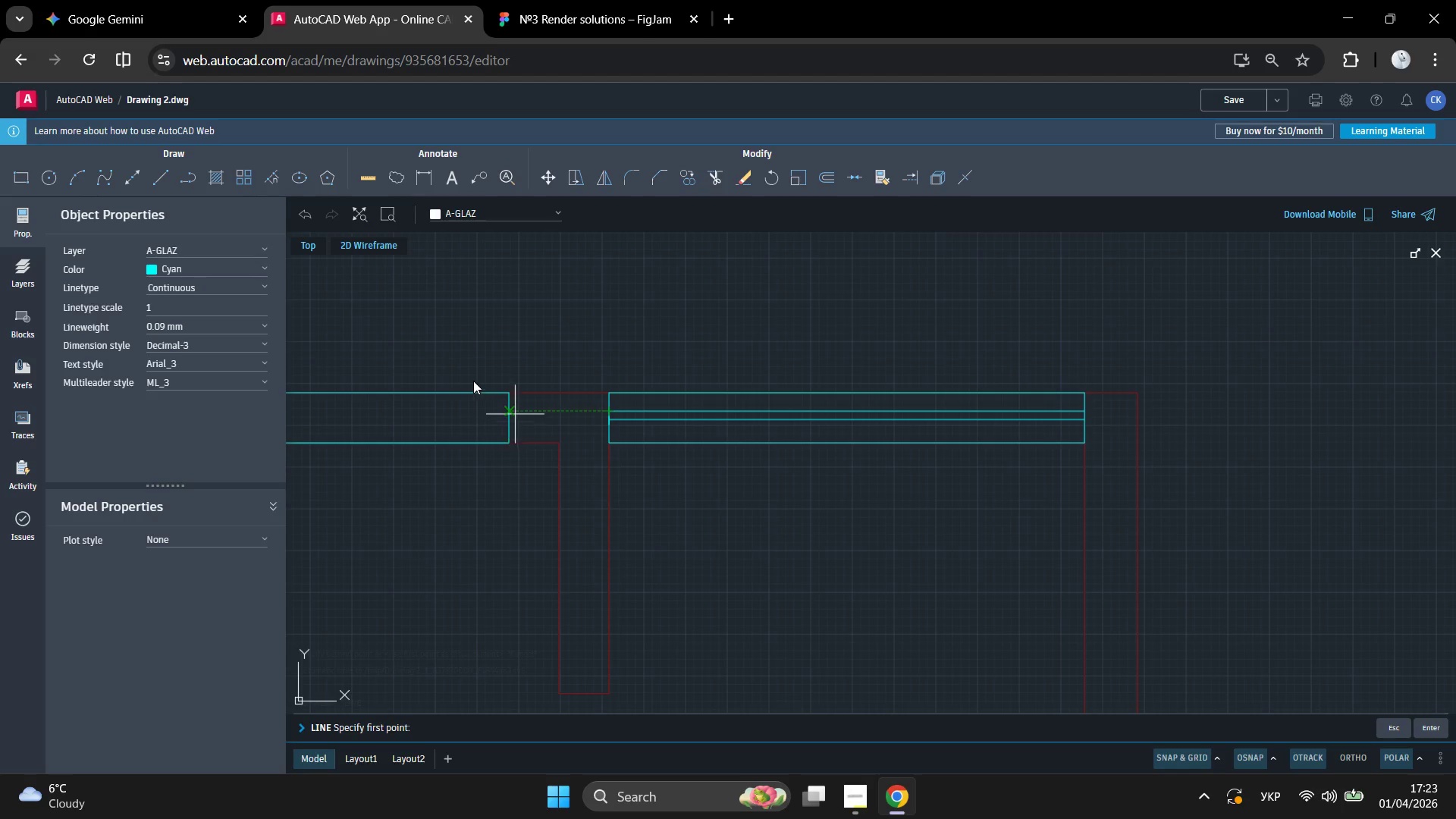 
hold_key(key=ShiftLeft, duration=1.22)
left_click([471, 381])
 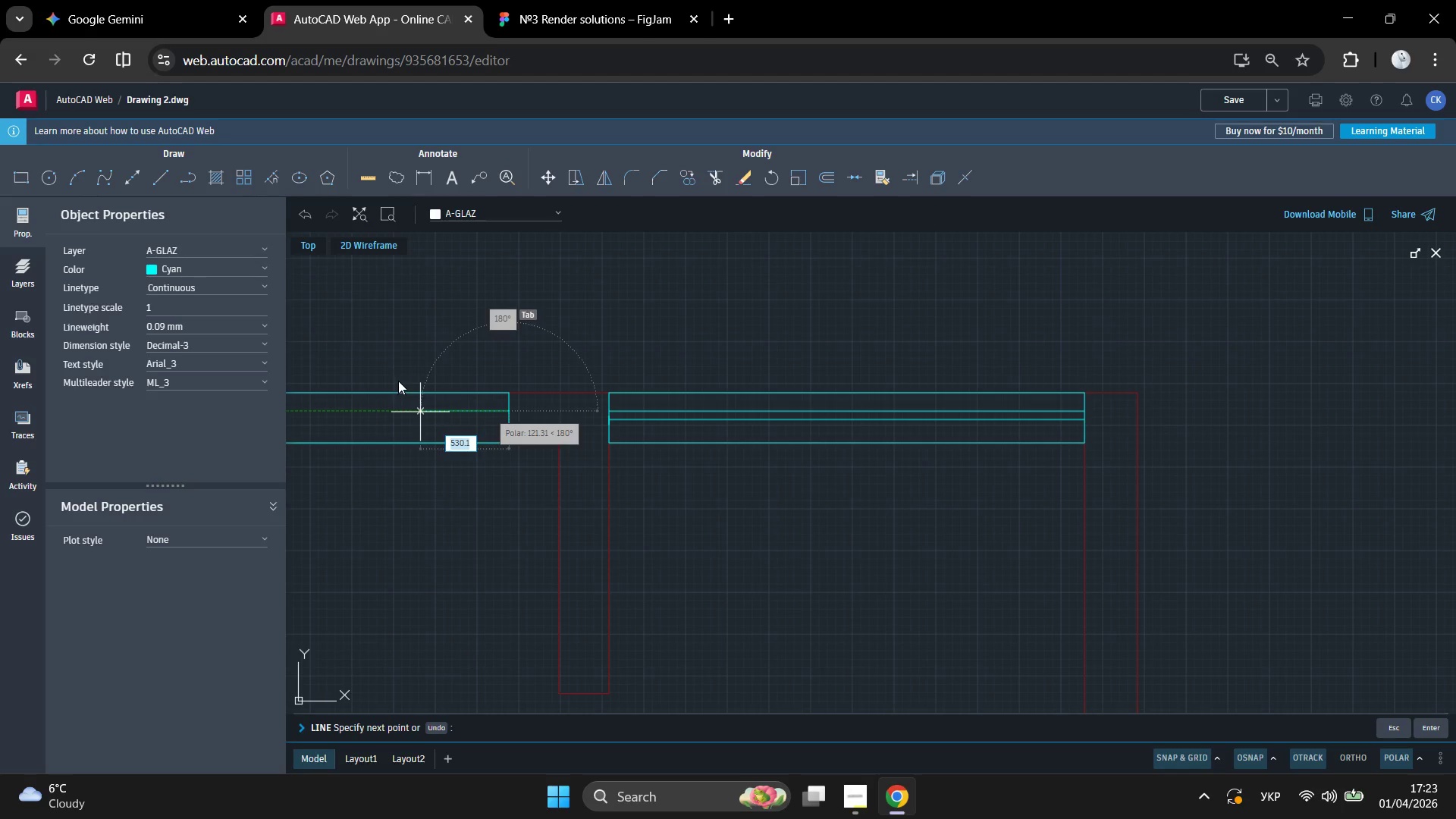 
key(Shift+ShiftLeft)
 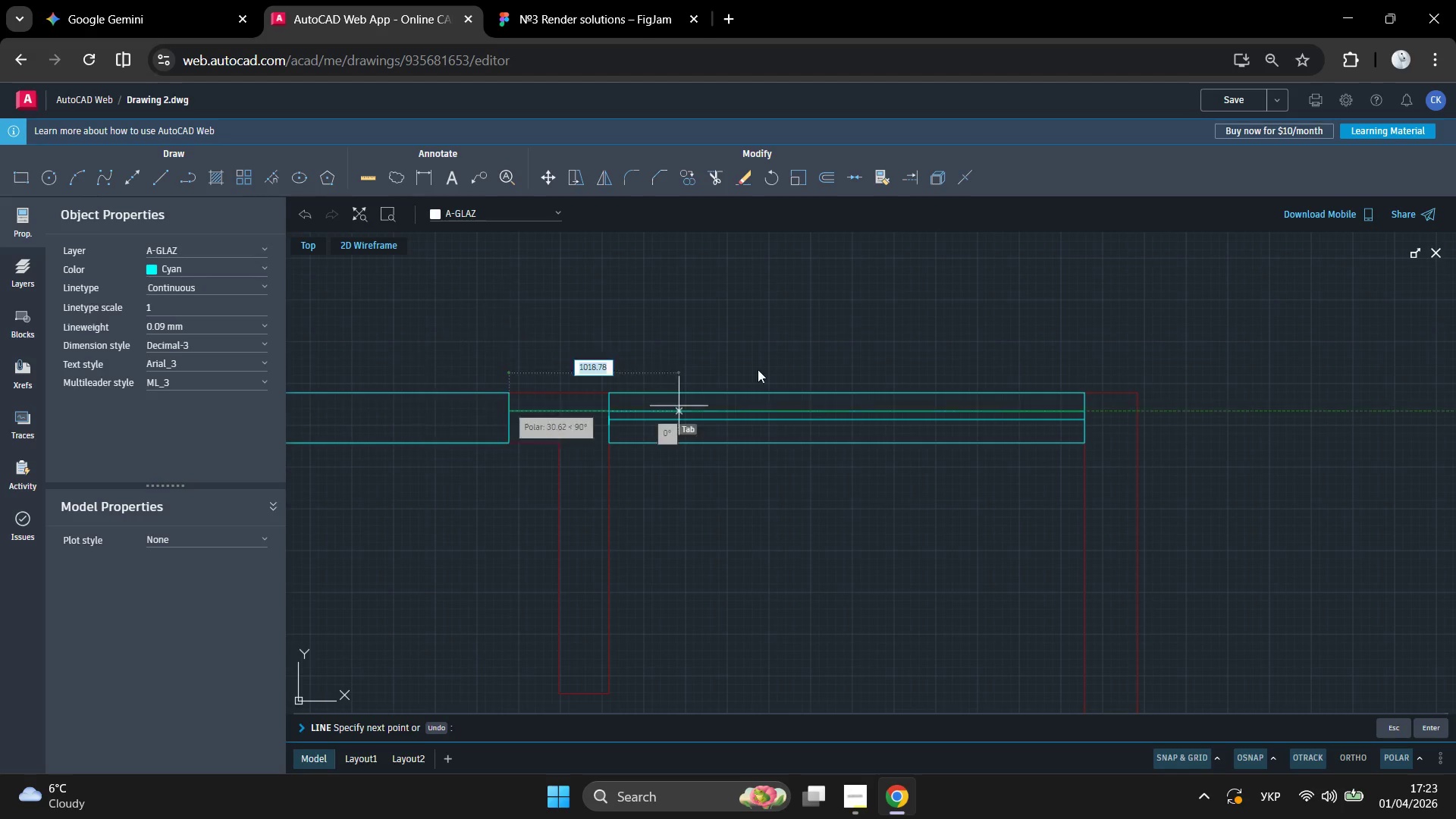 
scroll: coordinate [611, 375], scroll_direction: down, amount: 2.0
 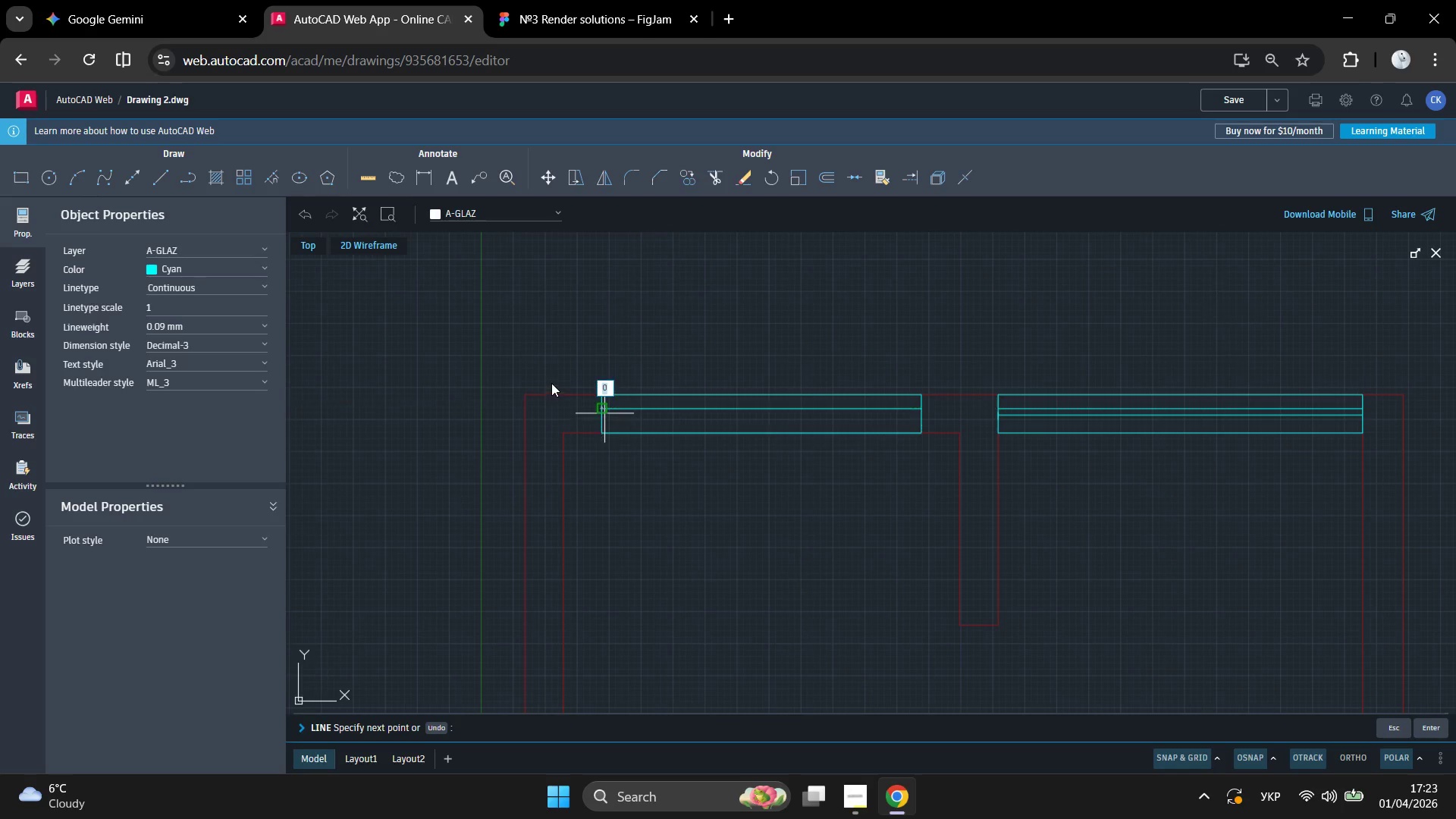 
scroll: coordinate [711, 382], scroll_direction: up, amount: 3.0
 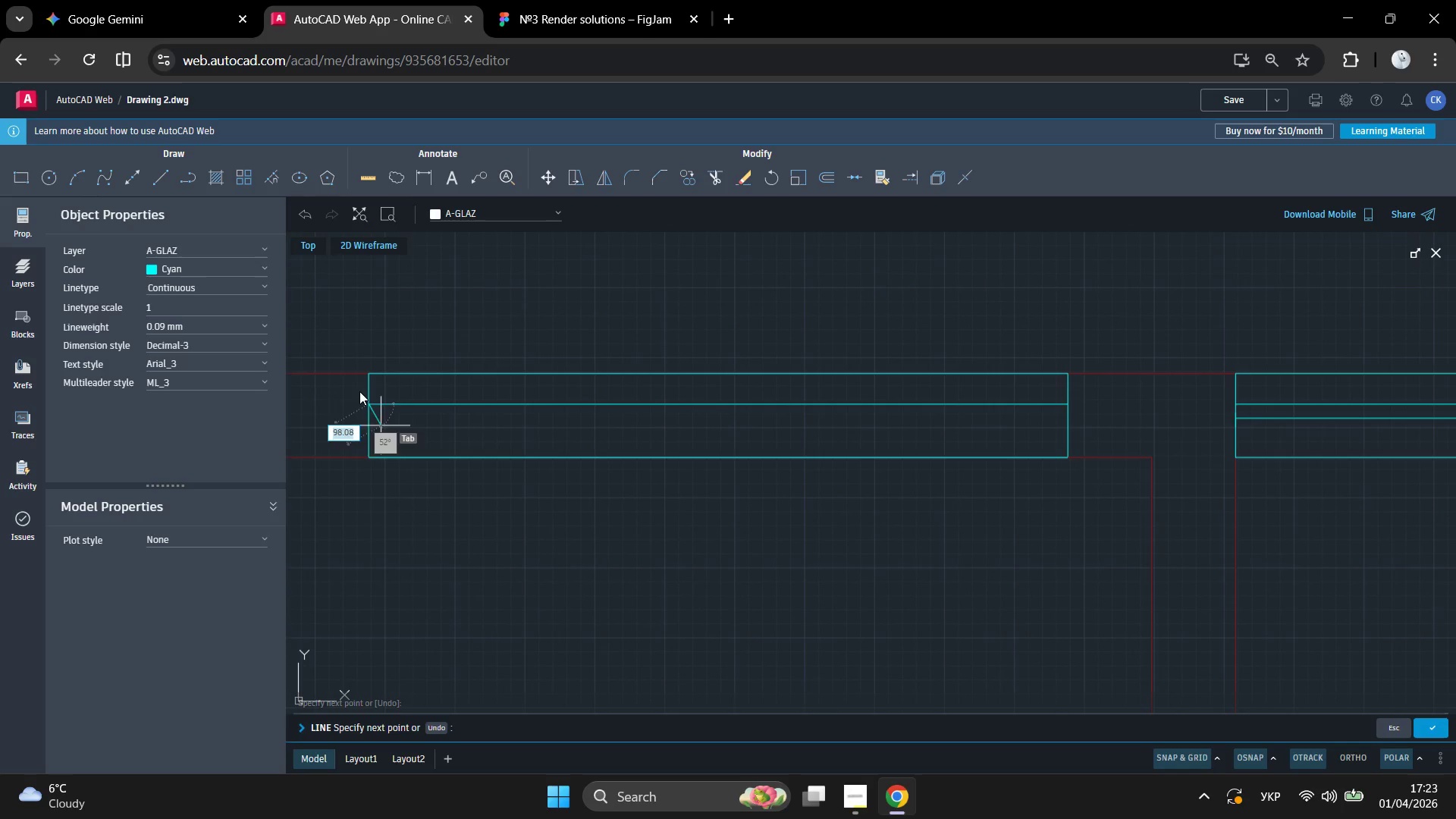 
hold_key(key=ShiftLeft, duration=0.84)
 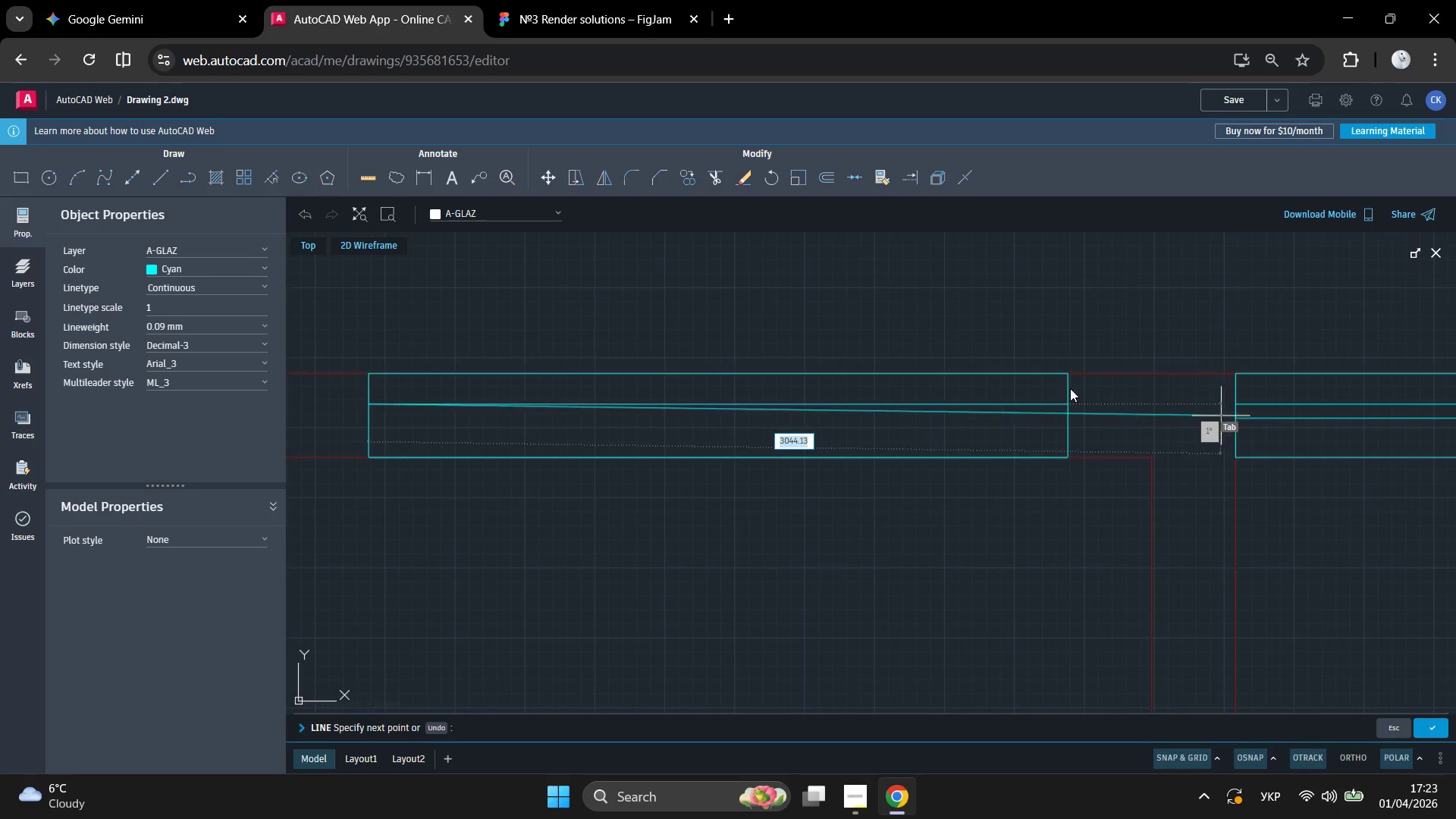 
hold_key(key=ShiftLeft, duration=1.52)
 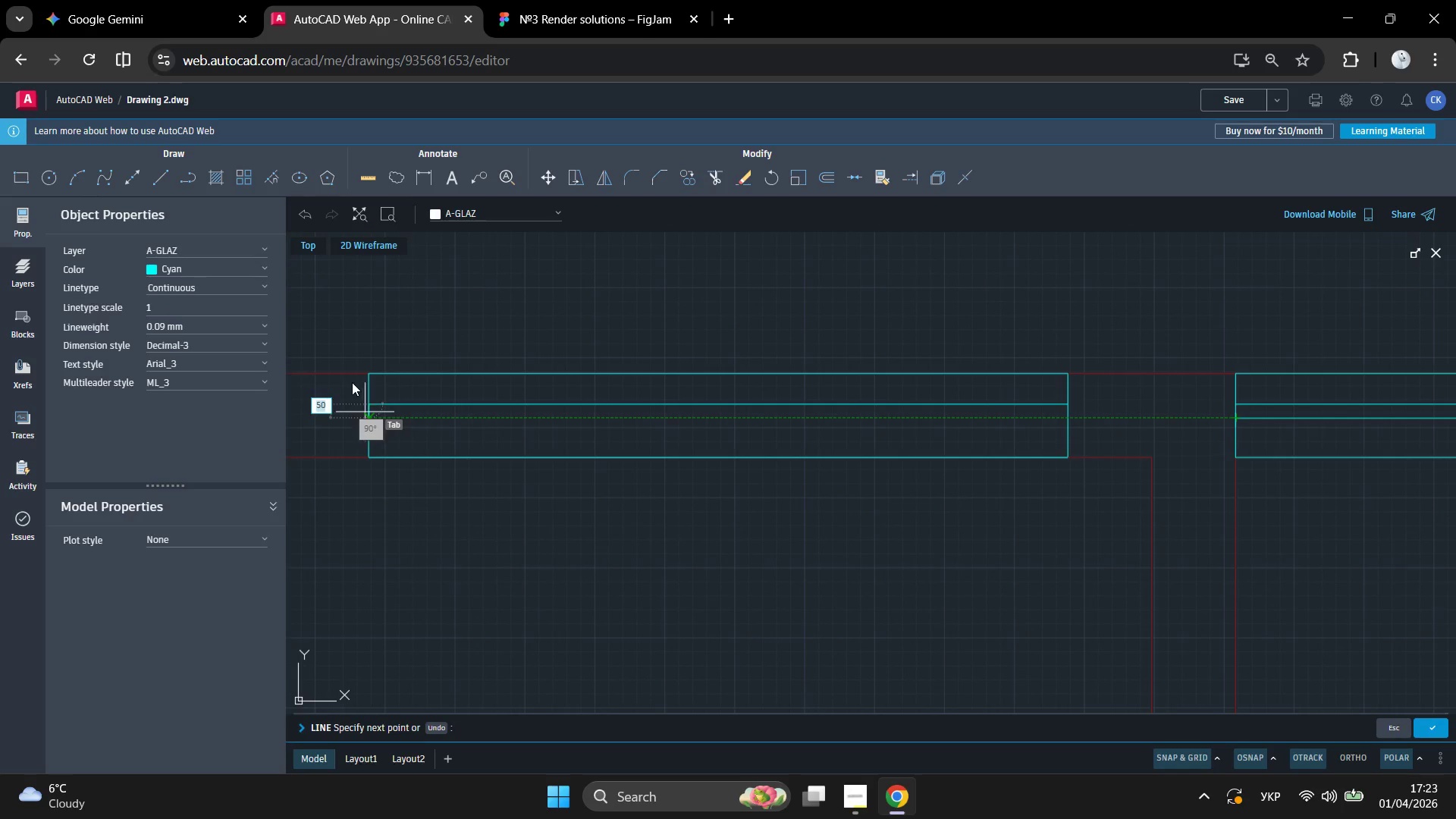 
hold_key(key=ShiftLeft, duration=1.26)
left_click([353, 385])
 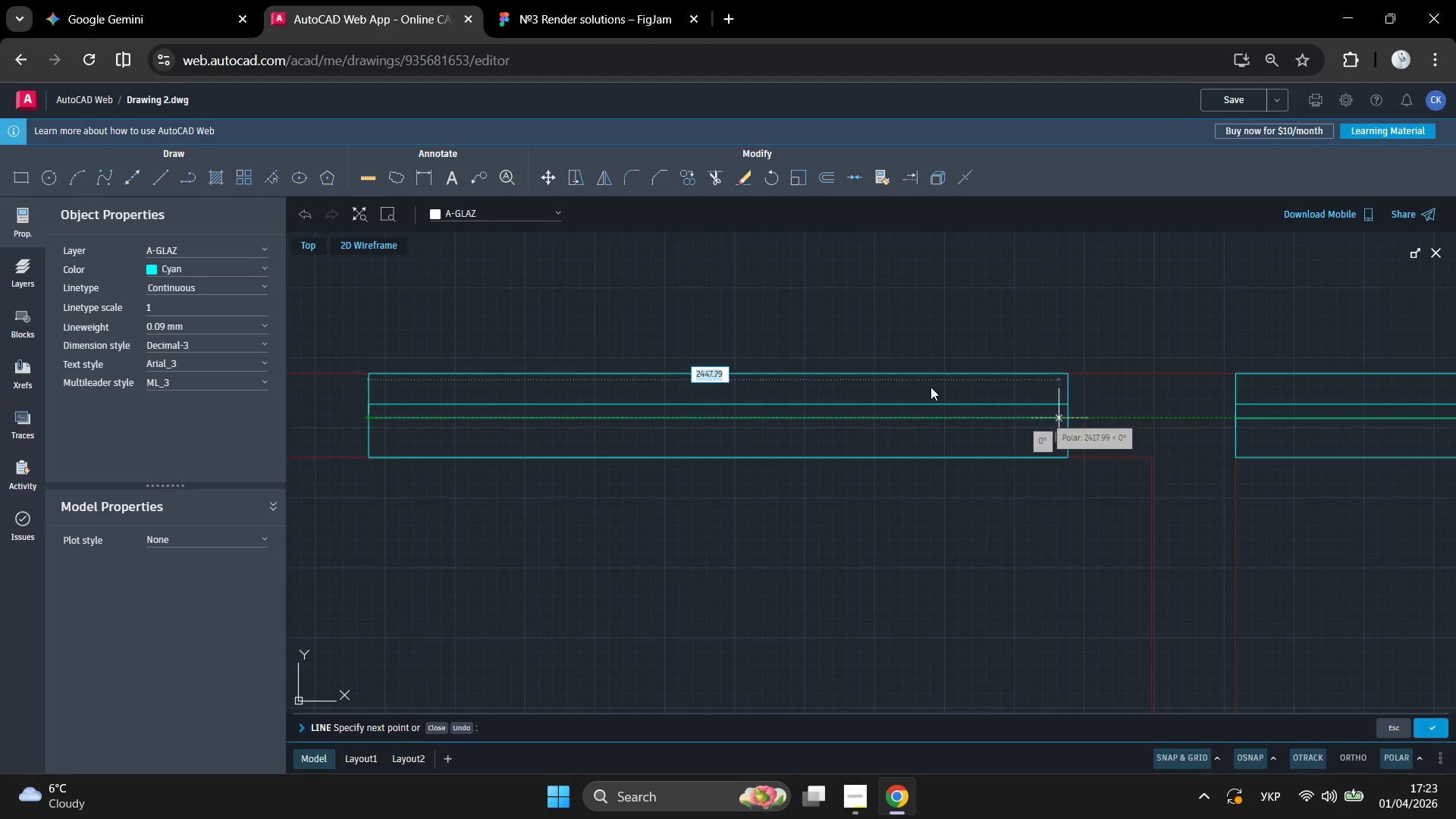 
left_click([938, 387])
 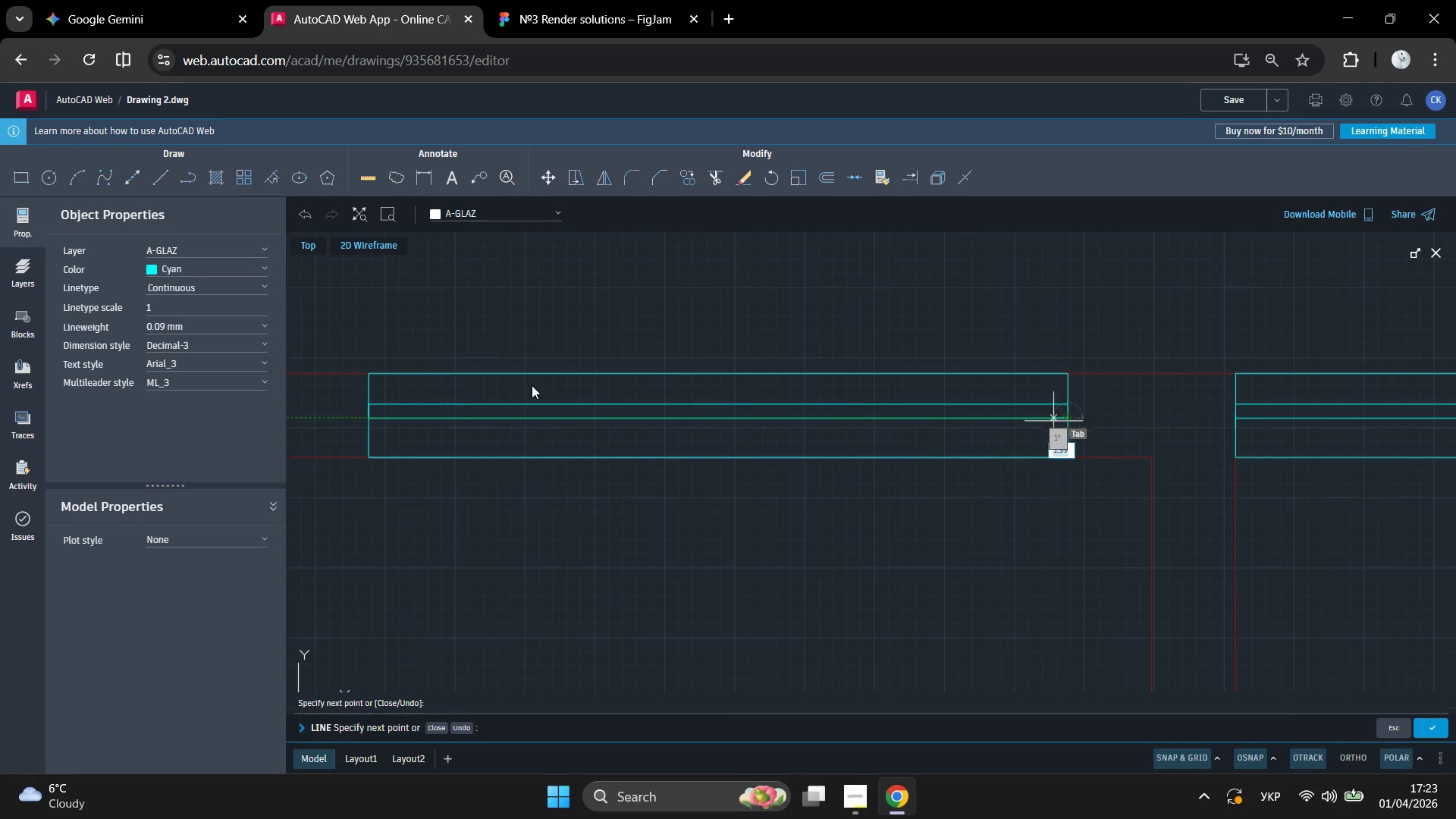 
scroll: coordinate [501, 268], scroll_direction: down, amount: 9.0
 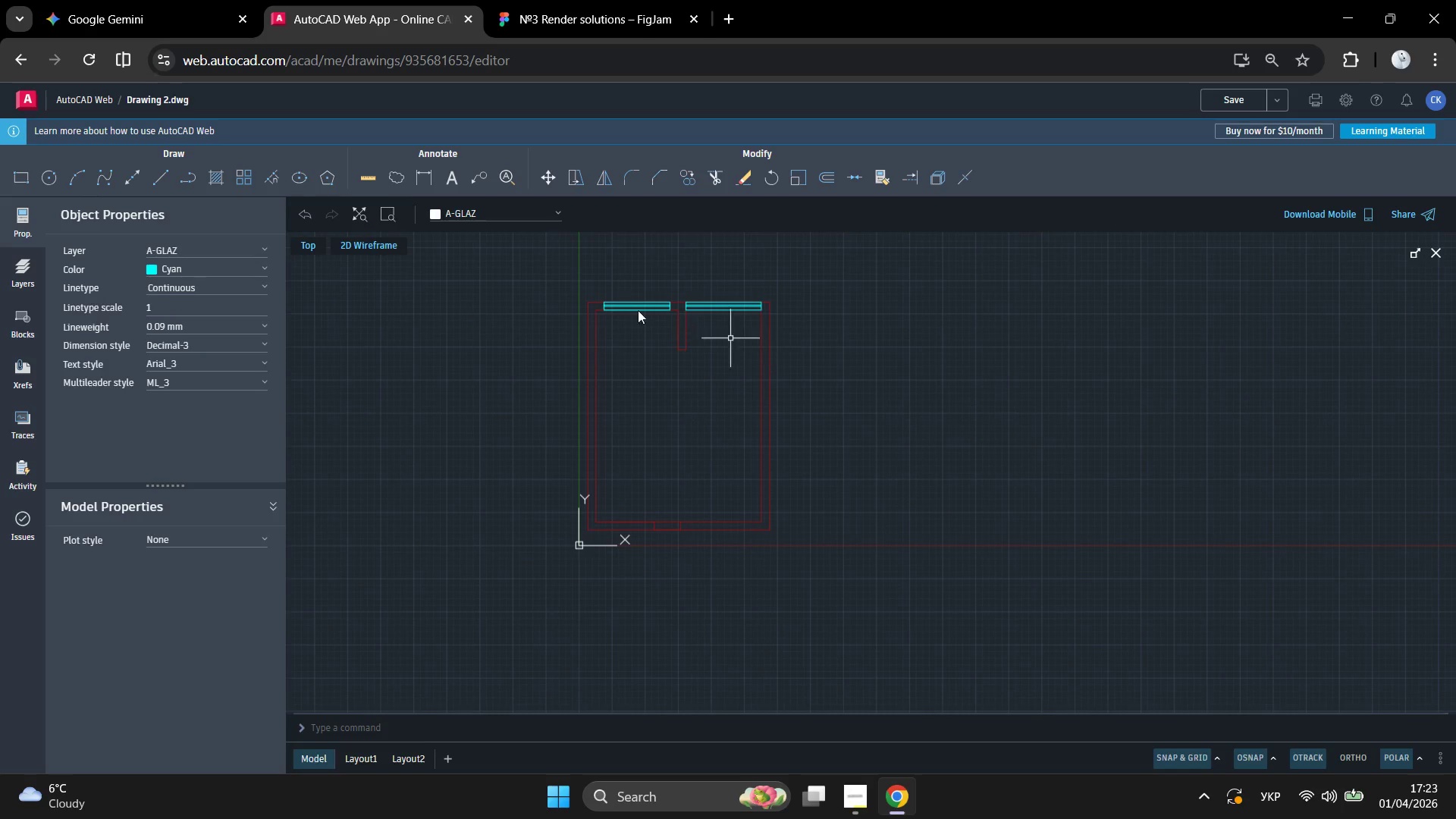 
scroll: coordinate [626, 290], scroll_direction: up, amount: 4.0
 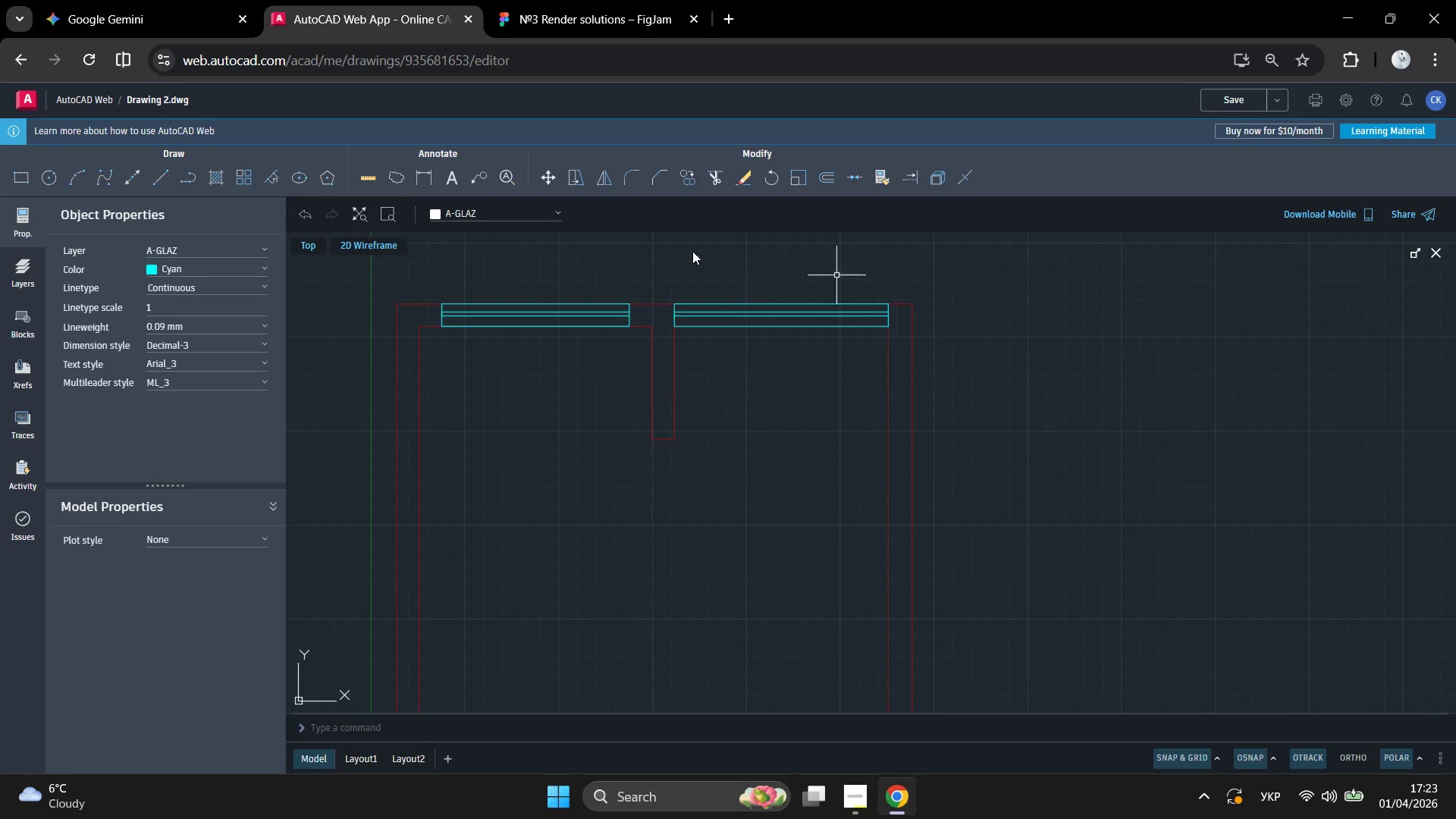 
scroll: coordinate [593, 454], scroll_direction: down, amount: 2.0
 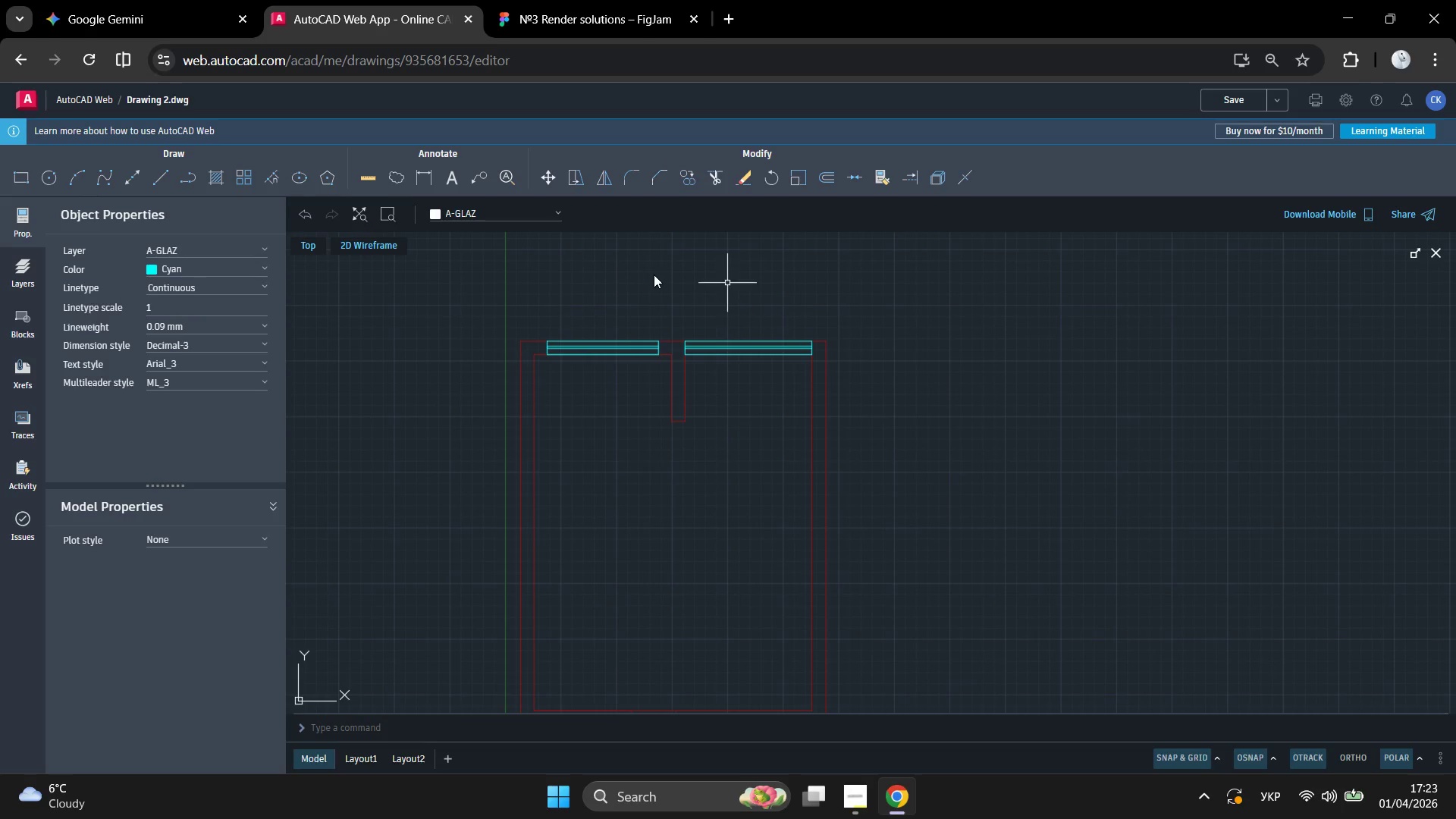 
scroll: coordinate [607, 347], scroll_direction: none, amount: 0.0
 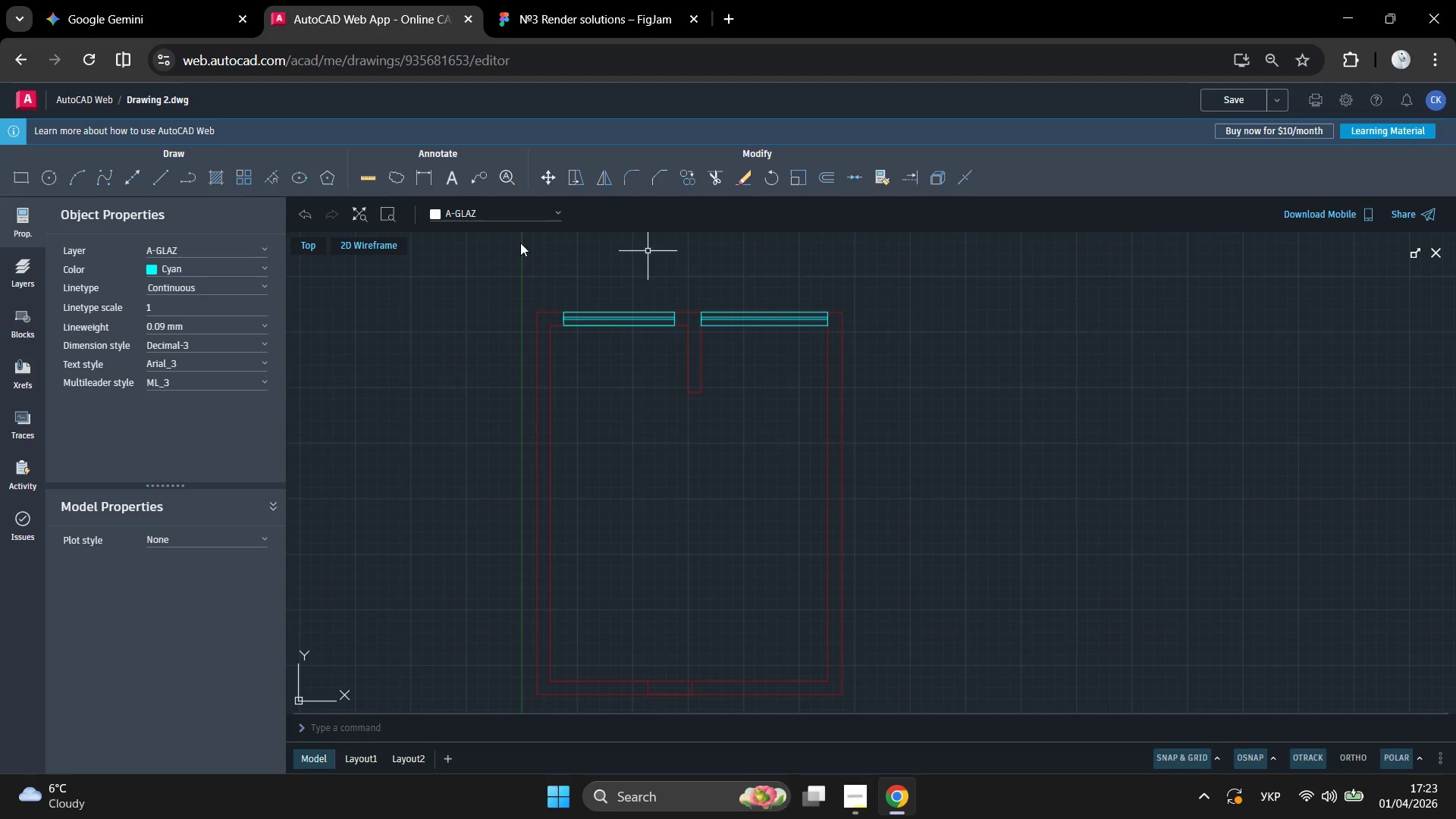 
left_click([531, 3])
 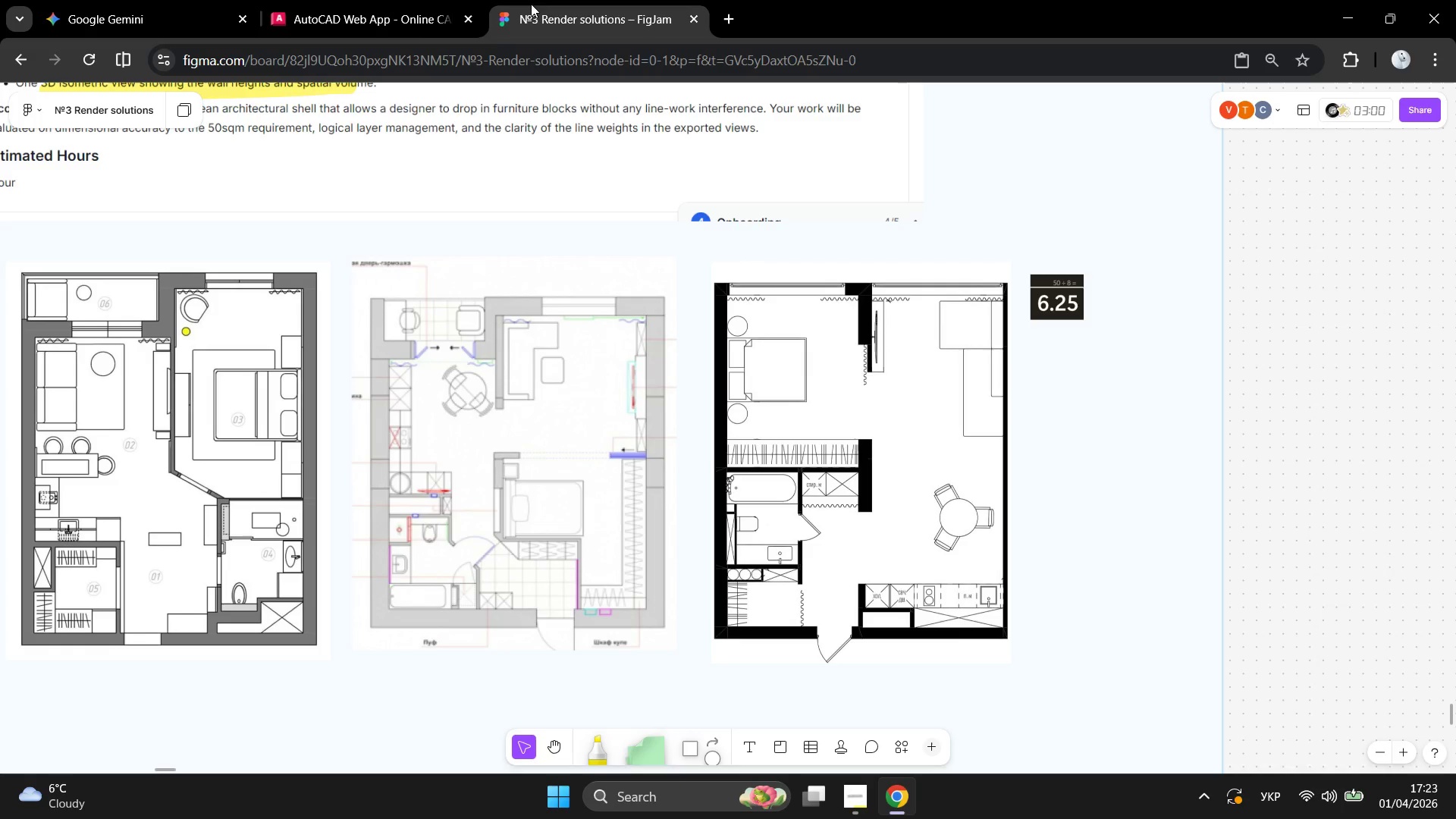 
left_click([345, 8])
 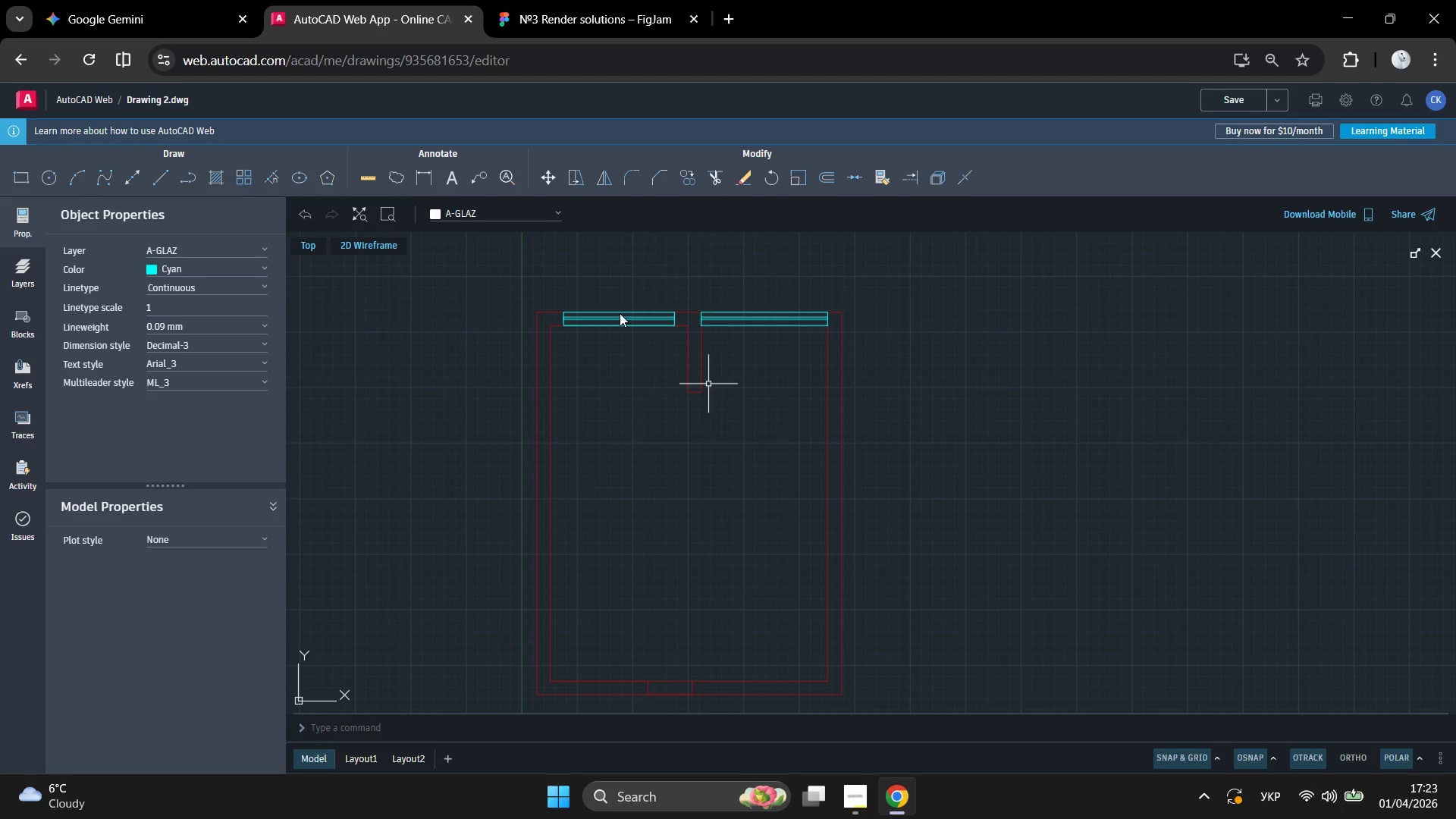 
left_click([582, 2])
 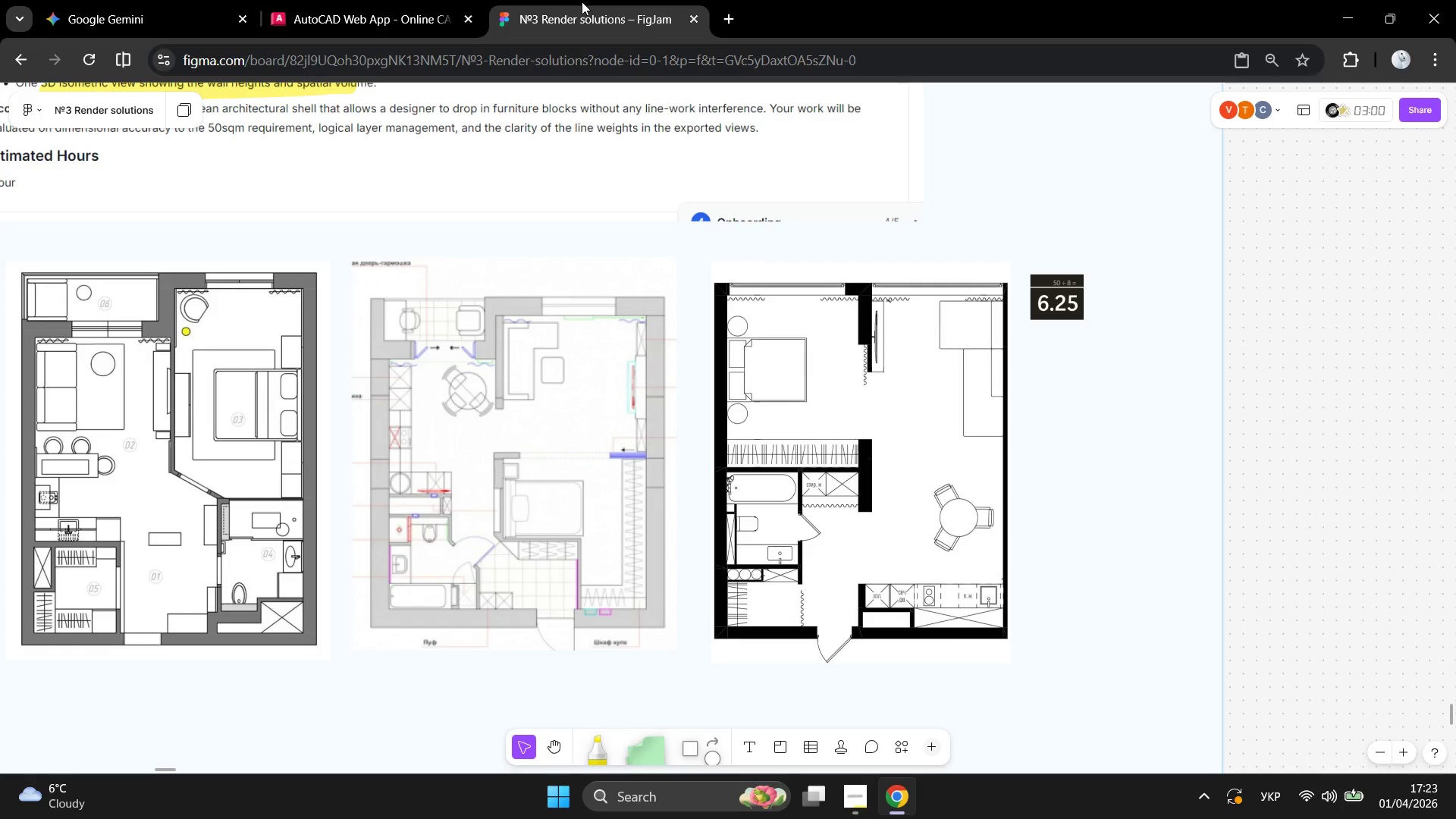 
mouse_move([377, 17])
 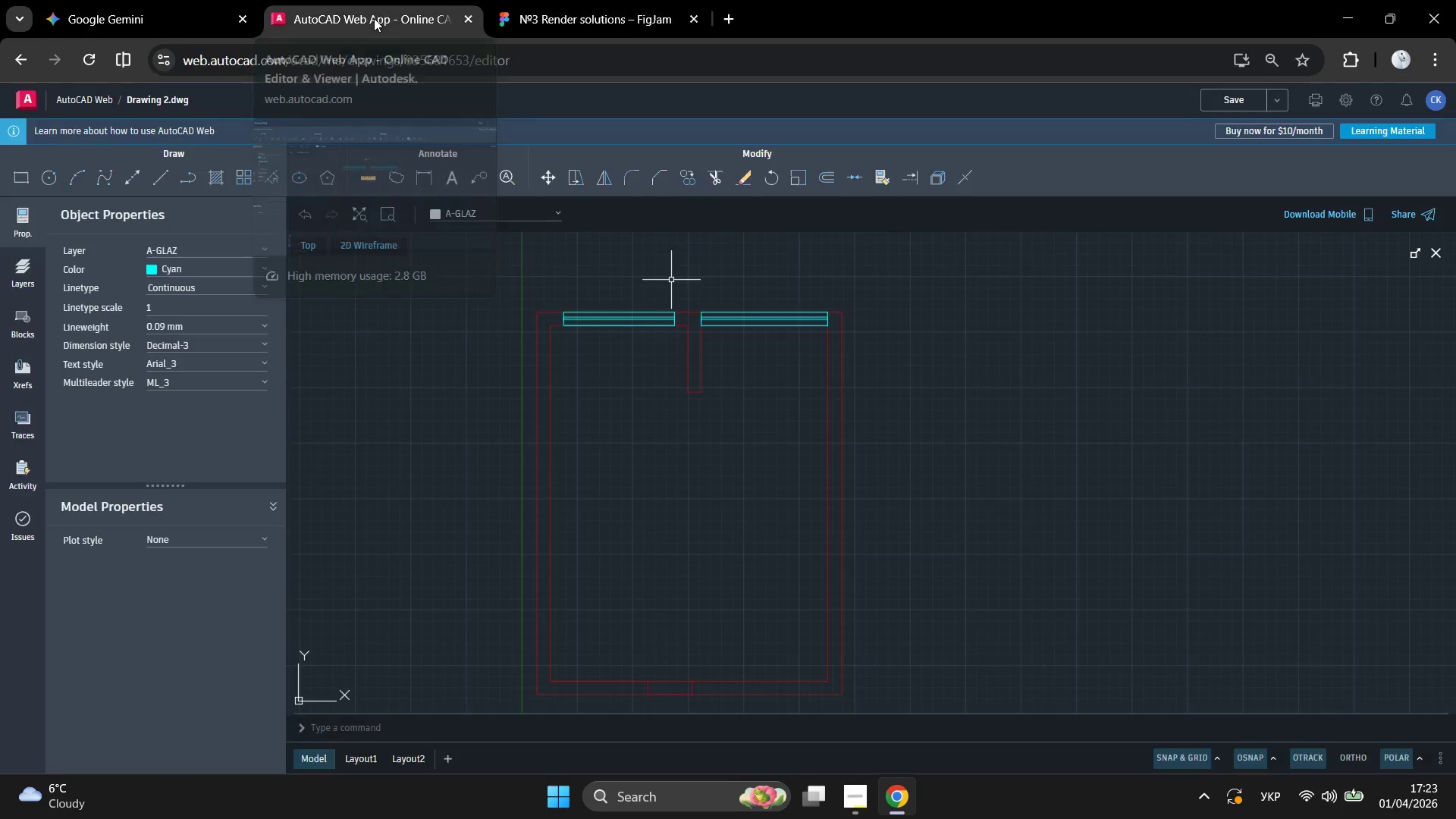 
left_click([374, 18])
 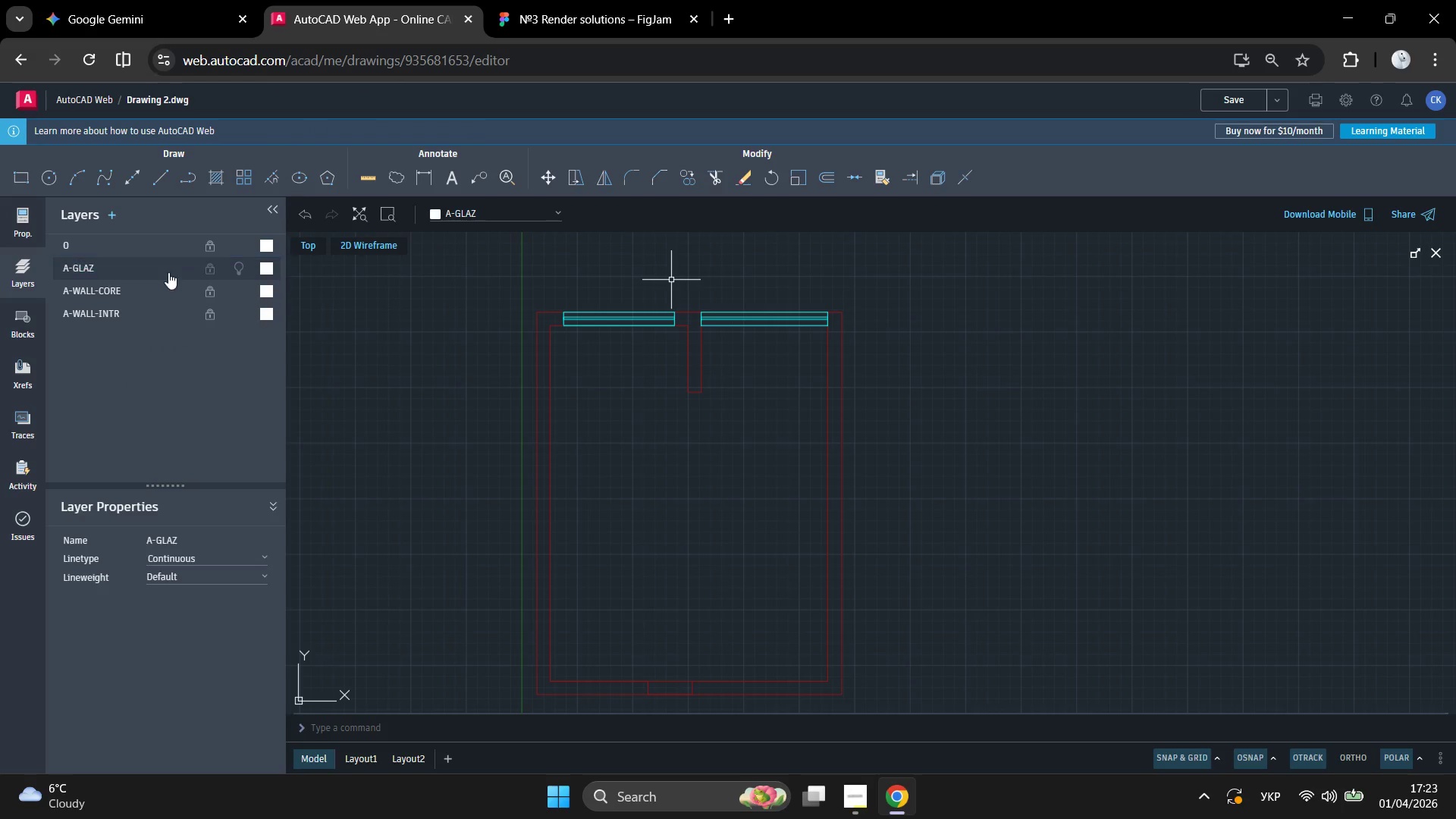 
left_click([212, 265])
 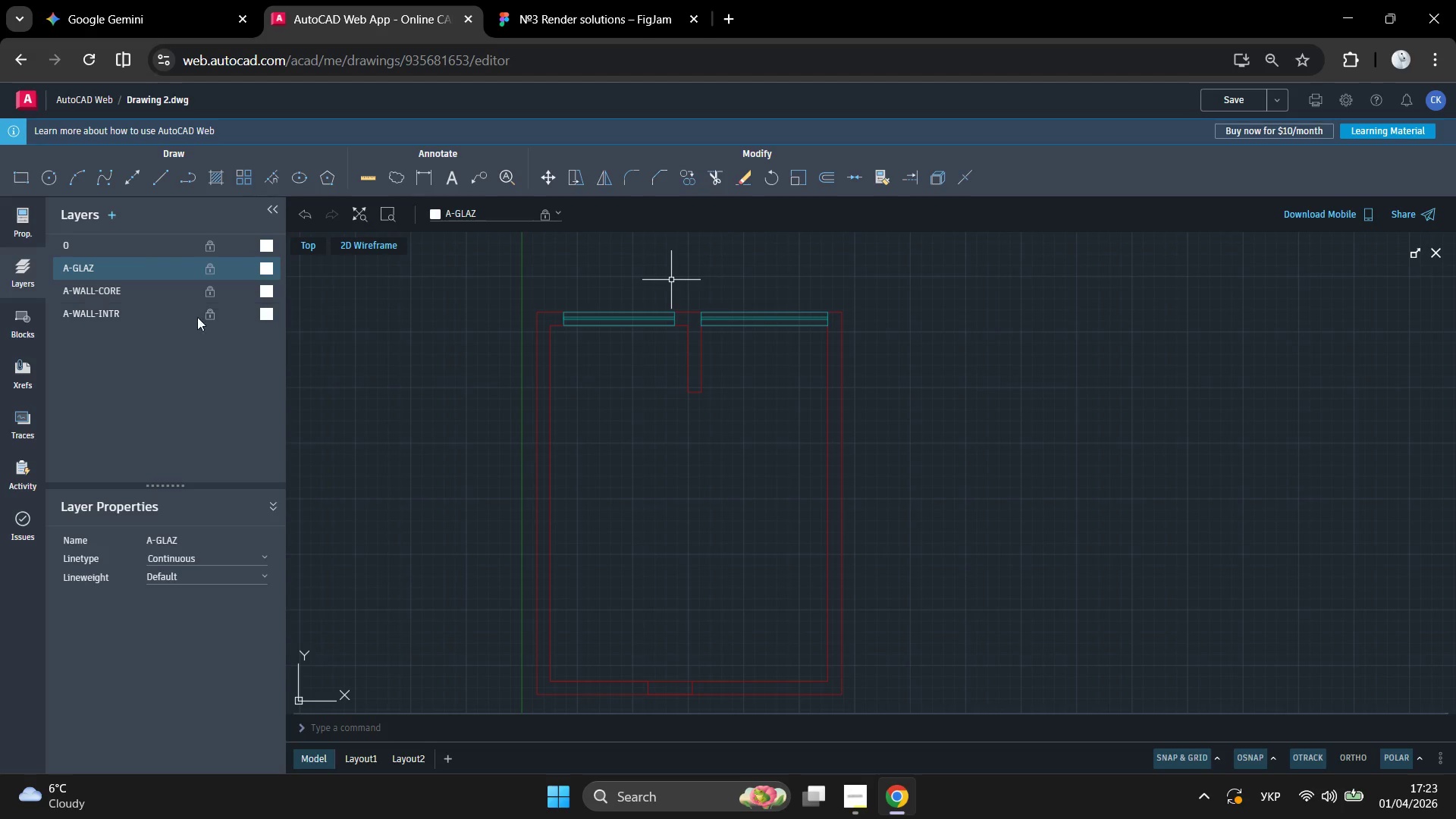 
left_click([210, 315])
 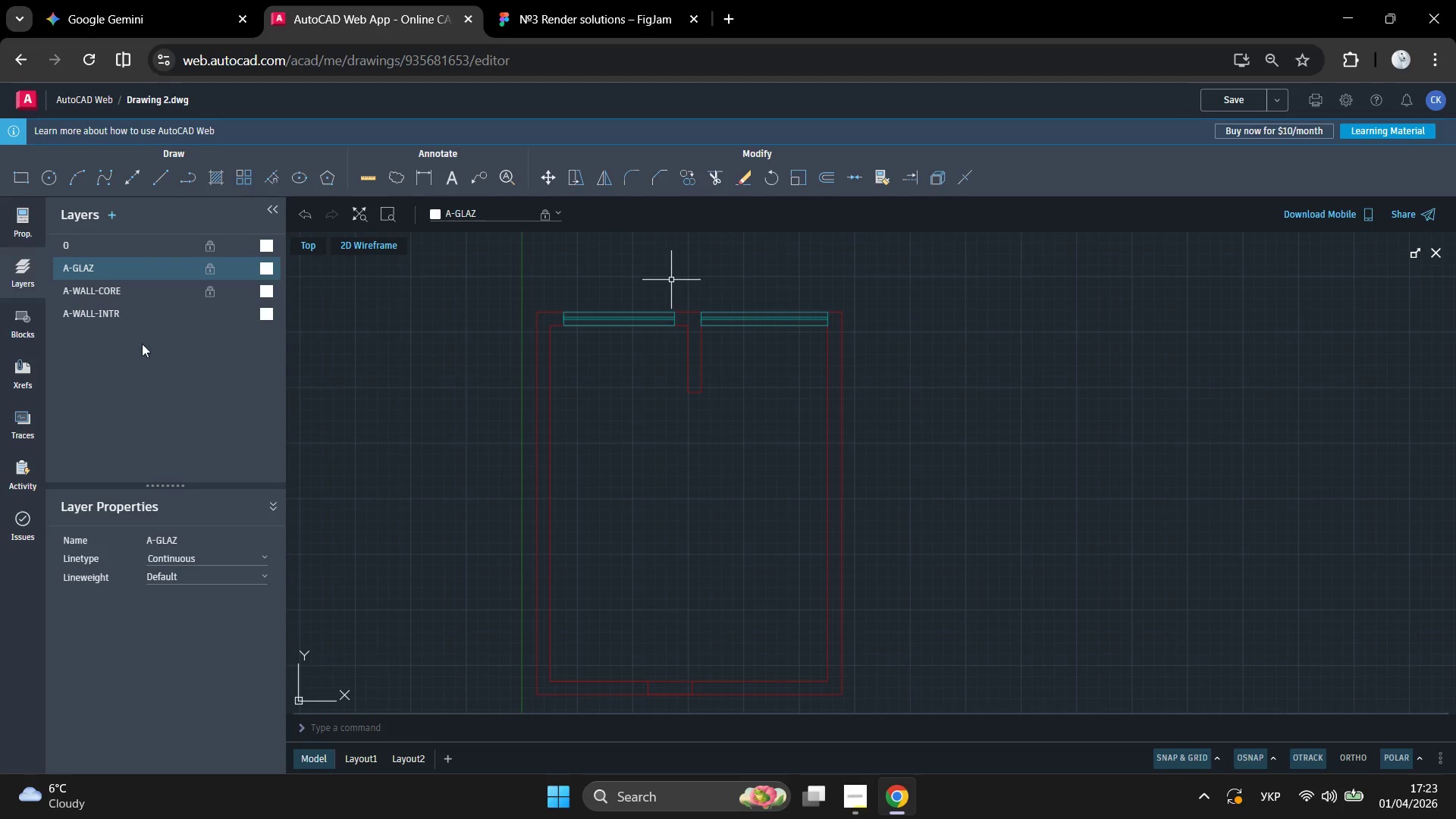 
left_click([111, 313])
 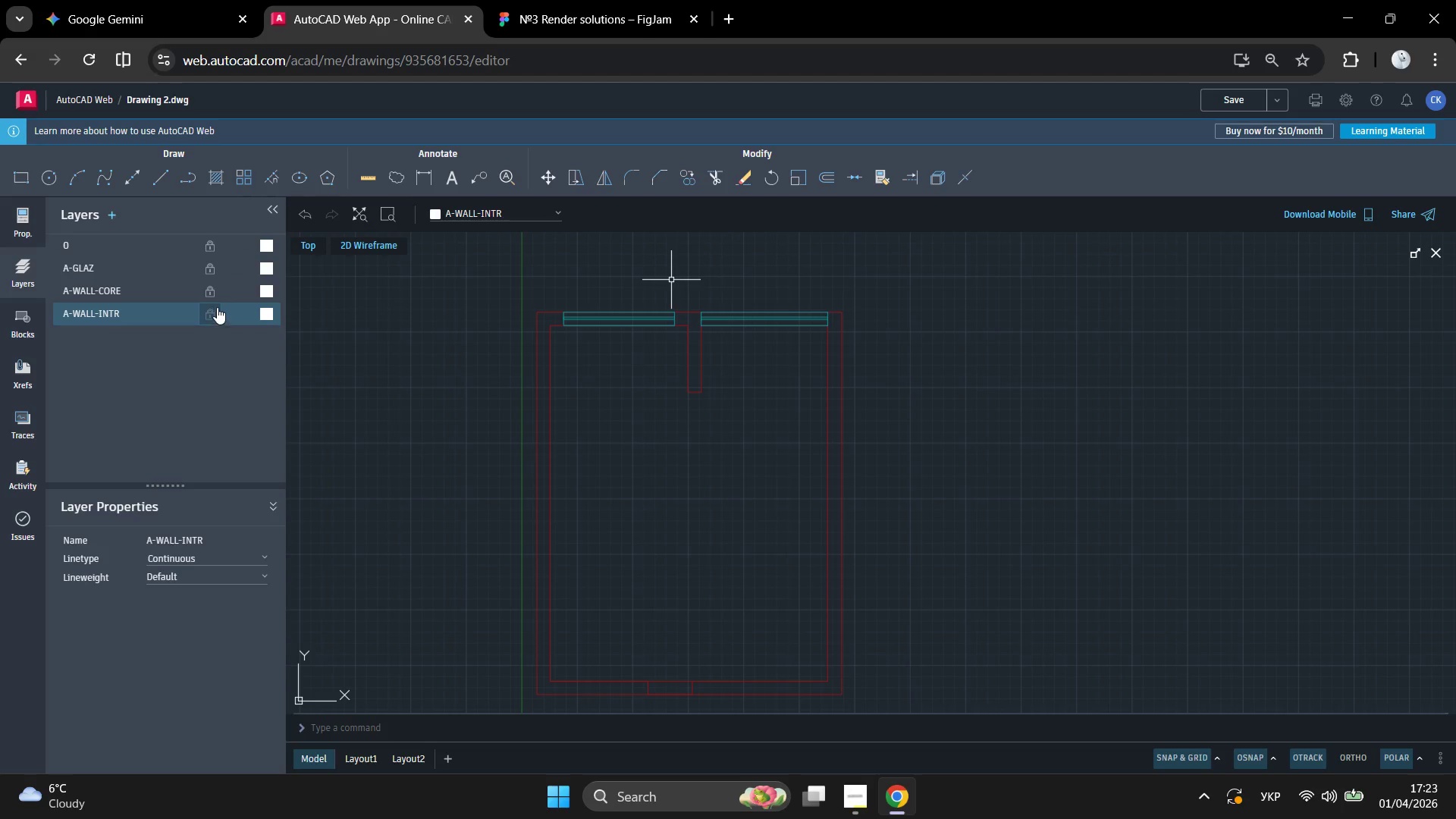 
left_click([212, 293])
 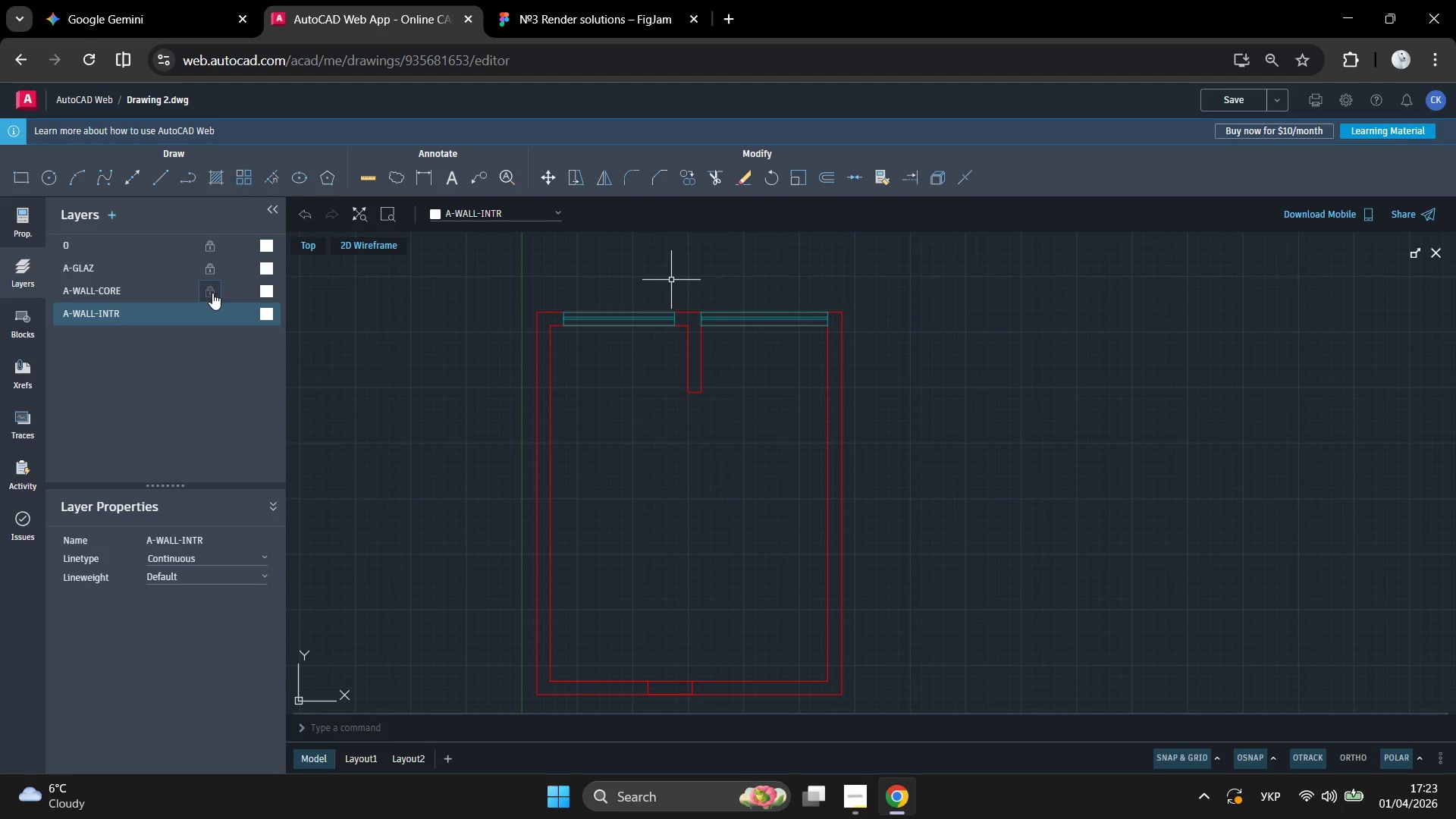 
left_click([212, 293])
 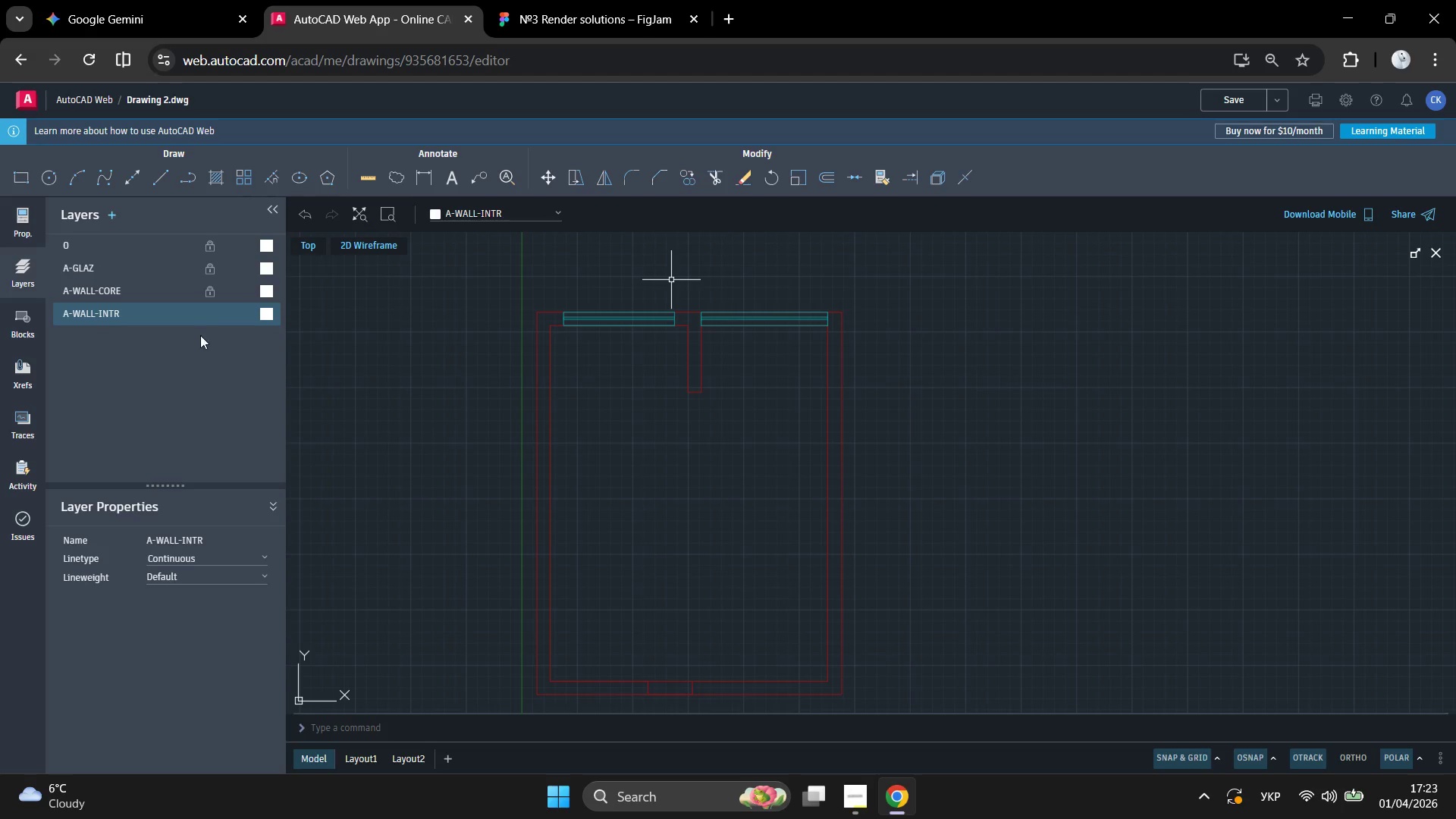 
left_click([203, 317])
 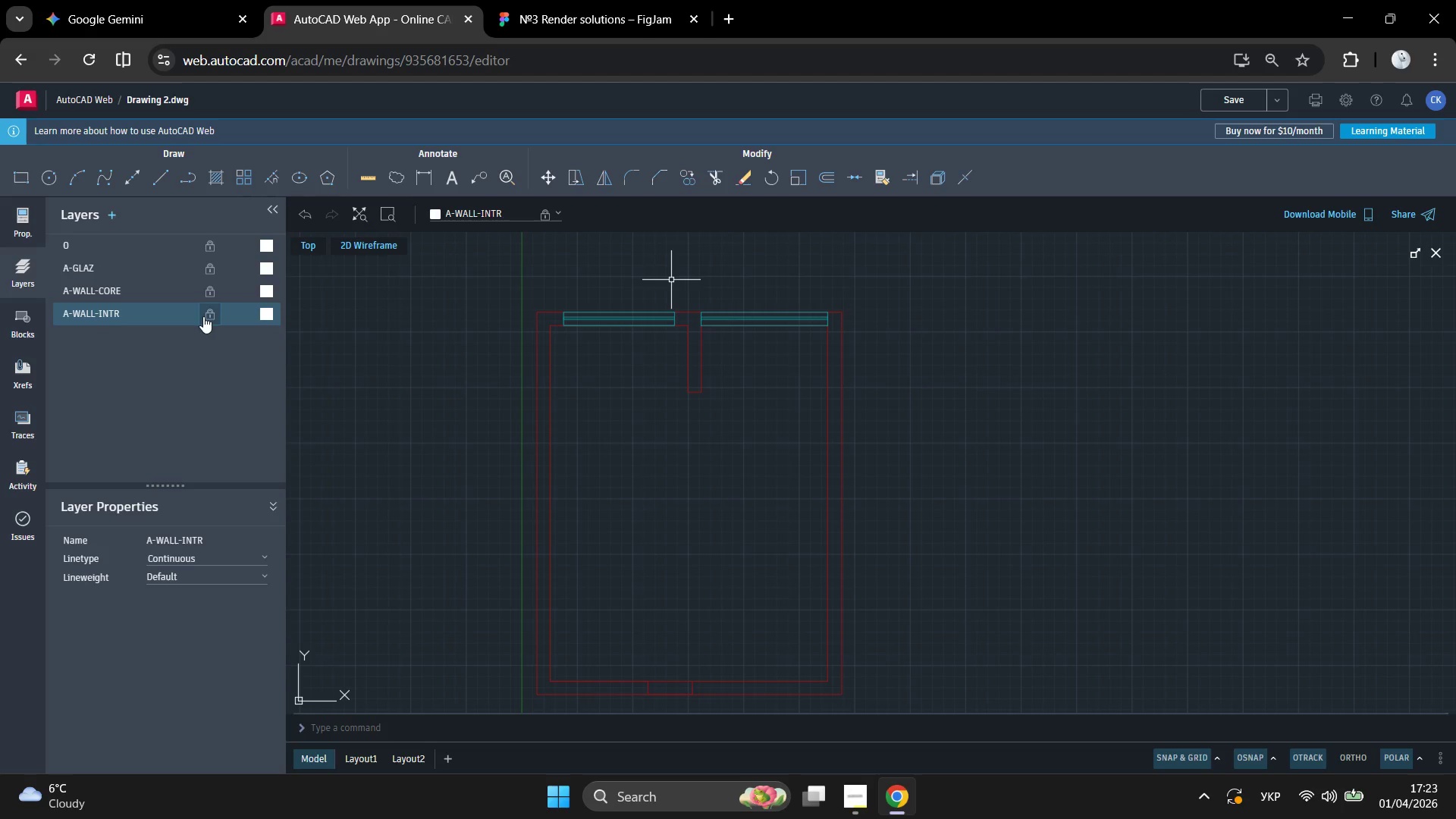 
double_click([152, 316])
 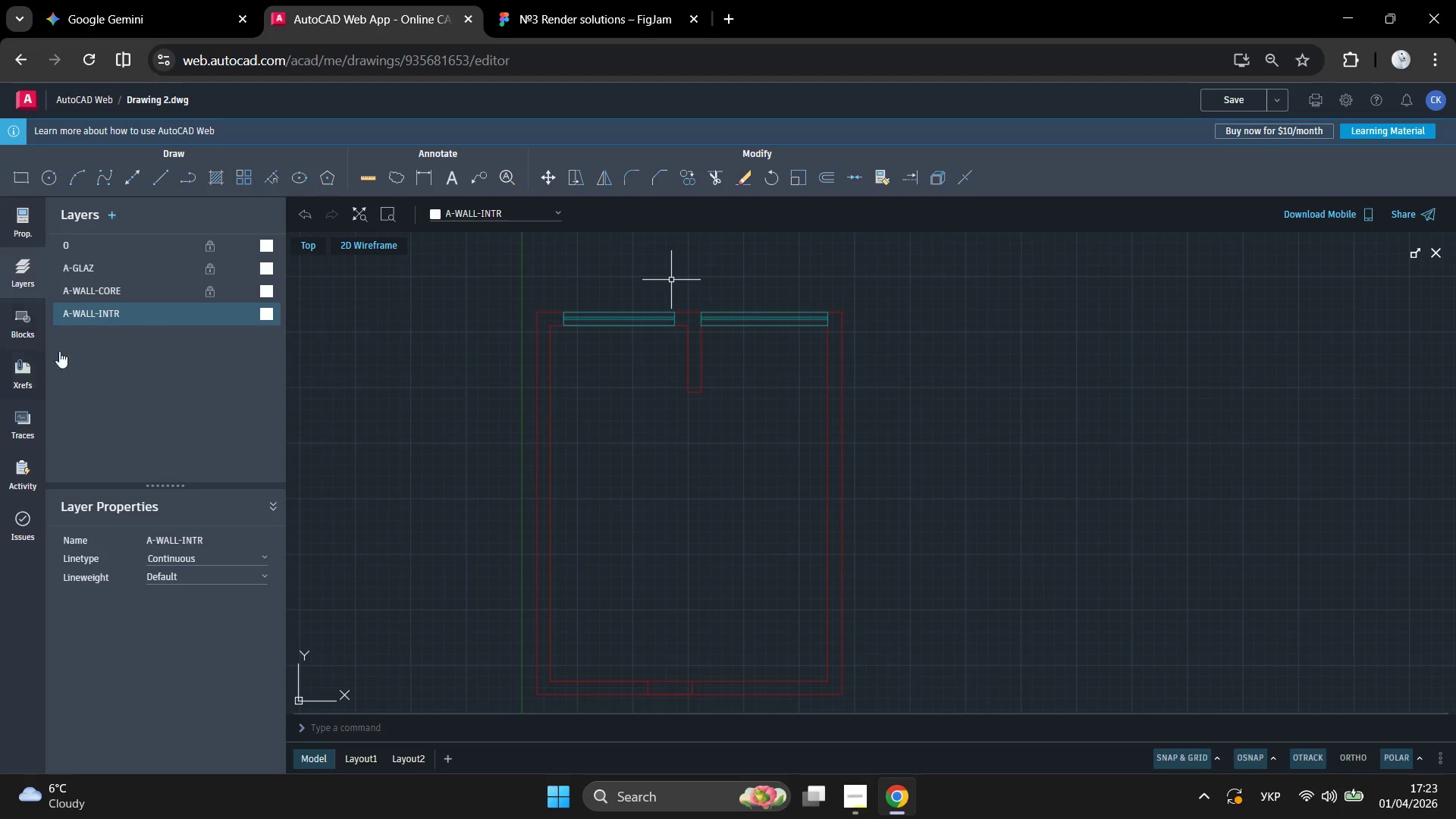 
left_click([105, 313])
 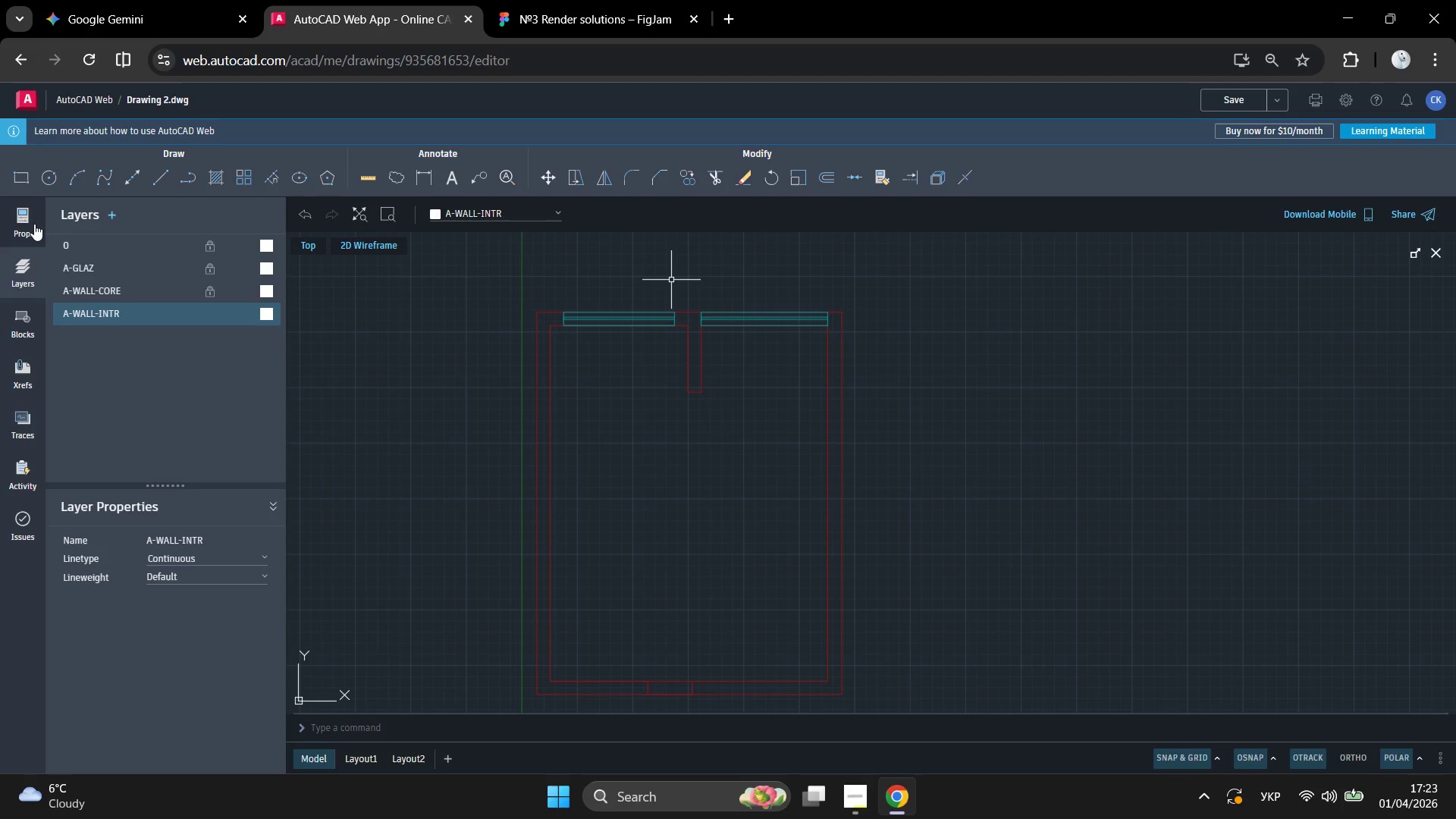 
left_click([34, 222])
 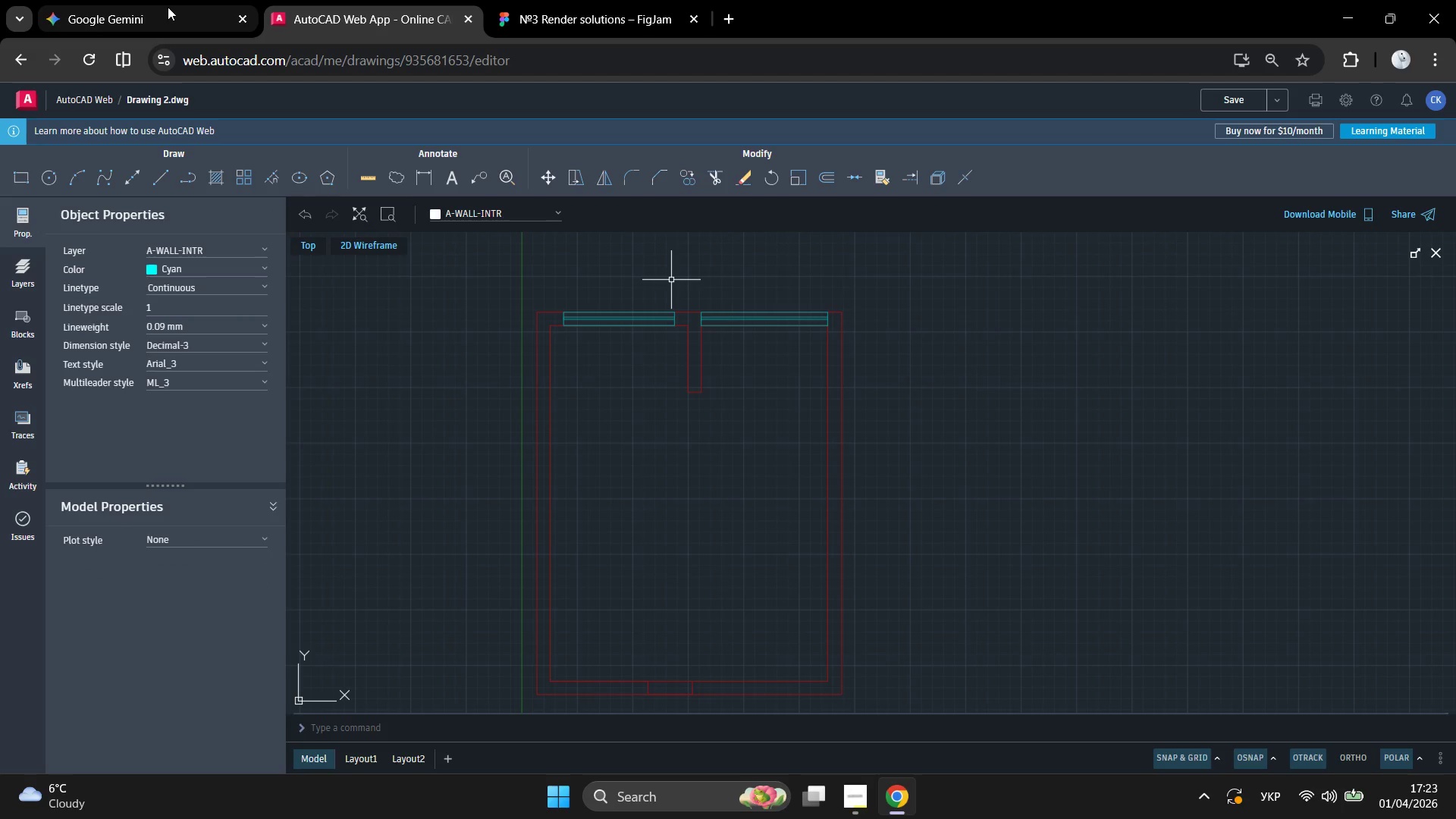 
left_click([168, 7])
 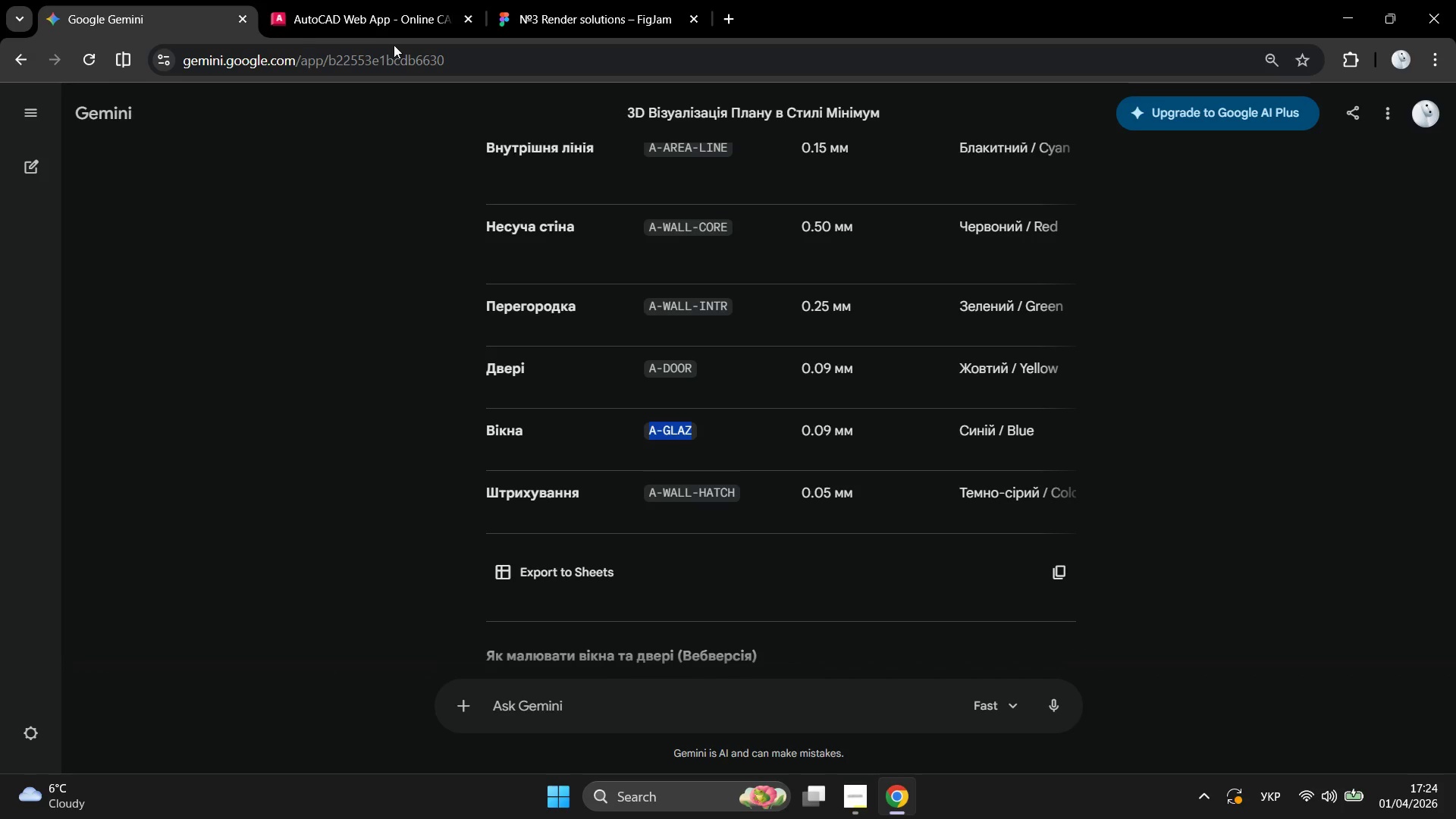 
left_click([376, 0])
 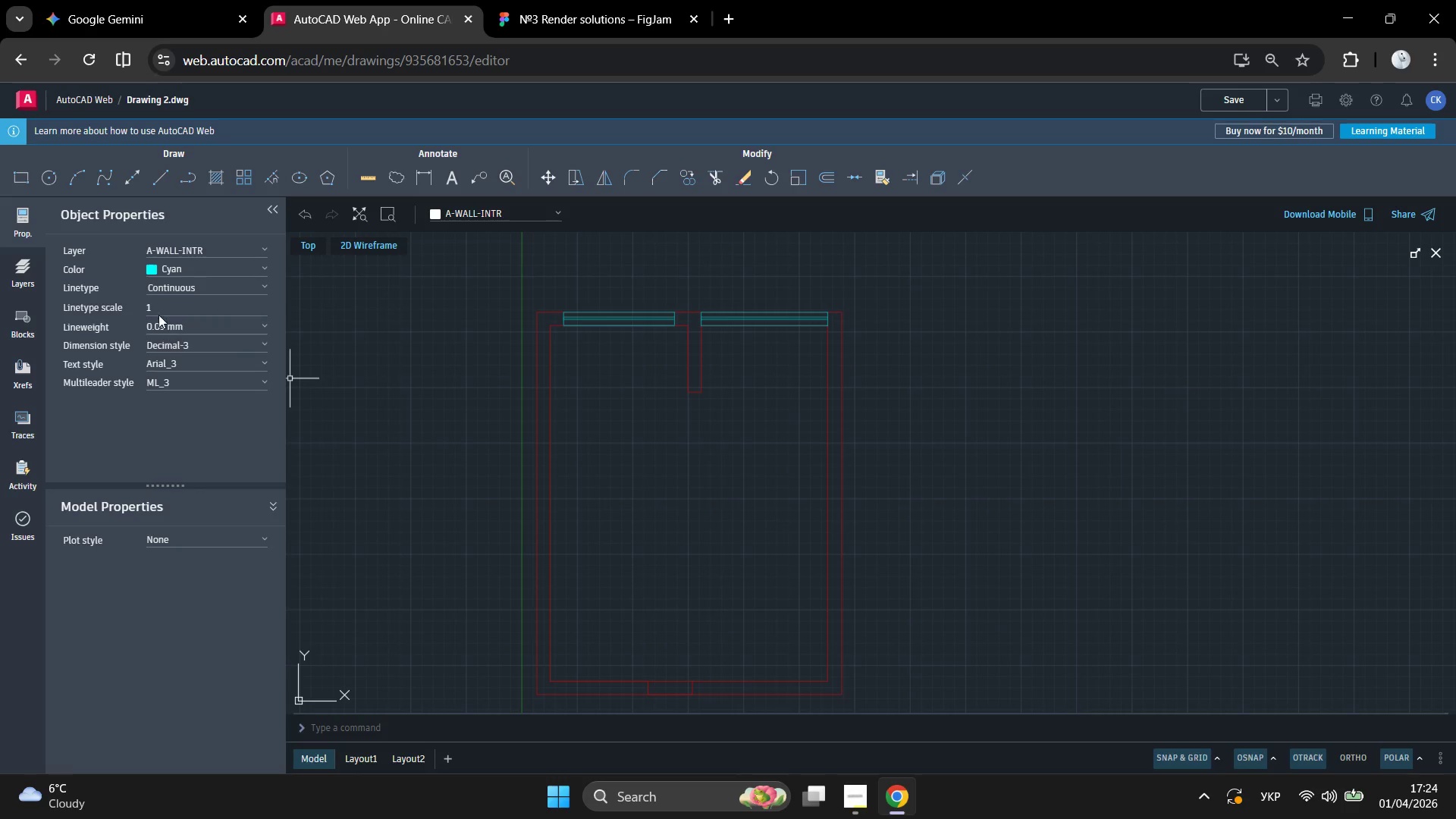 
left_click([193, 268])
 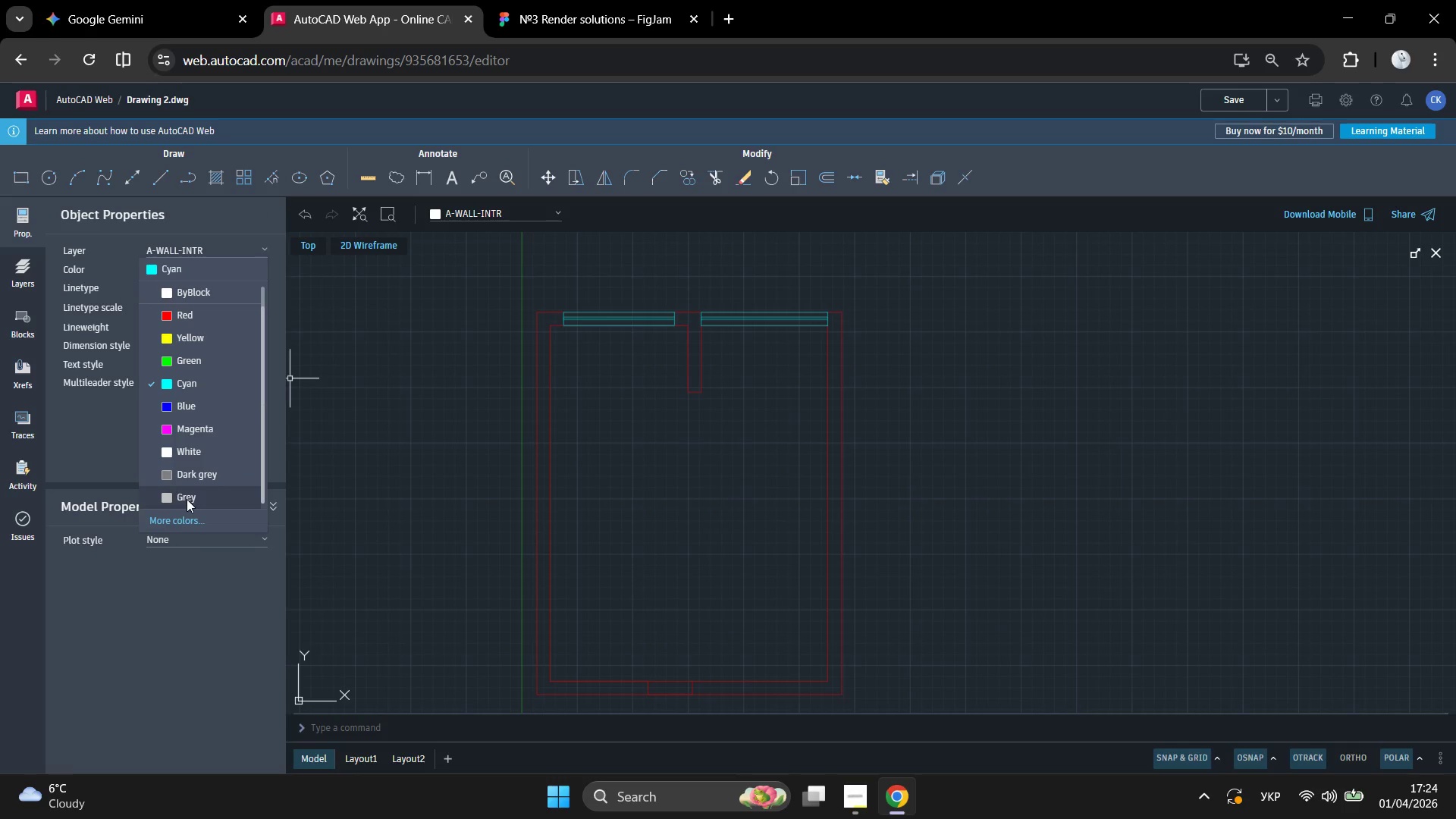 
left_click([184, 517])
 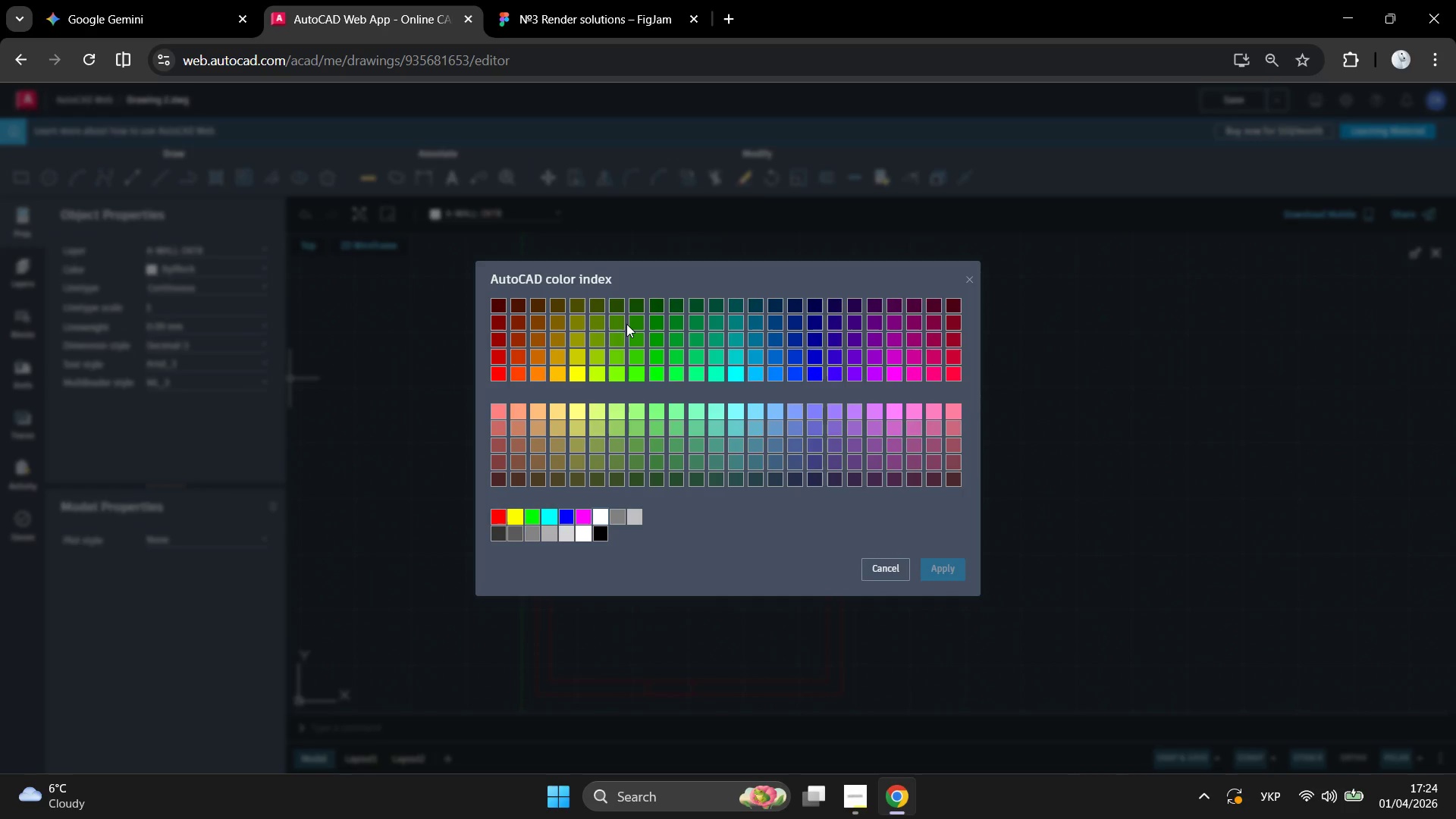 
wait(5.42)
 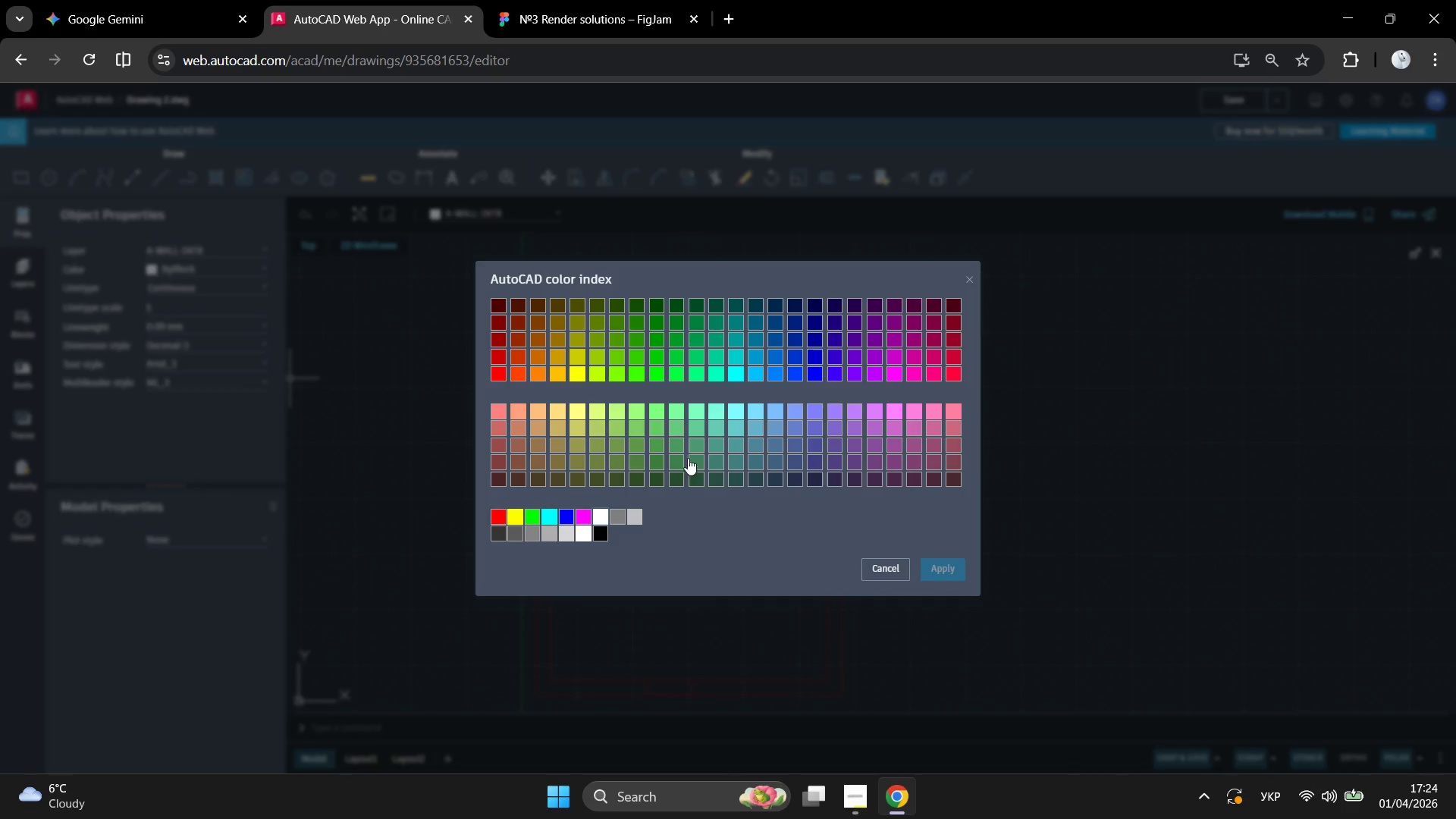 
left_click([636, 322])
 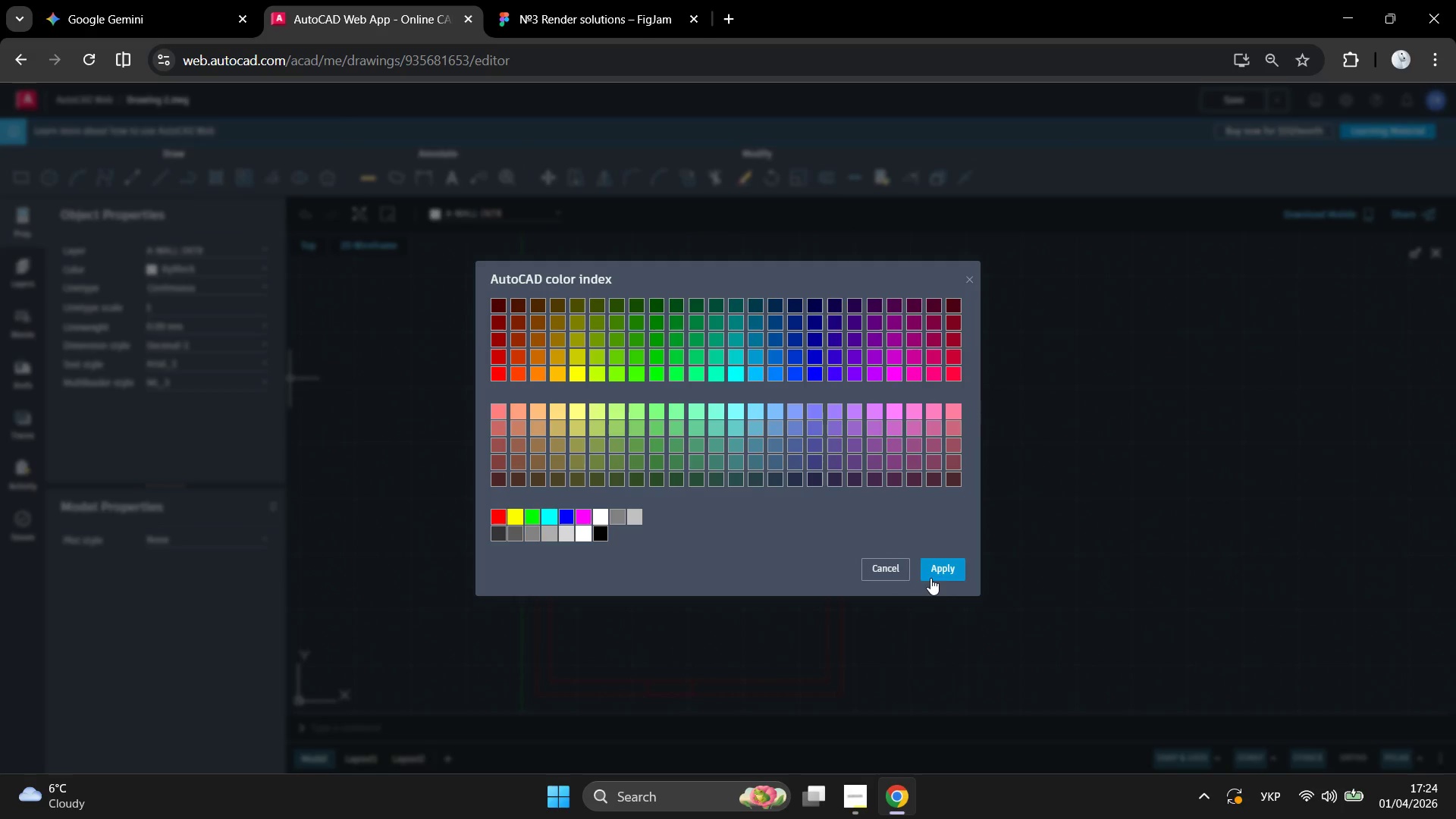 
left_click([935, 568])
 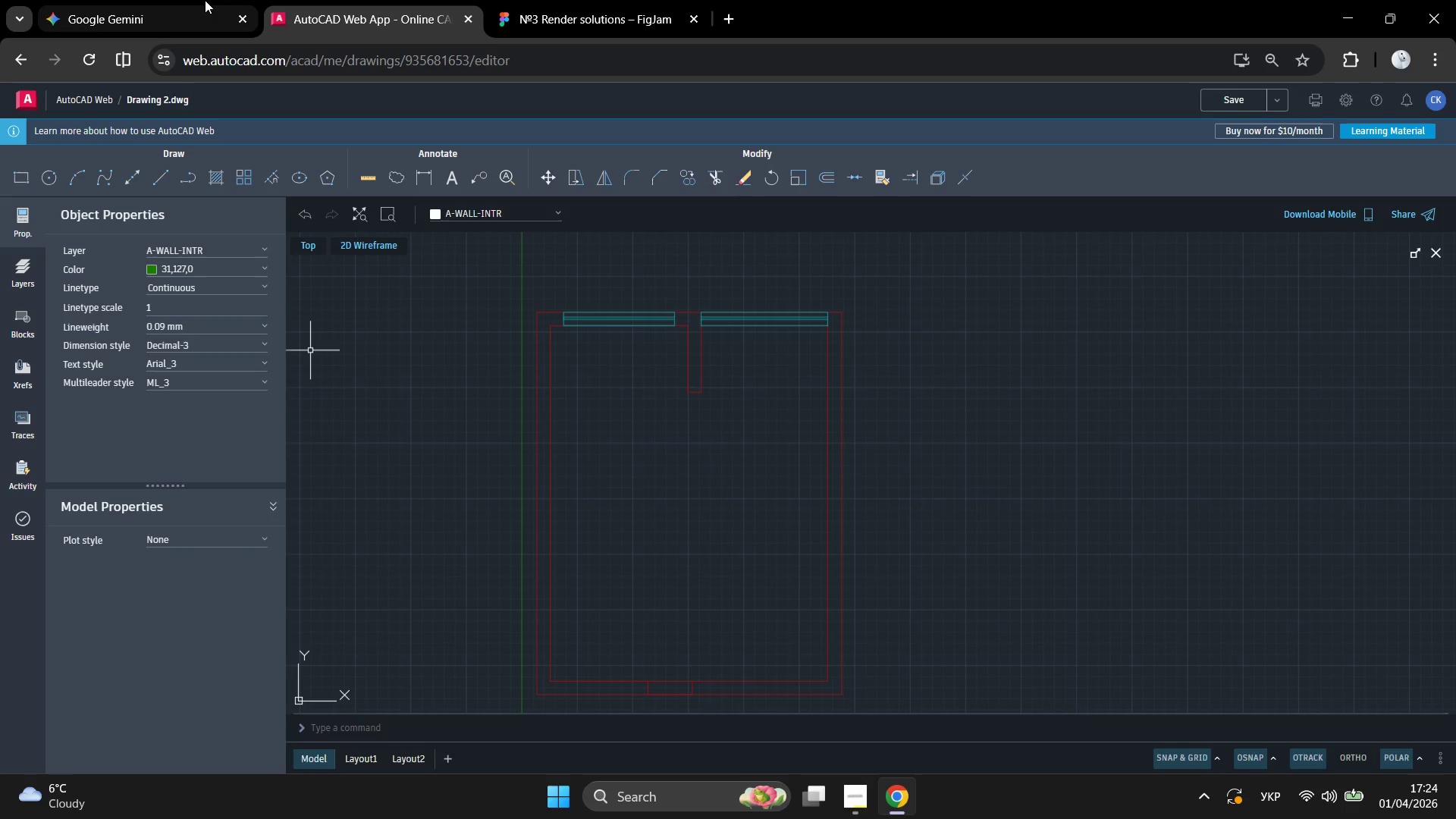 
left_click([194, 10])
 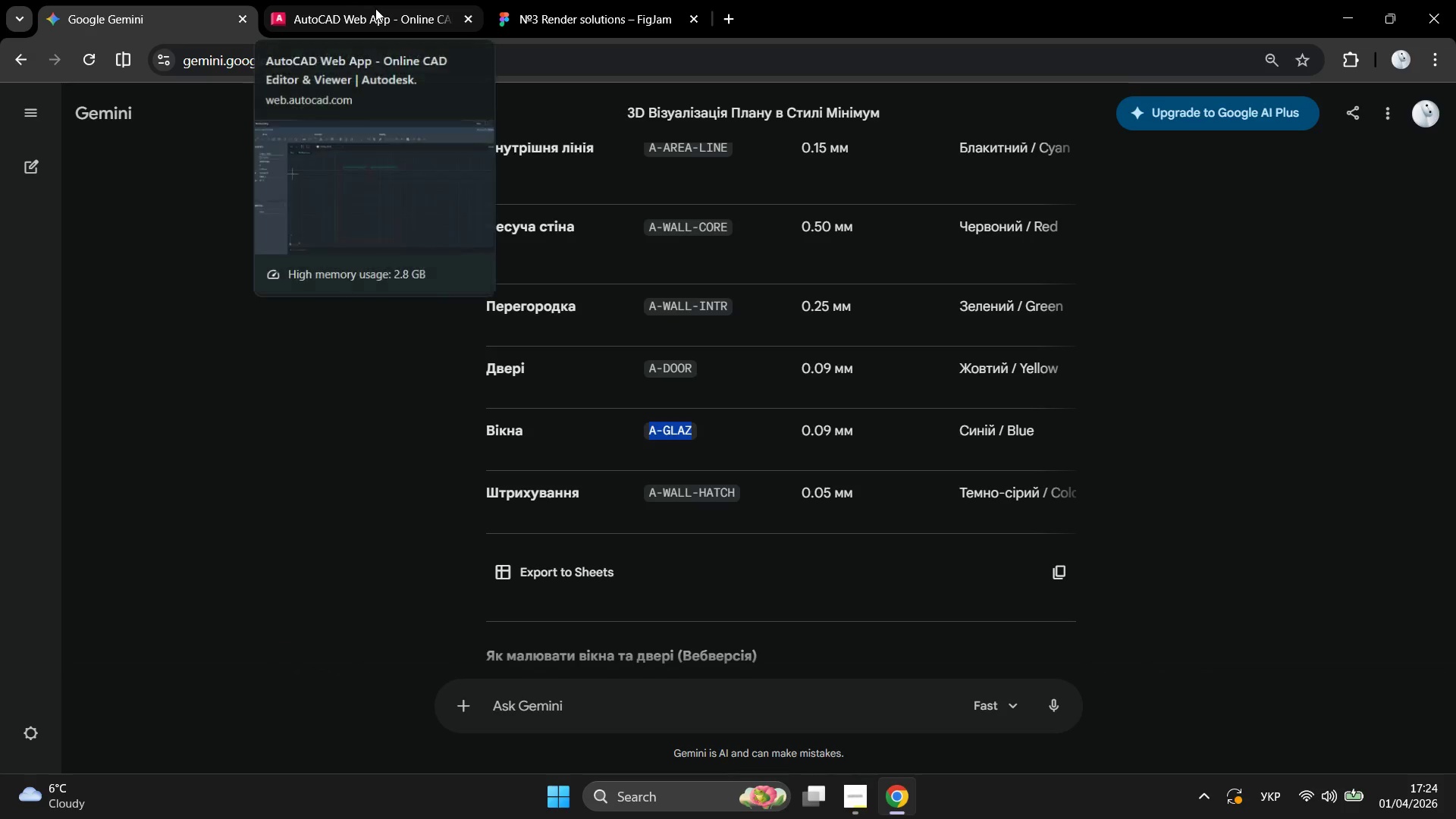 
left_click([375, 8])
 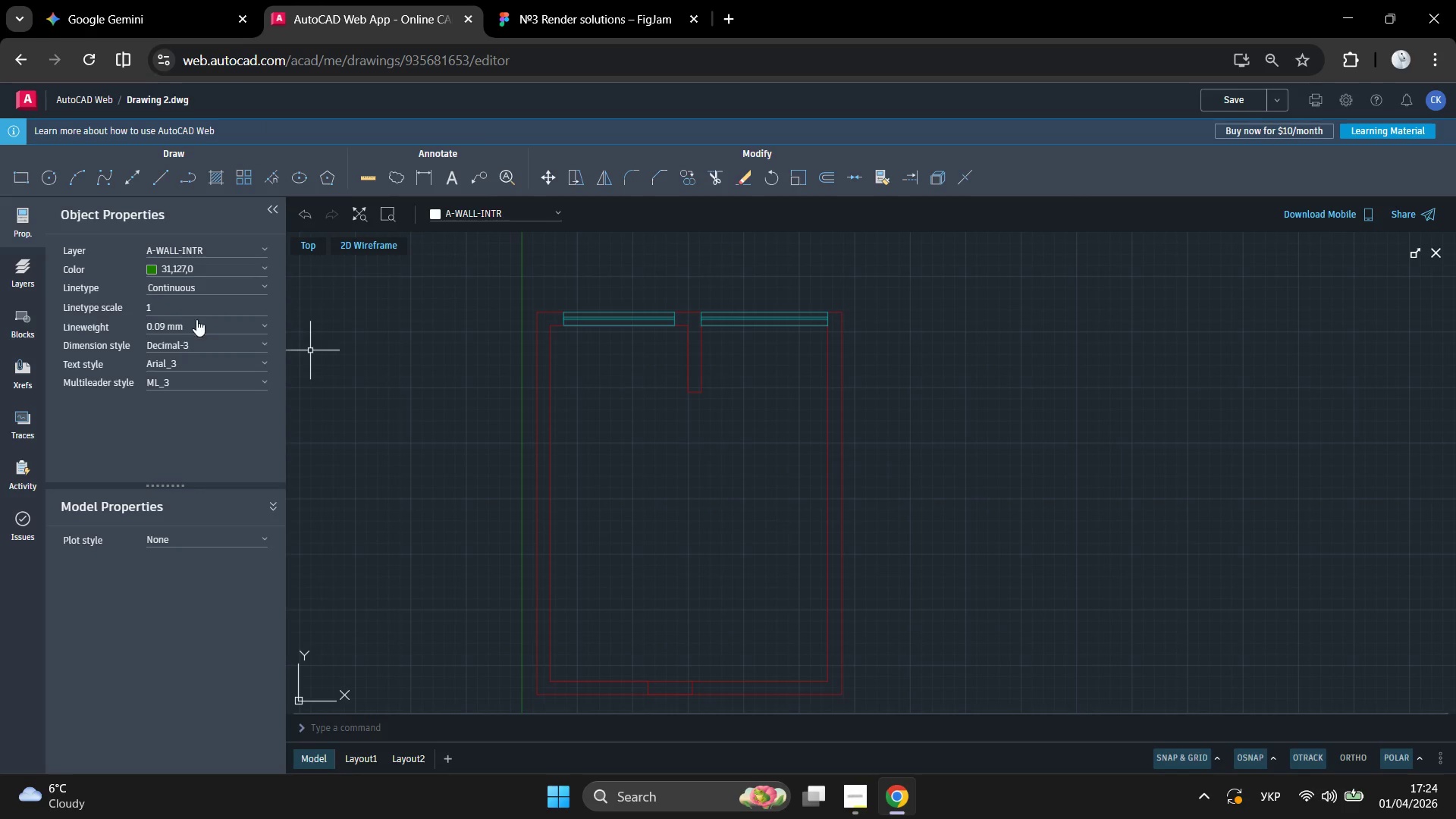 
left_click([201, 327])
 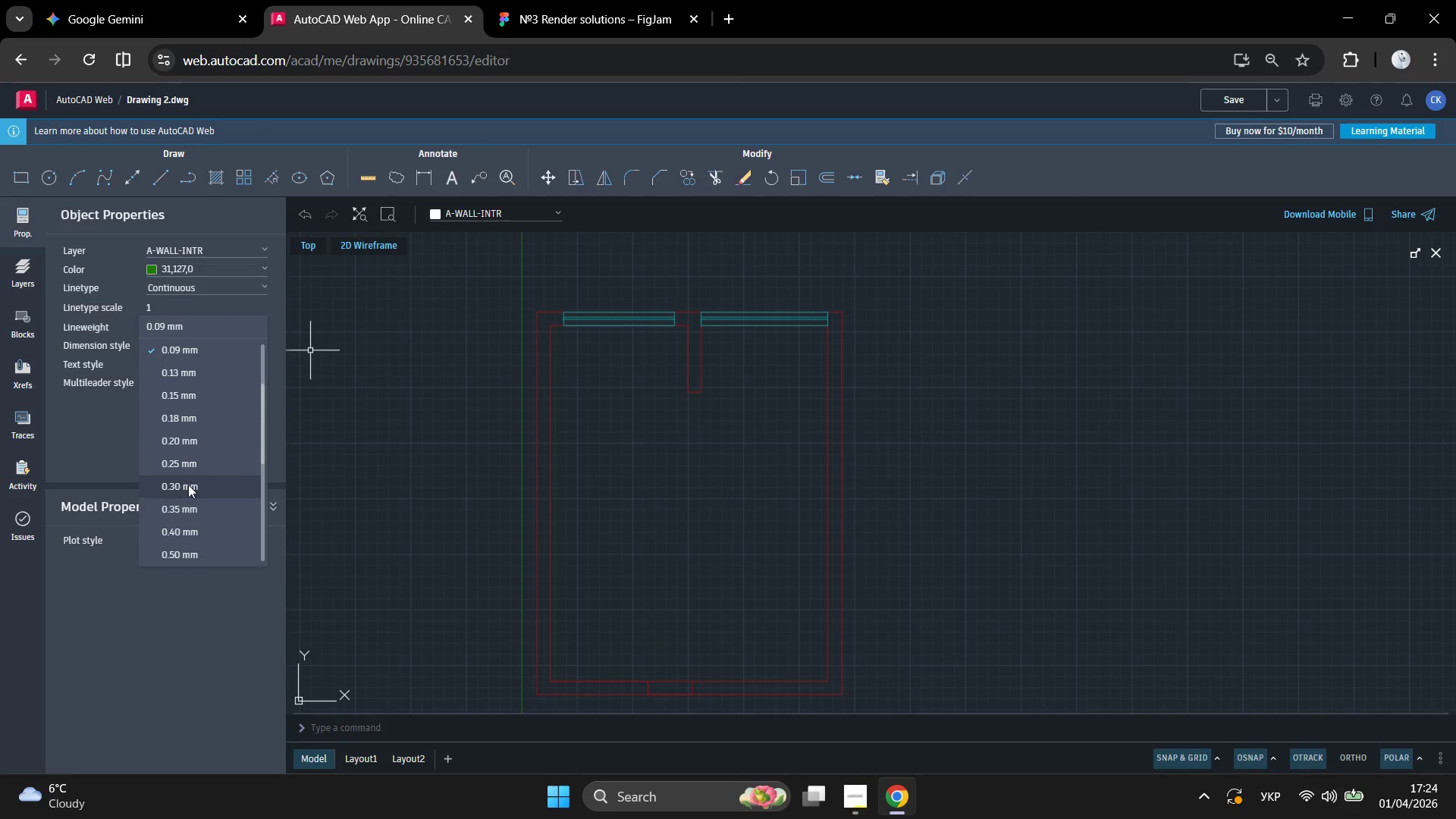 
left_click([190, 467])
 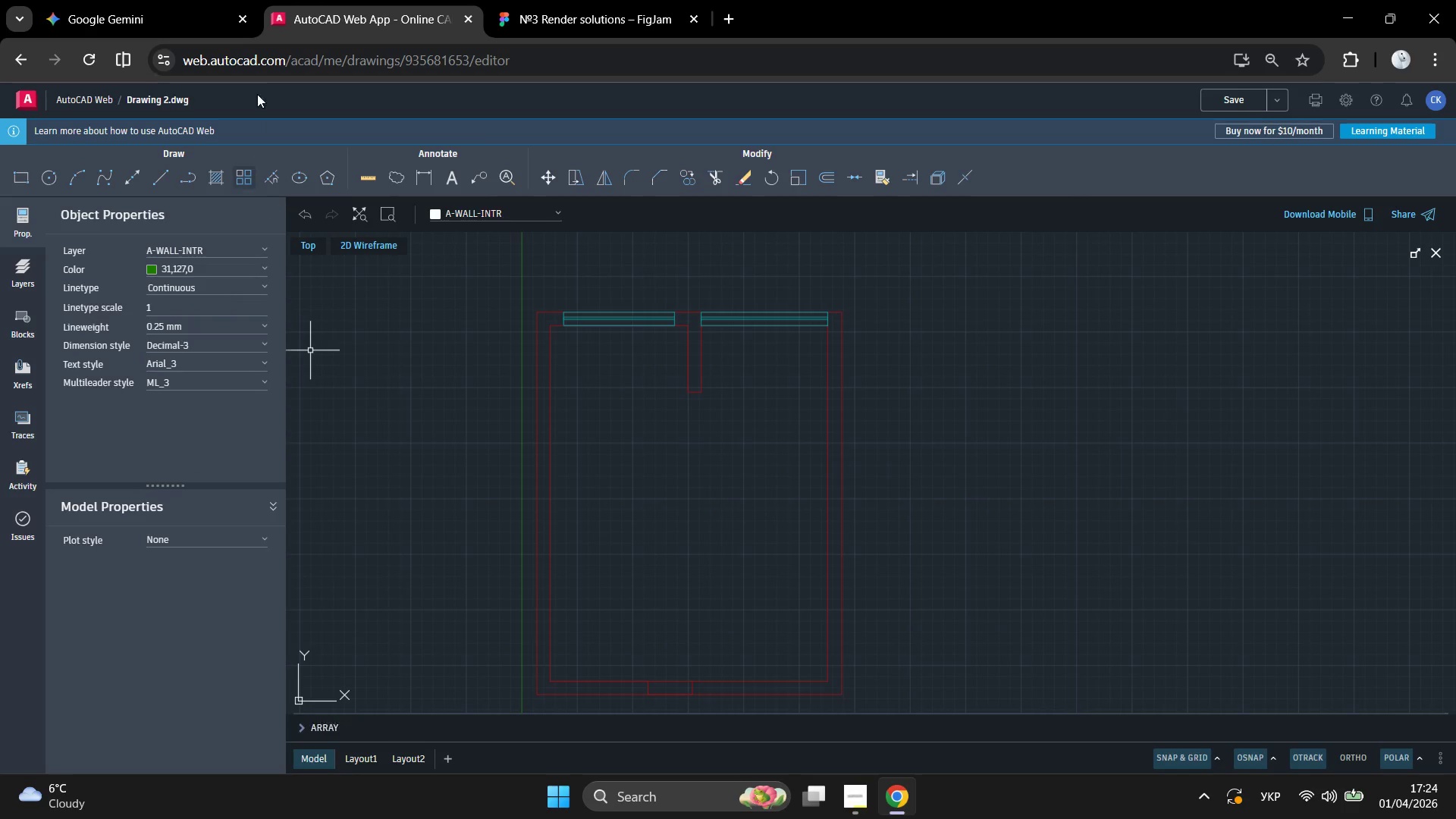 
mouse_move([206, 33])
 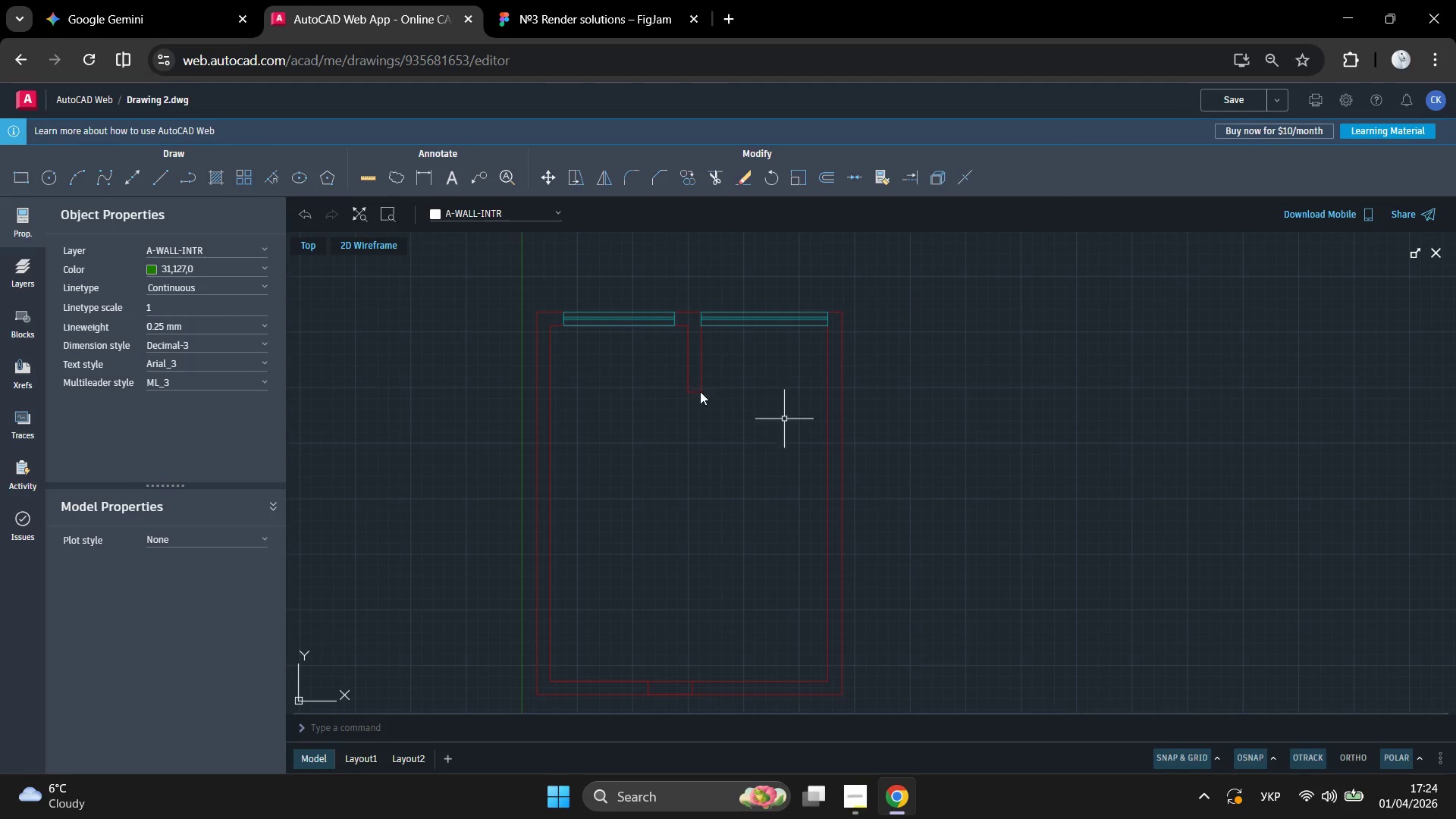 
scroll: coordinate [599, 595], scroll_direction: down, amount: 1.0
 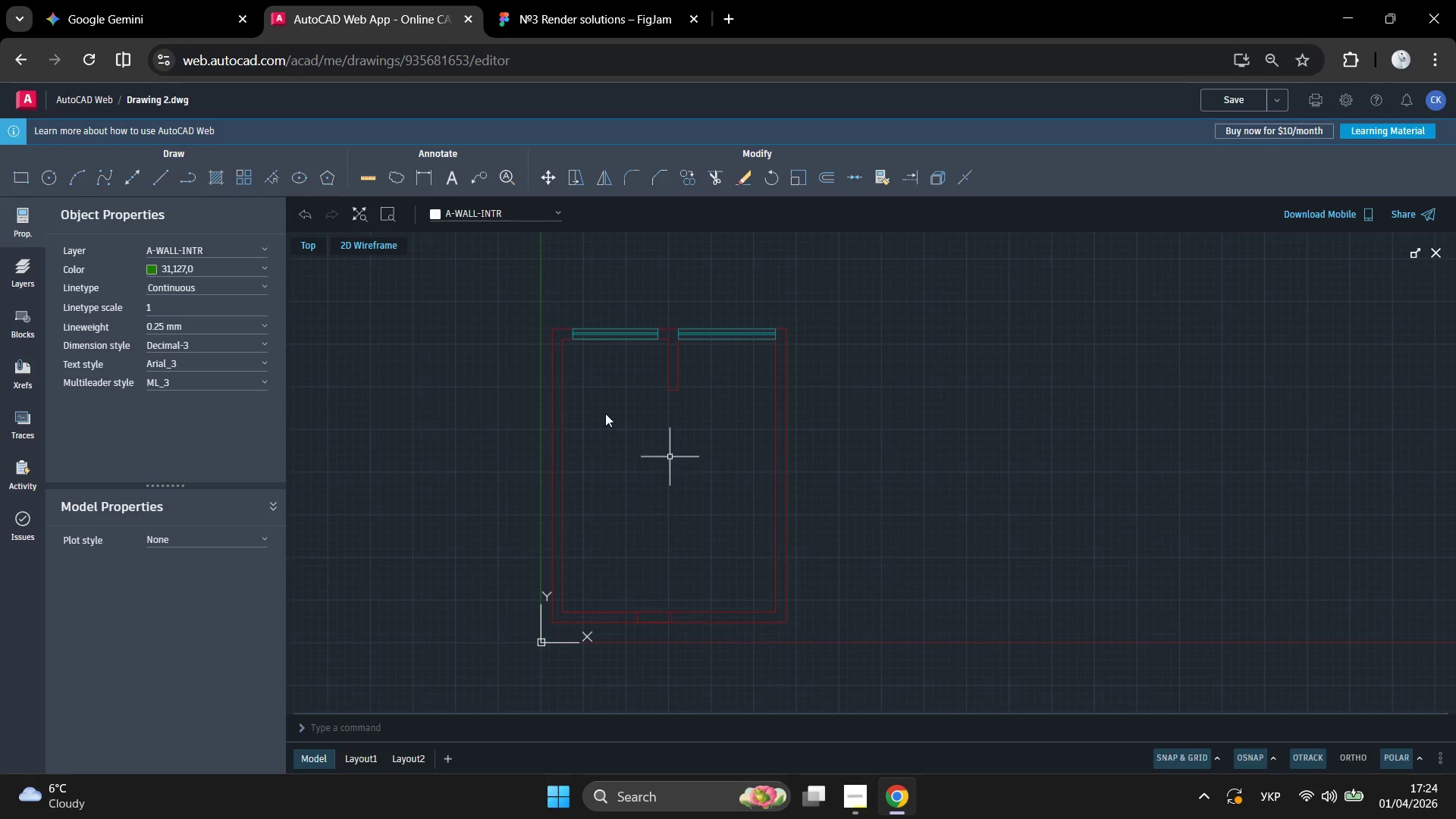 
scroll: coordinate [605, 413], scroll_direction: up, amount: 1.0
 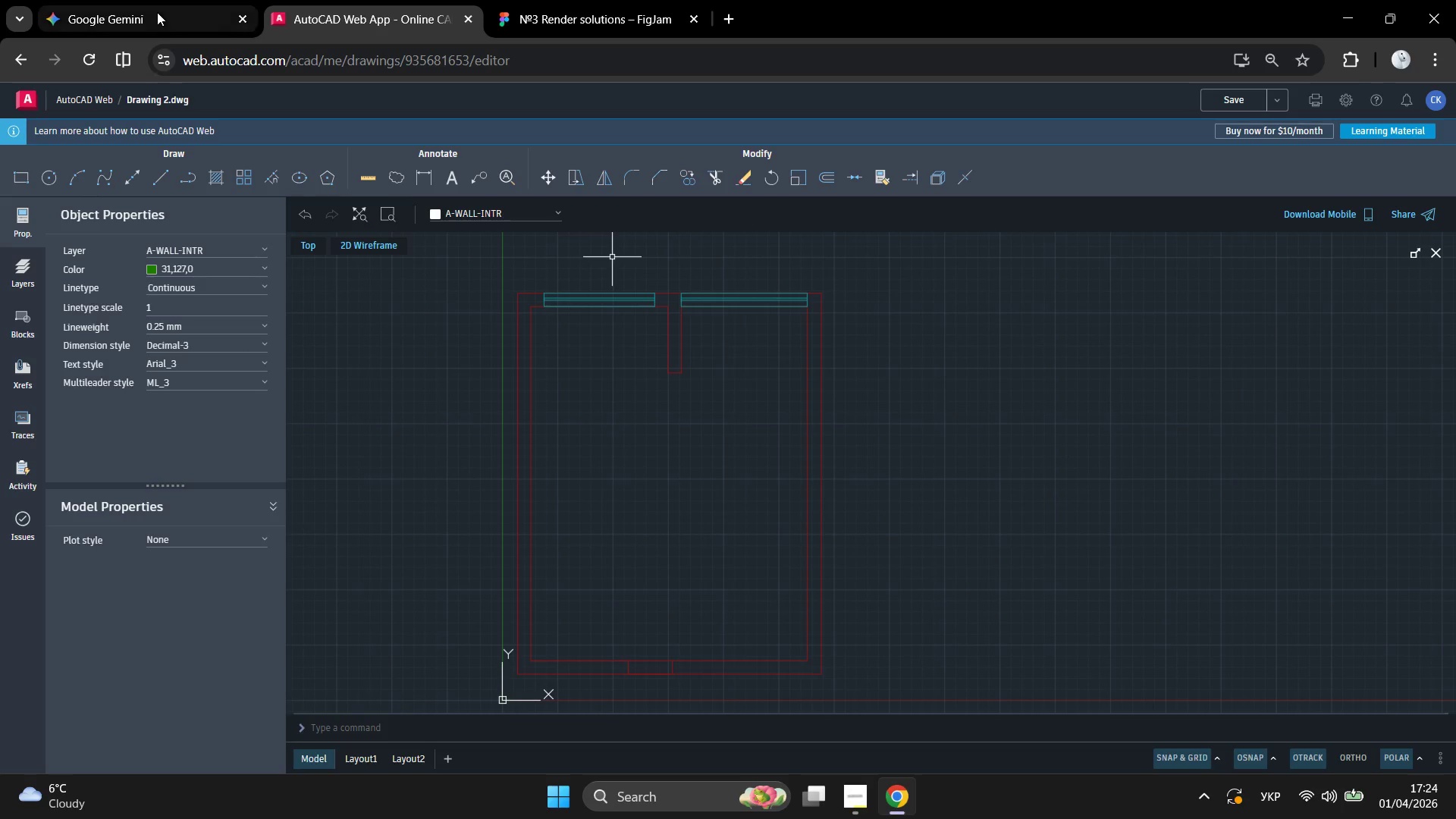 
left_click([568, 22])
 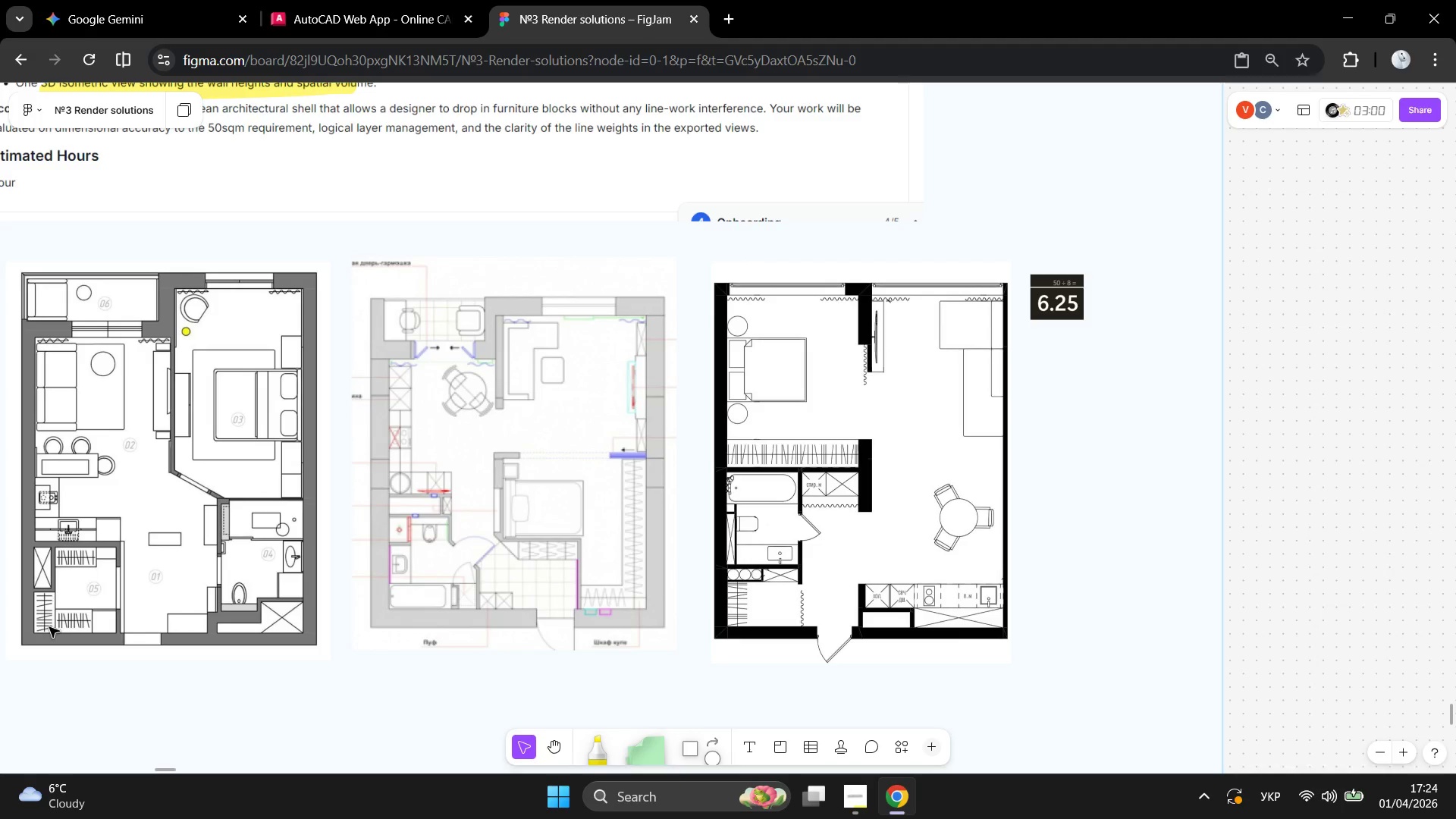 
wait(9.76)
 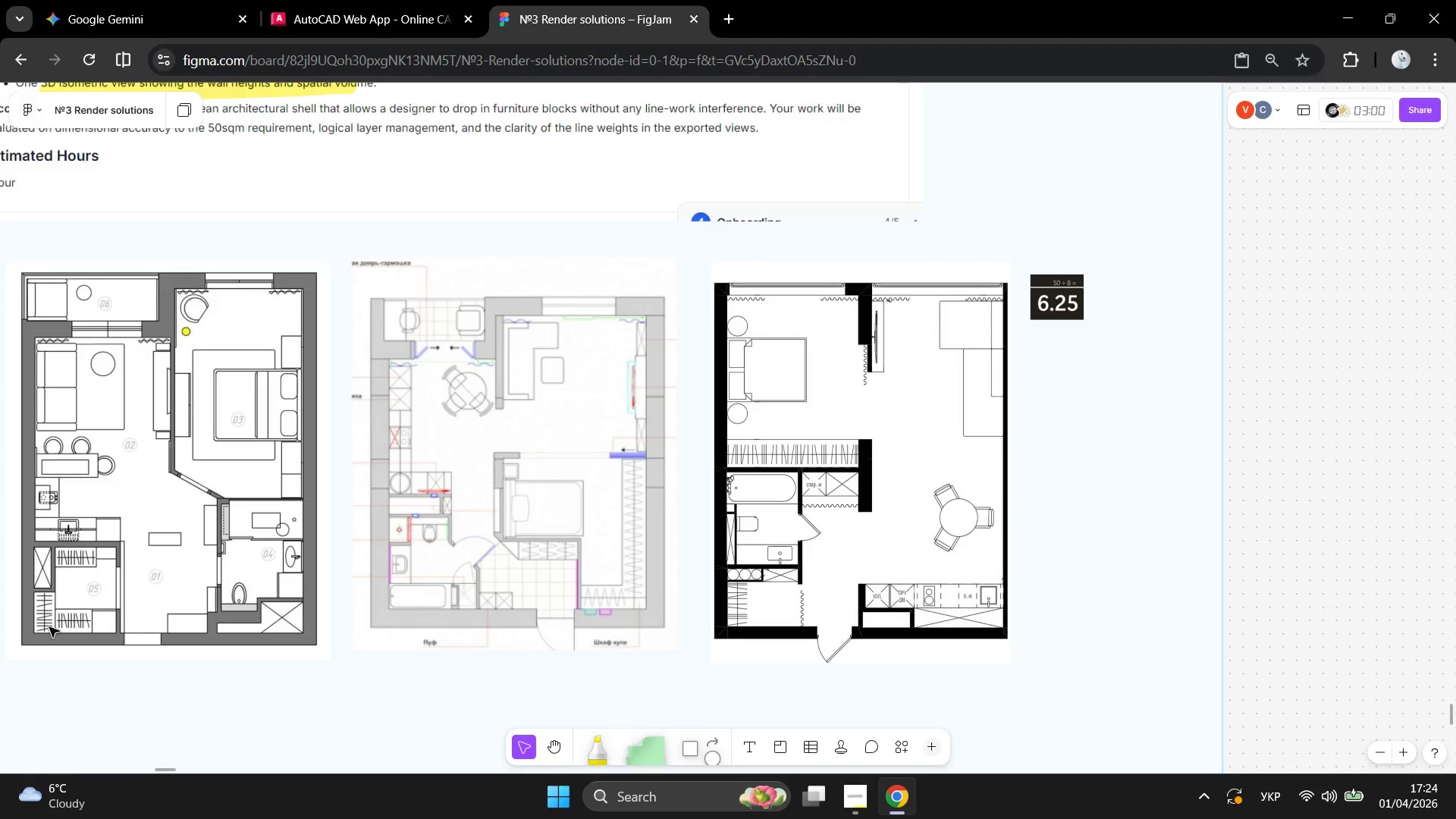 
left_click([209, 13])
 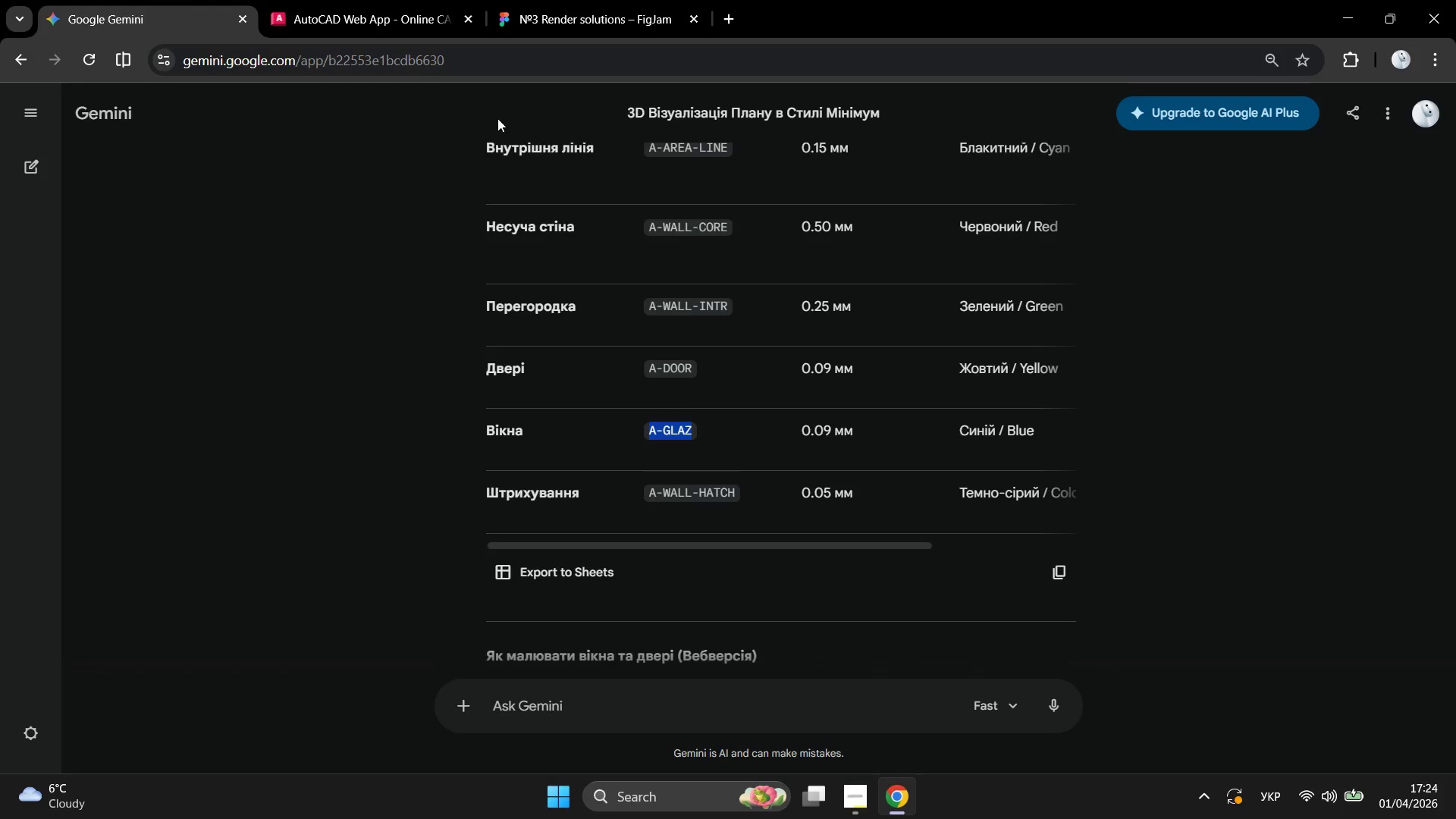 
left_click([430, 27])
 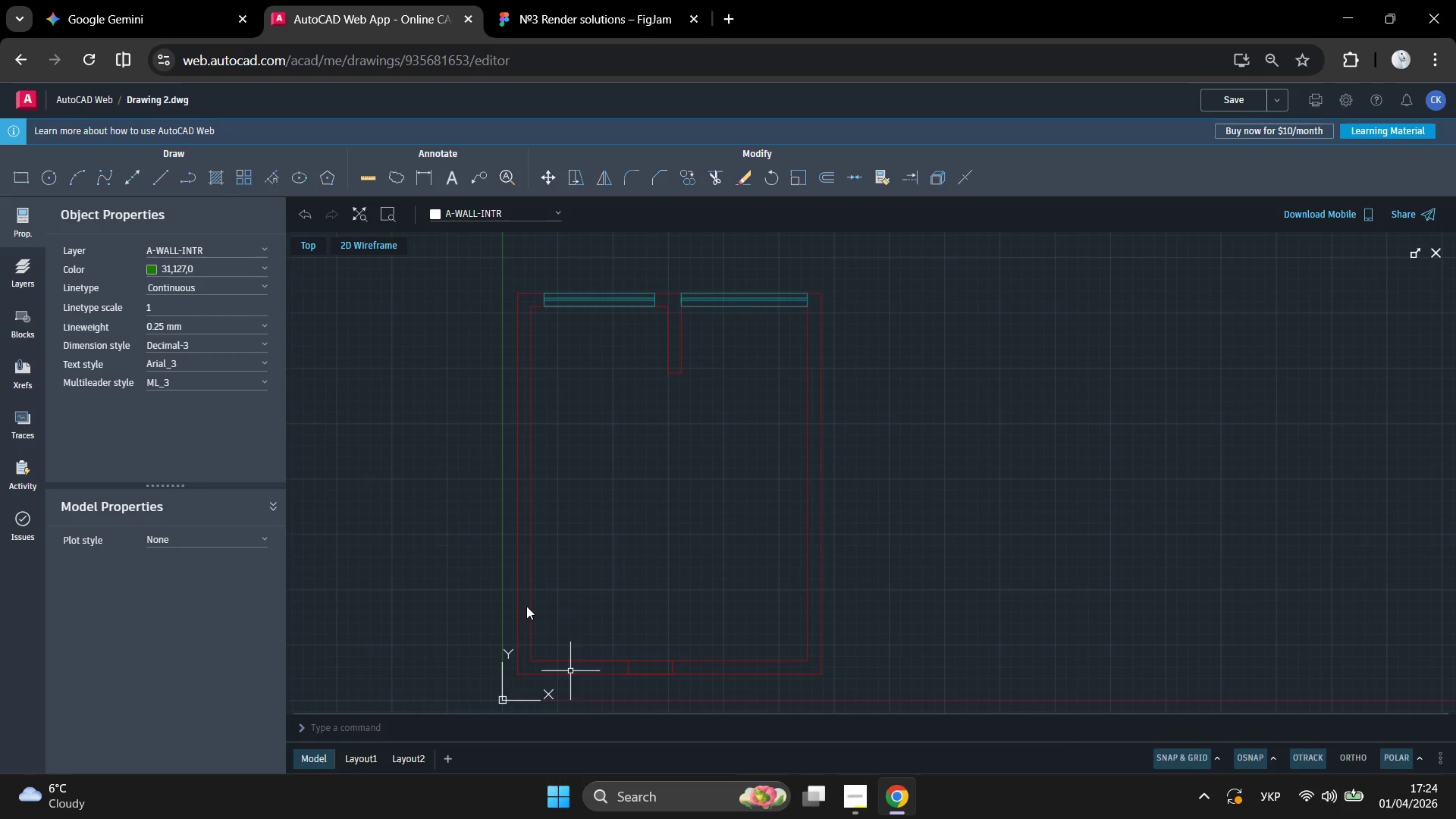 
scroll: coordinate [575, 610], scroll_direction: up, amount: 3.0
 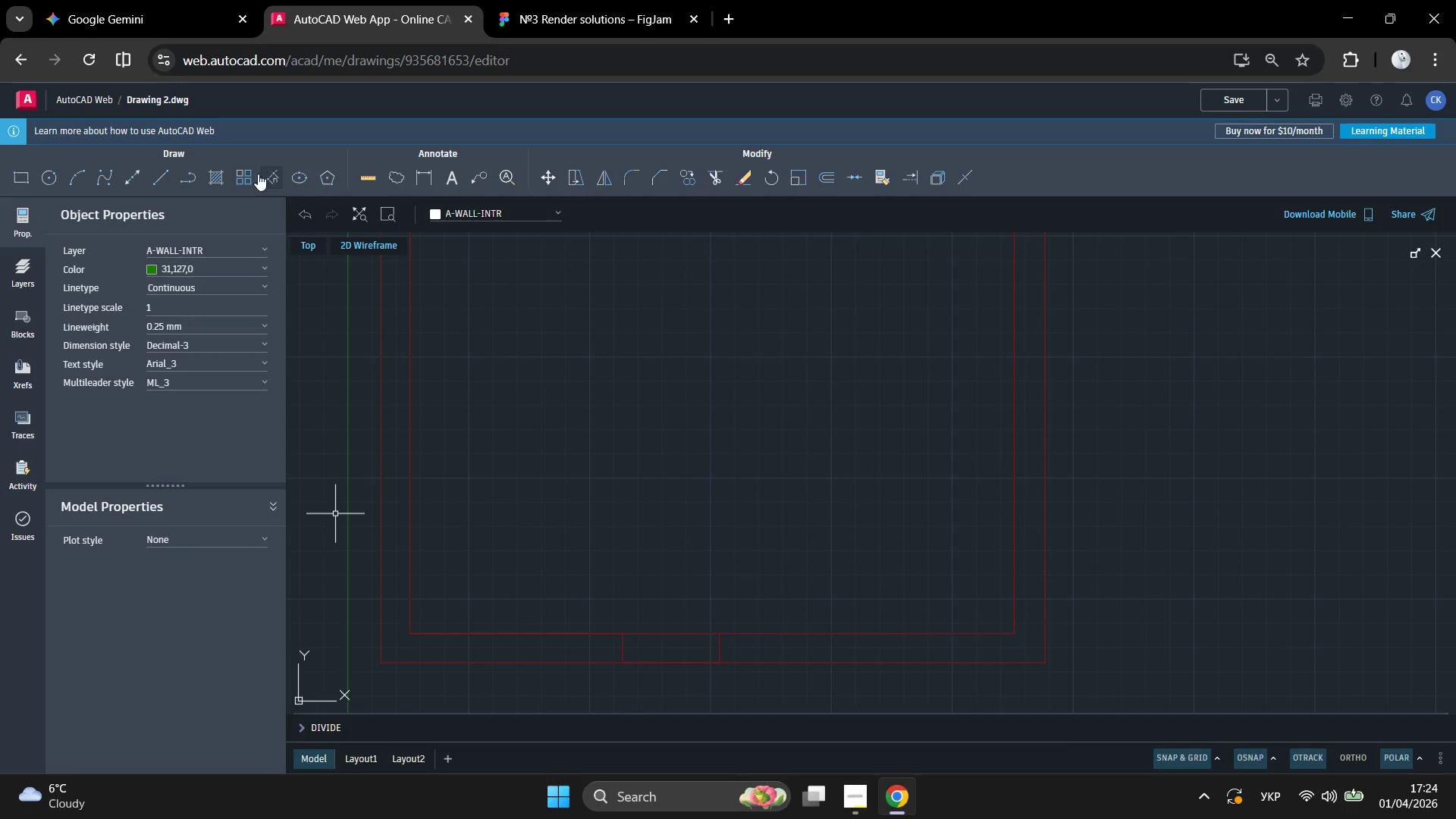 
left_click([159, 176])
 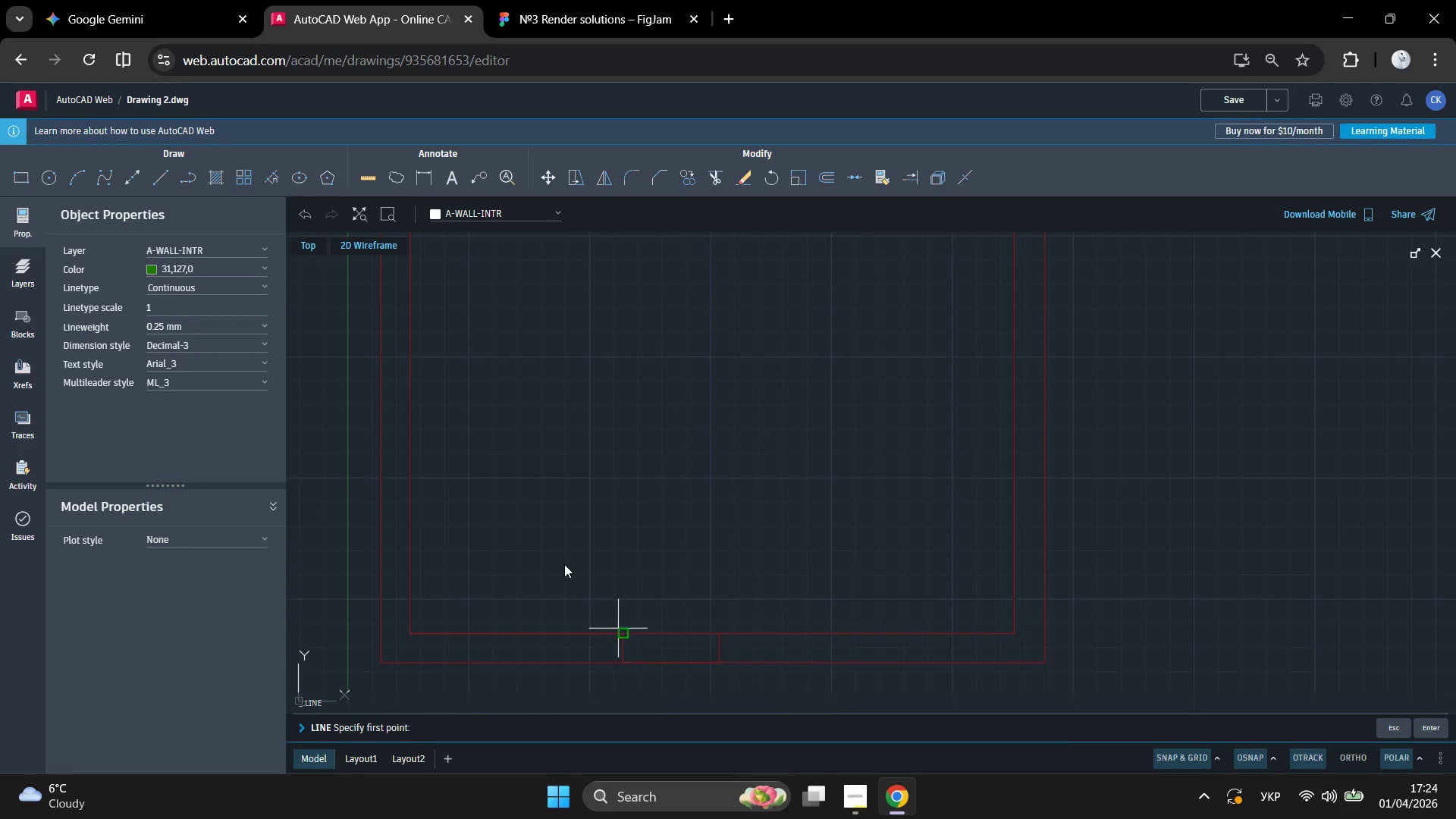 
left_click([569, 564])
 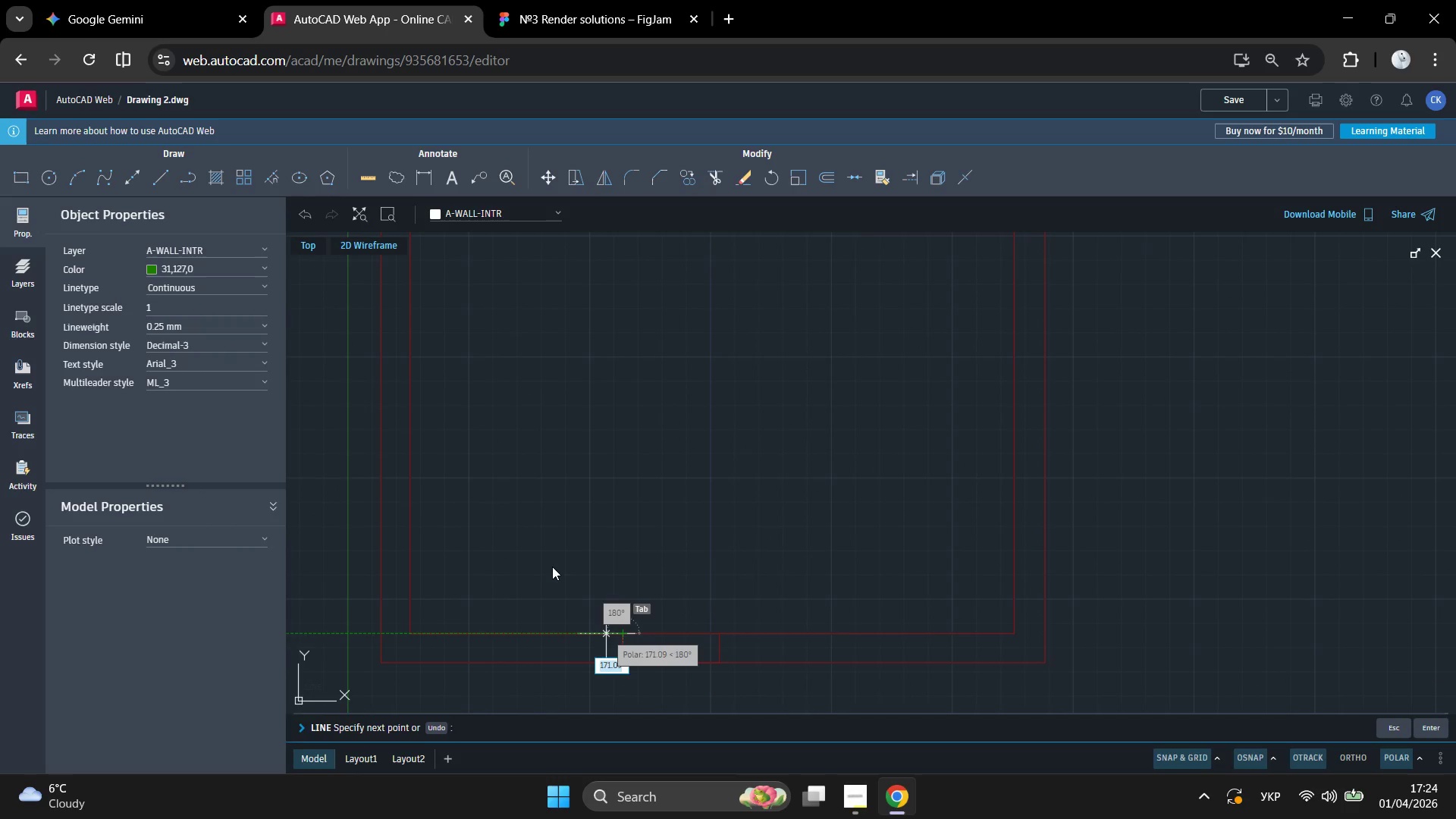 
key(Numpad2)
 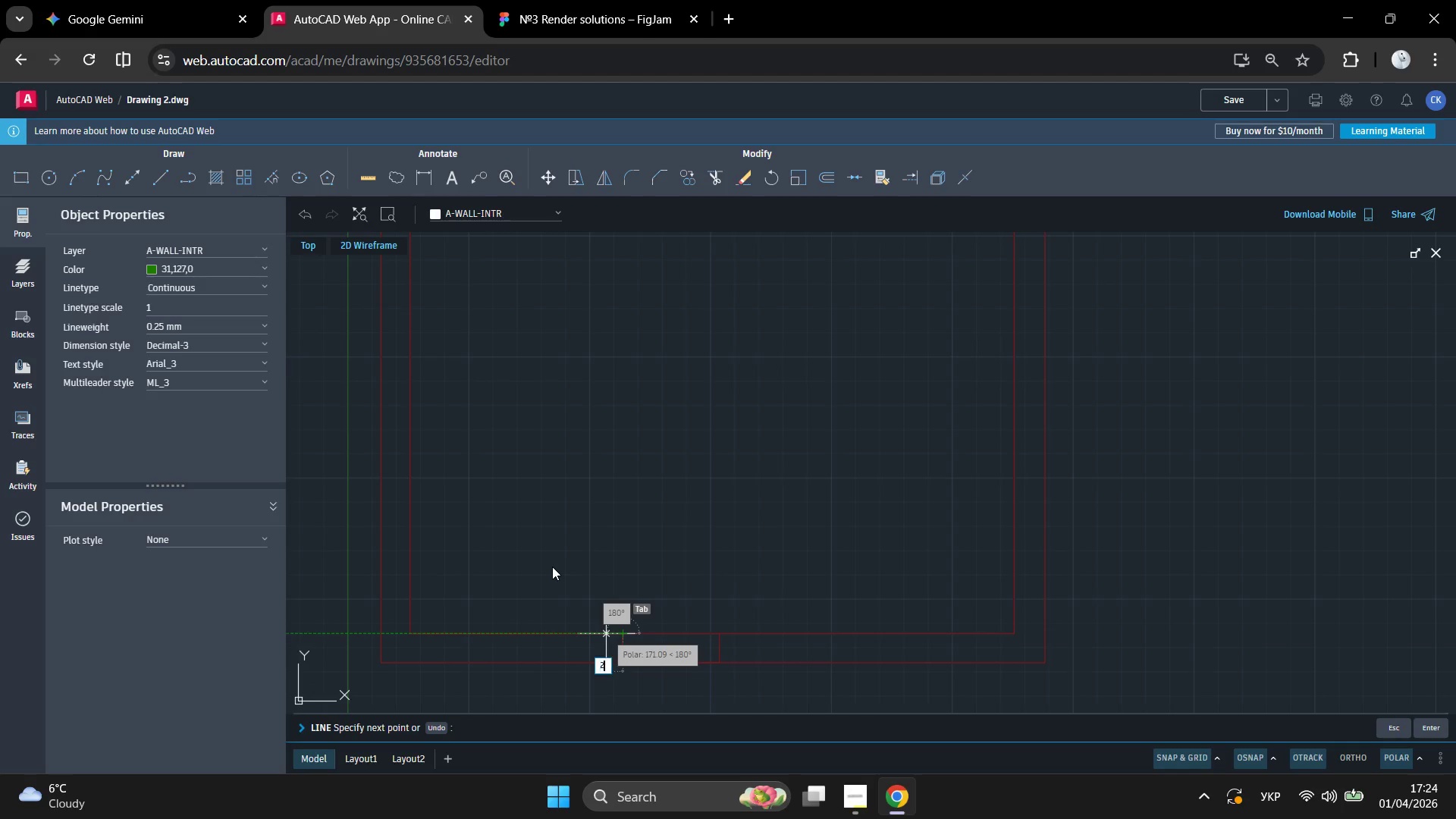 
key(Numpad0)
 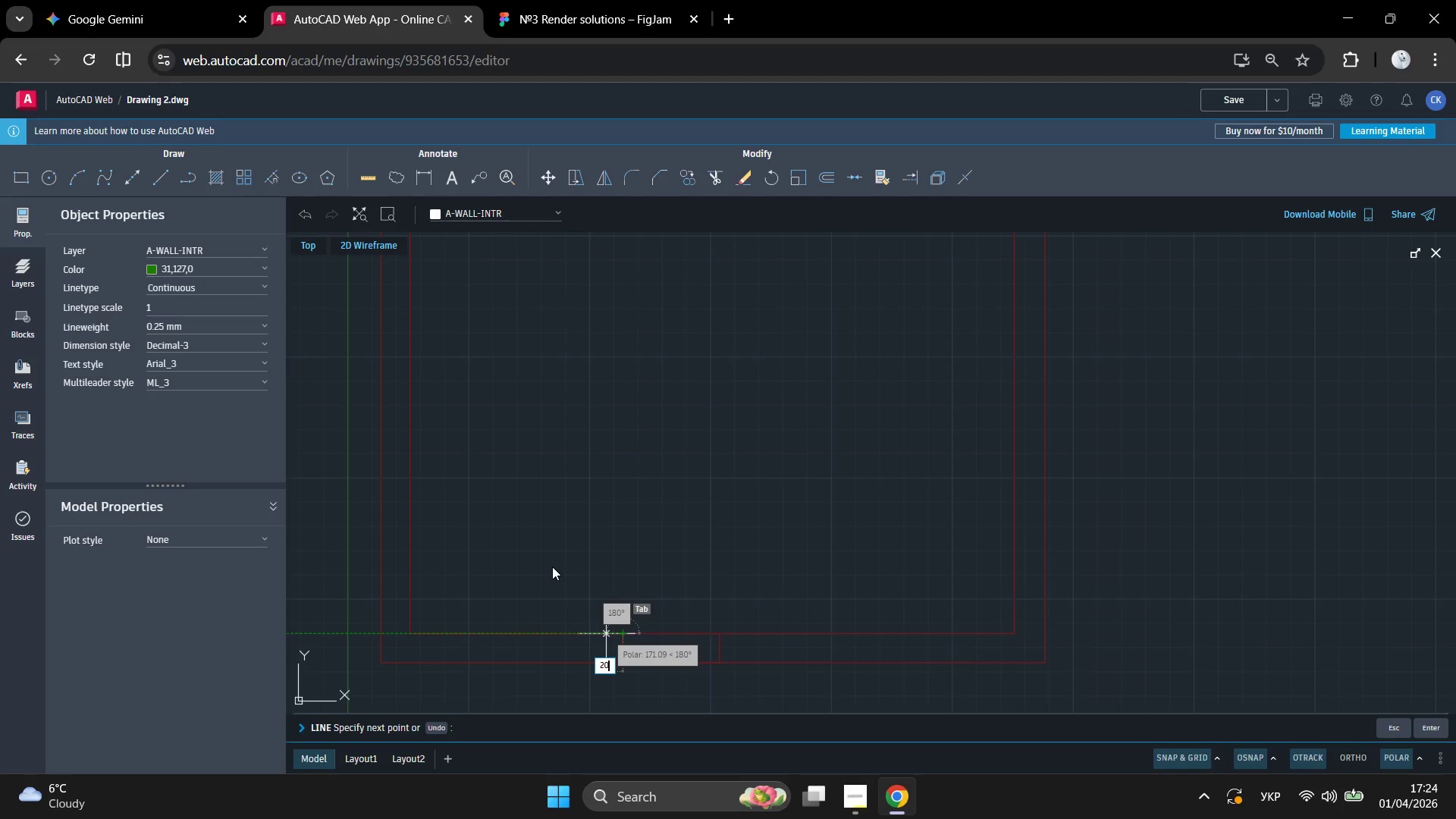 
key(Numpad0)
 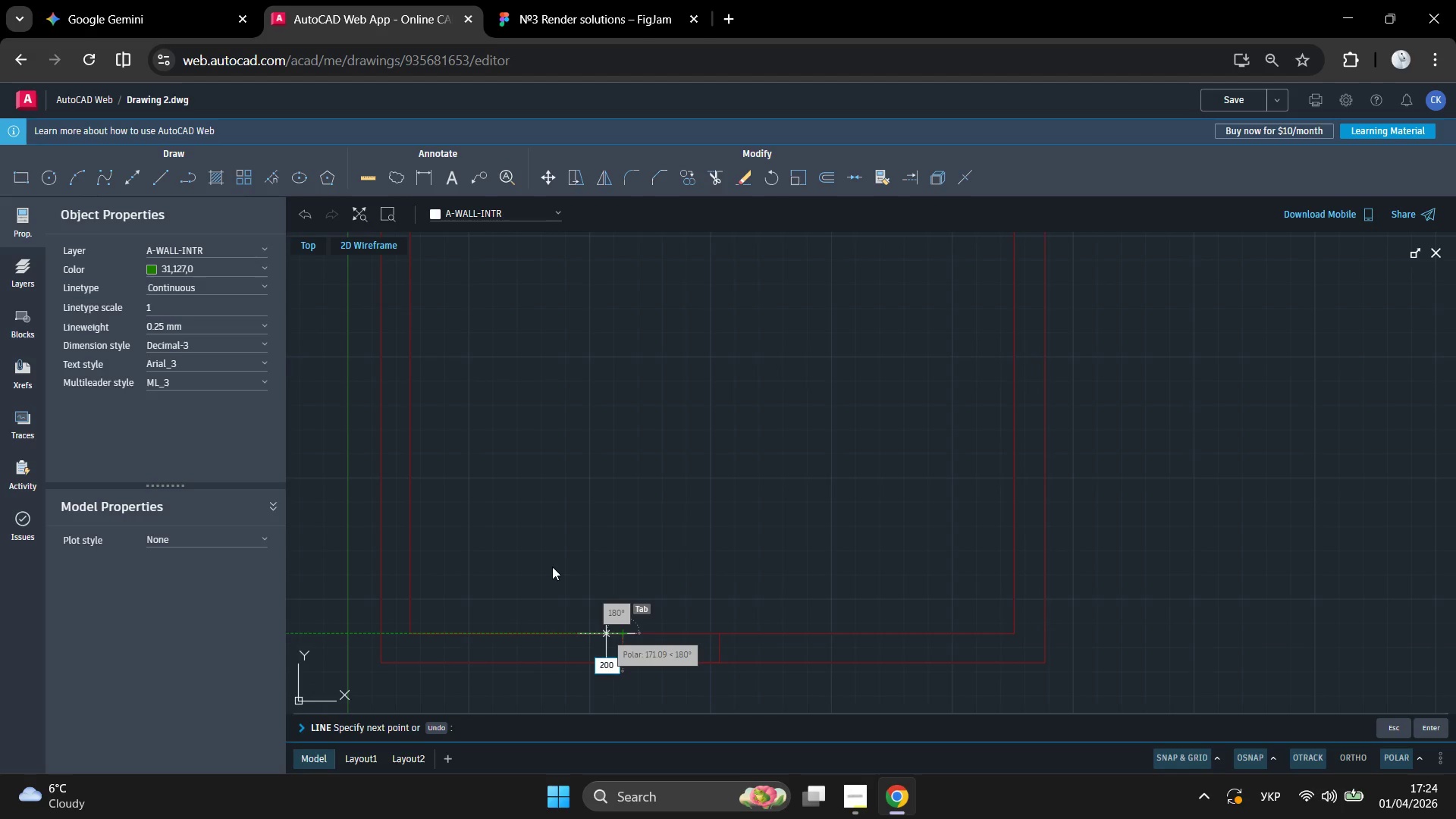 
key(Enter)
 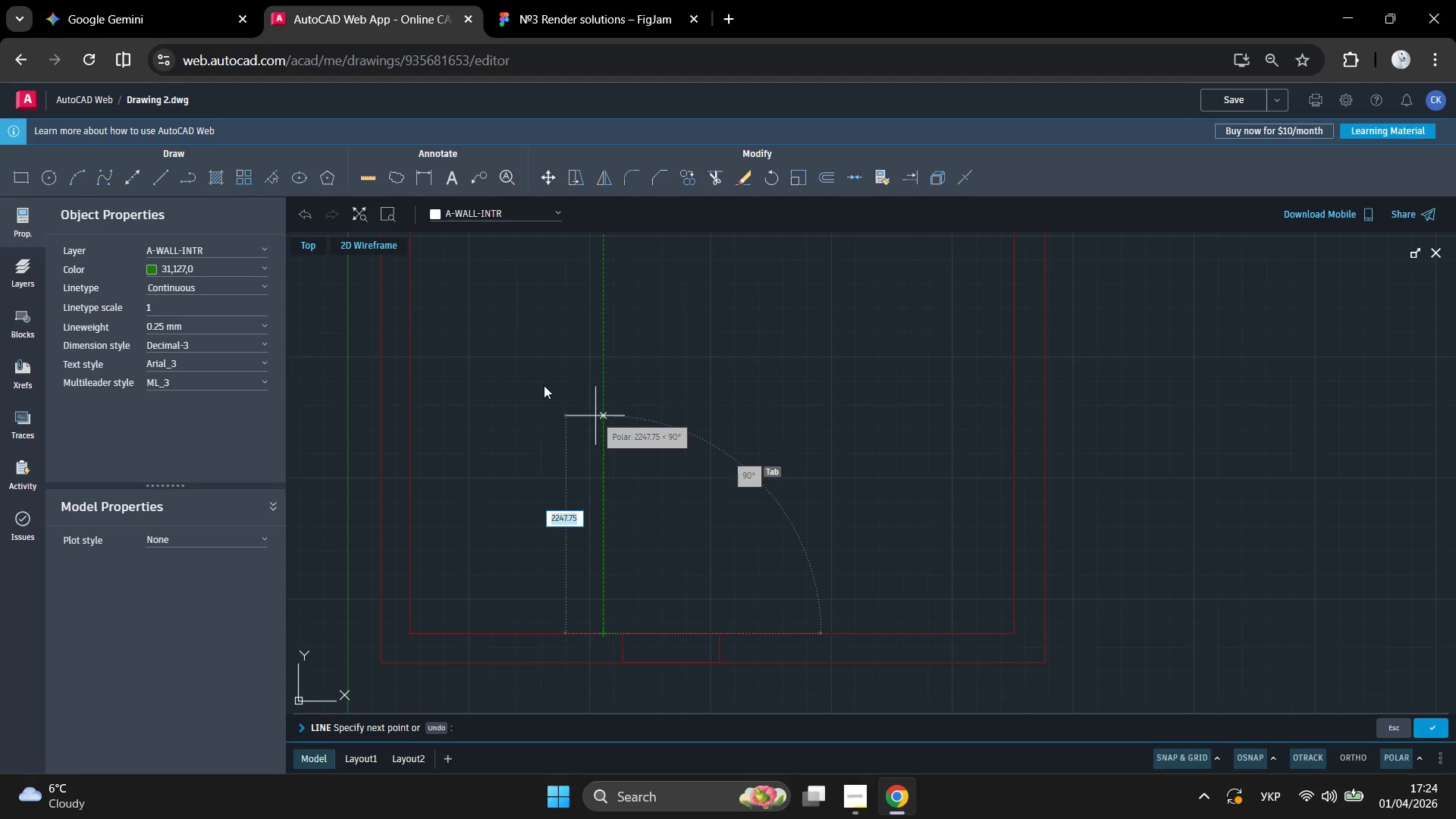 
wait(7.03)
 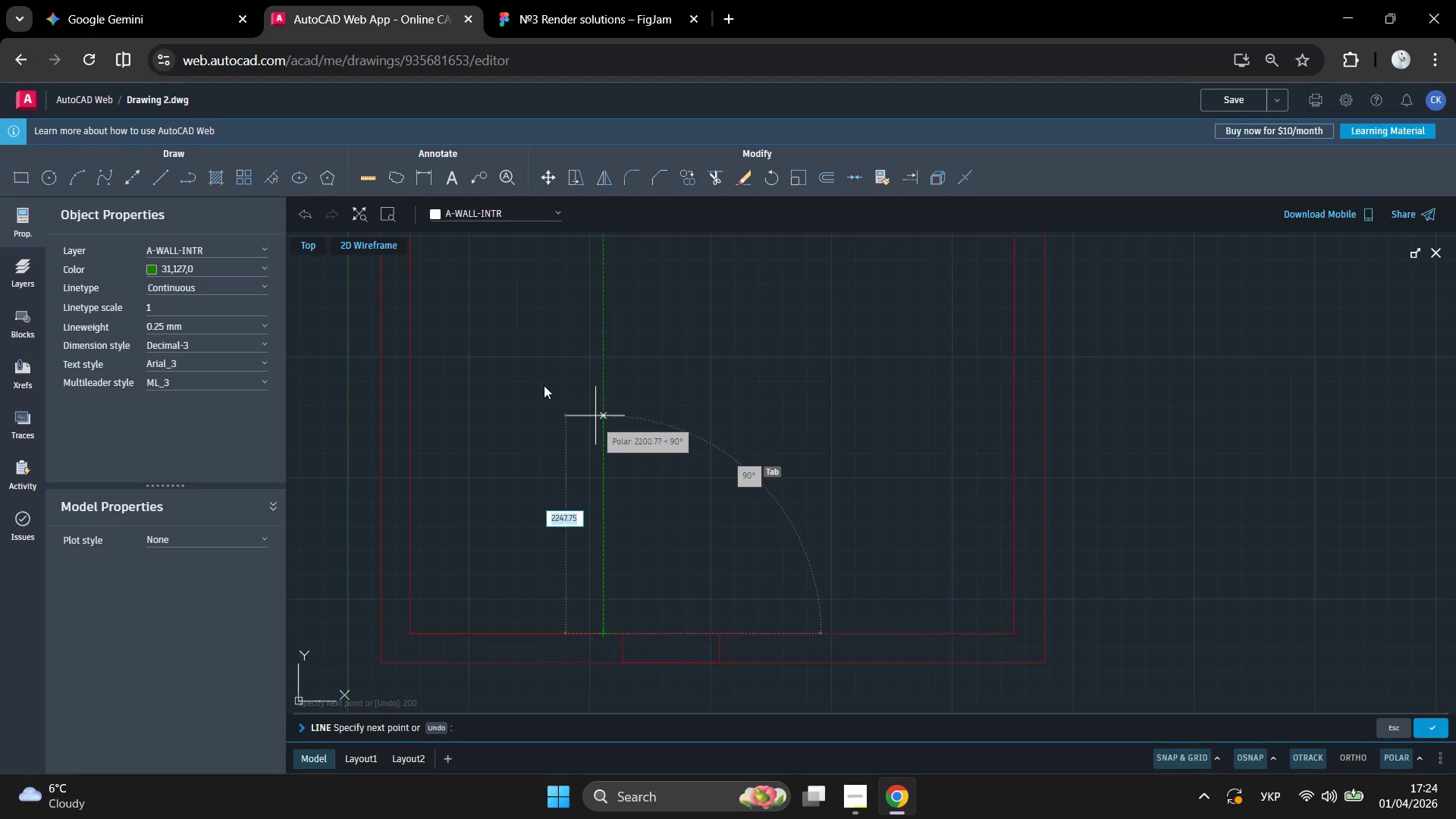 
key(Control+Z)
 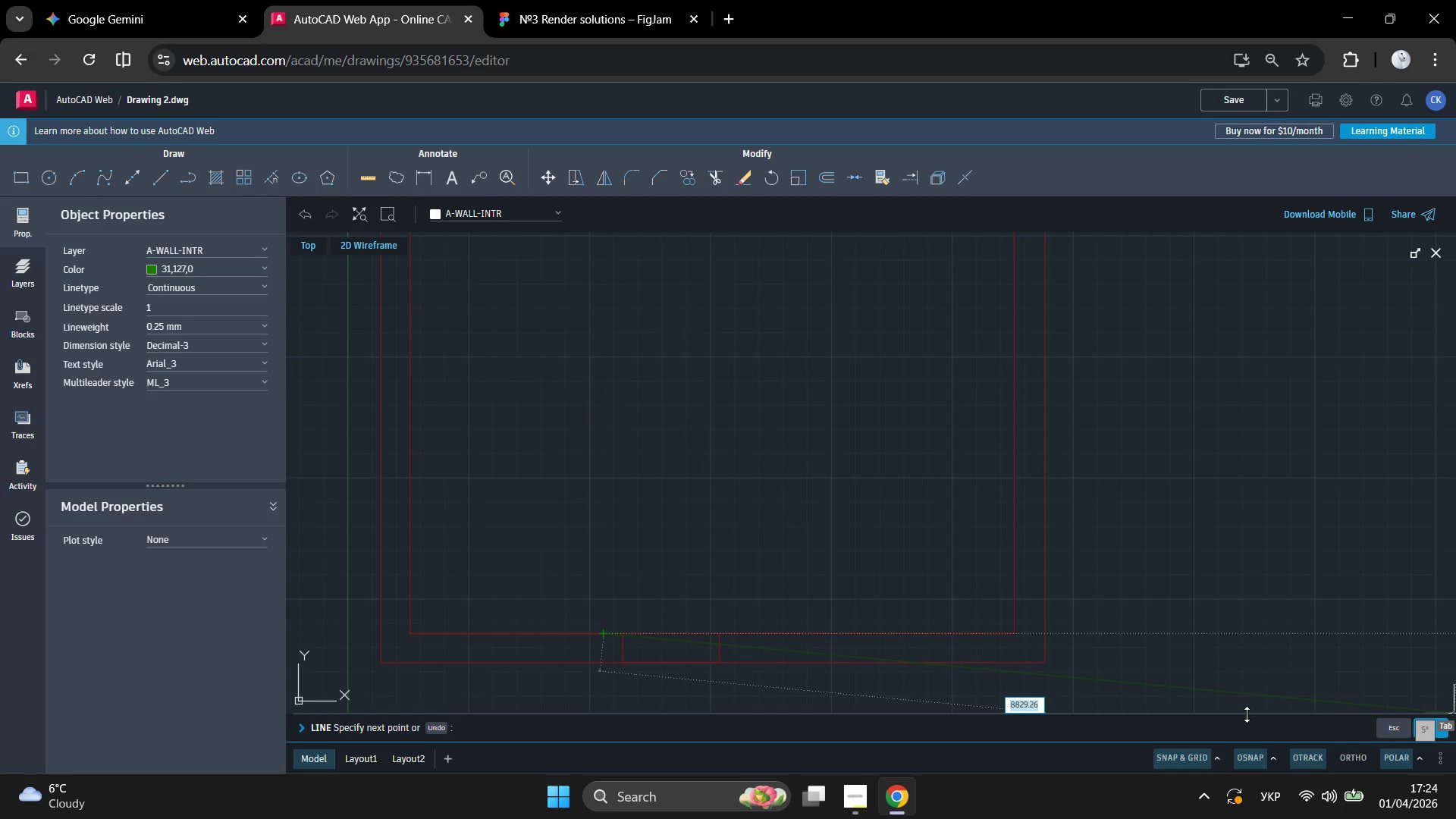 
left_click([1433, 727])
 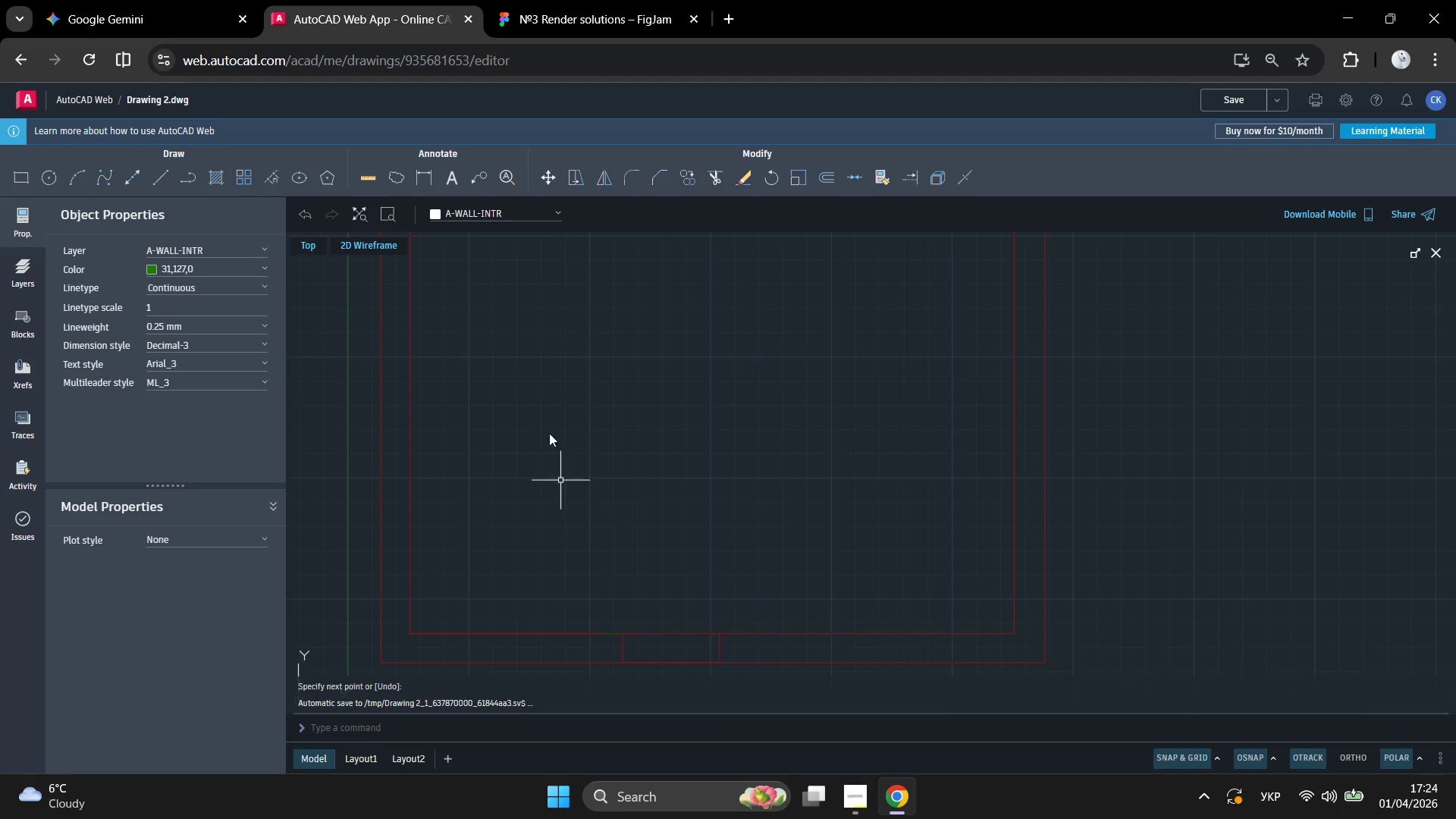 
key(Control+Z)
 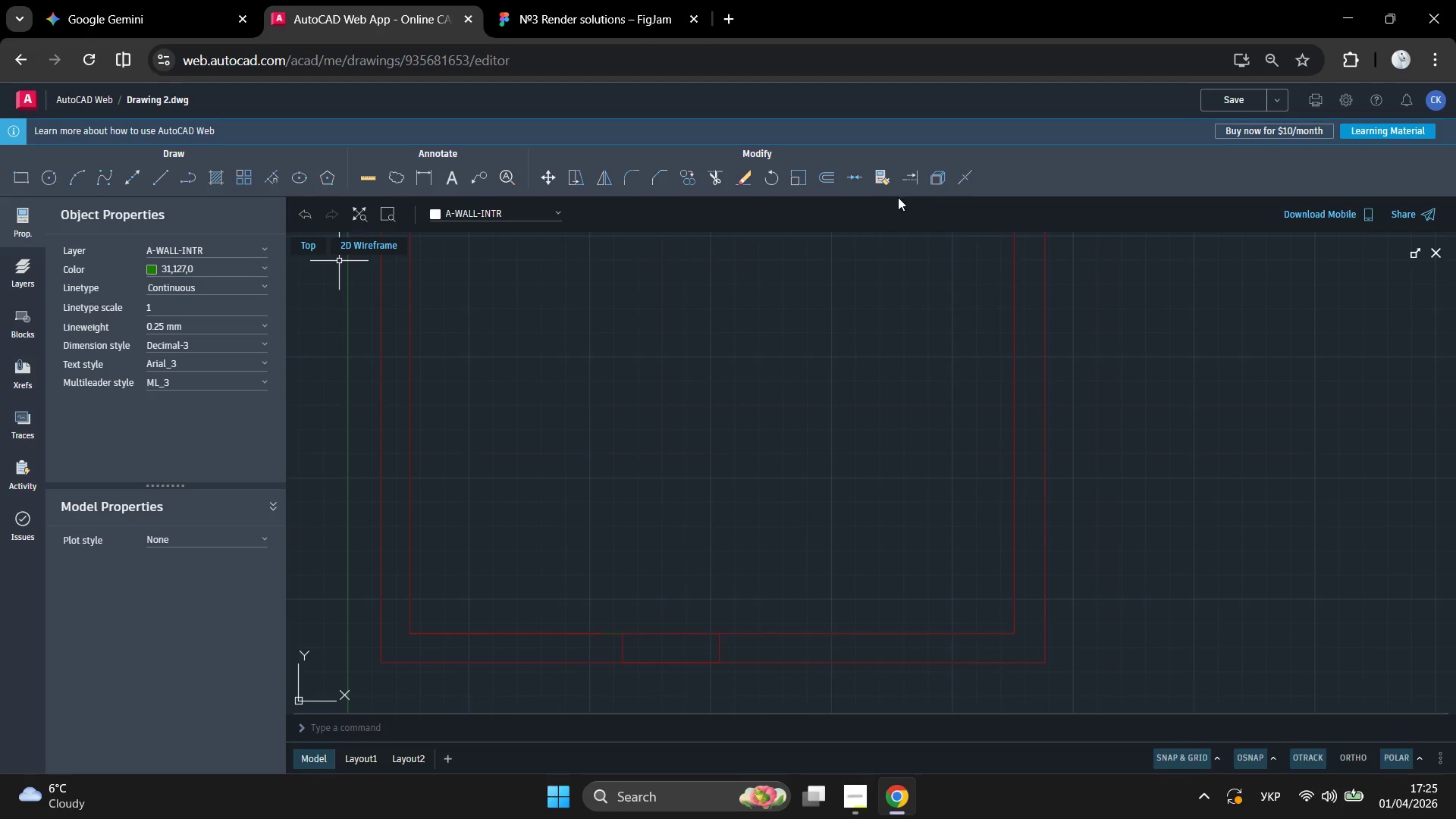 
wait(6.05)
 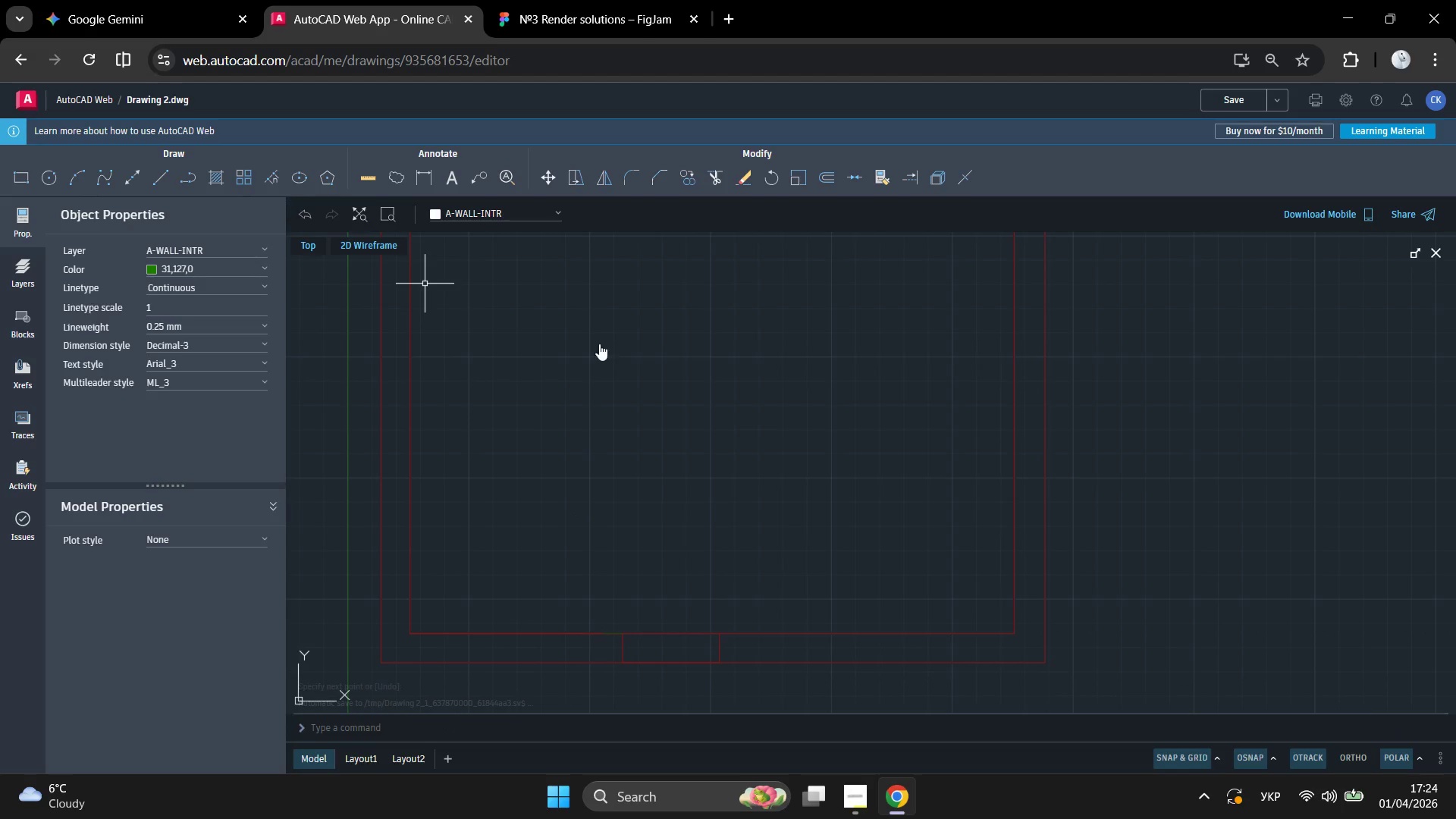 
left_click([557, 570])
 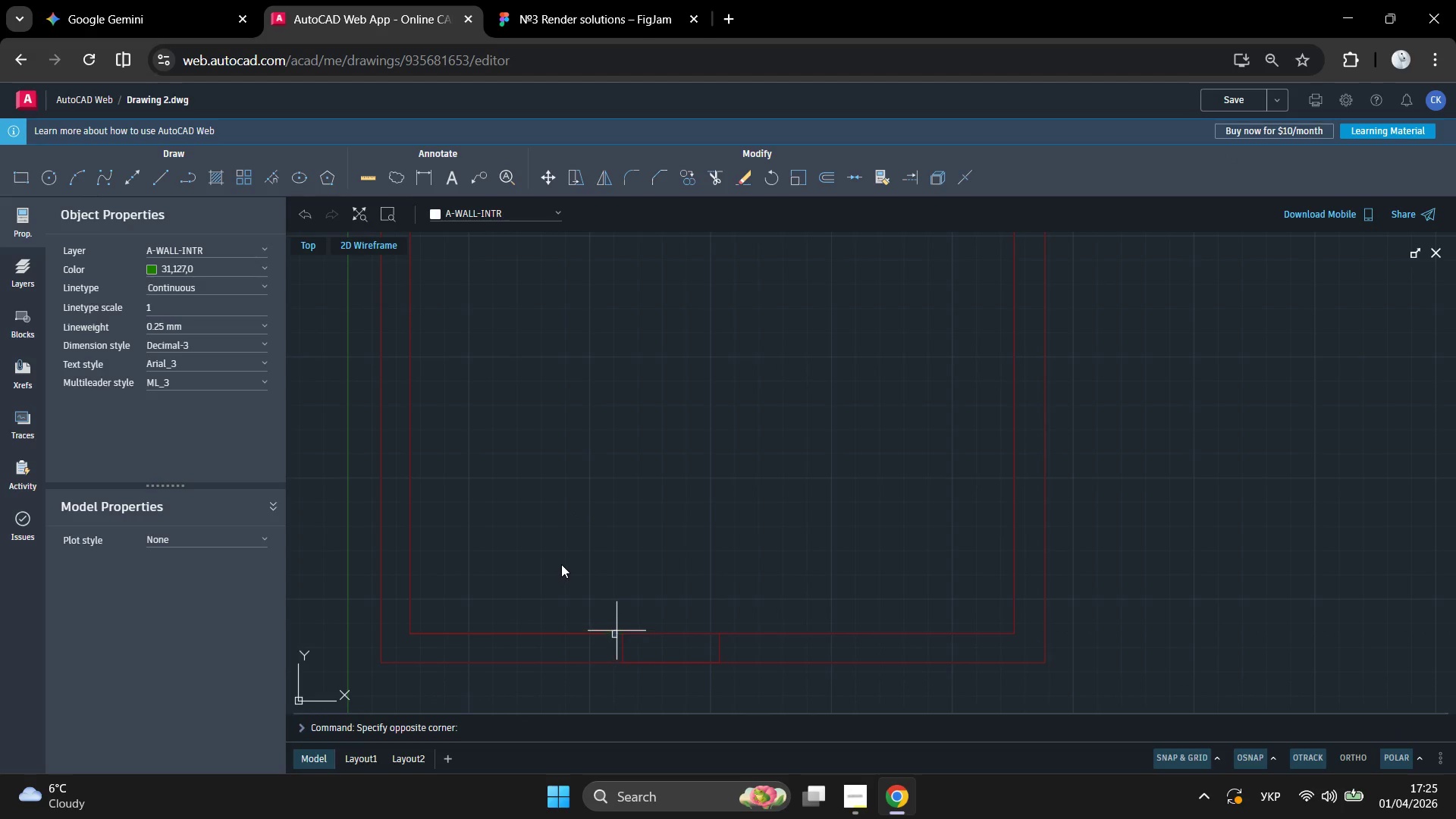 
left_click([561, 564])
 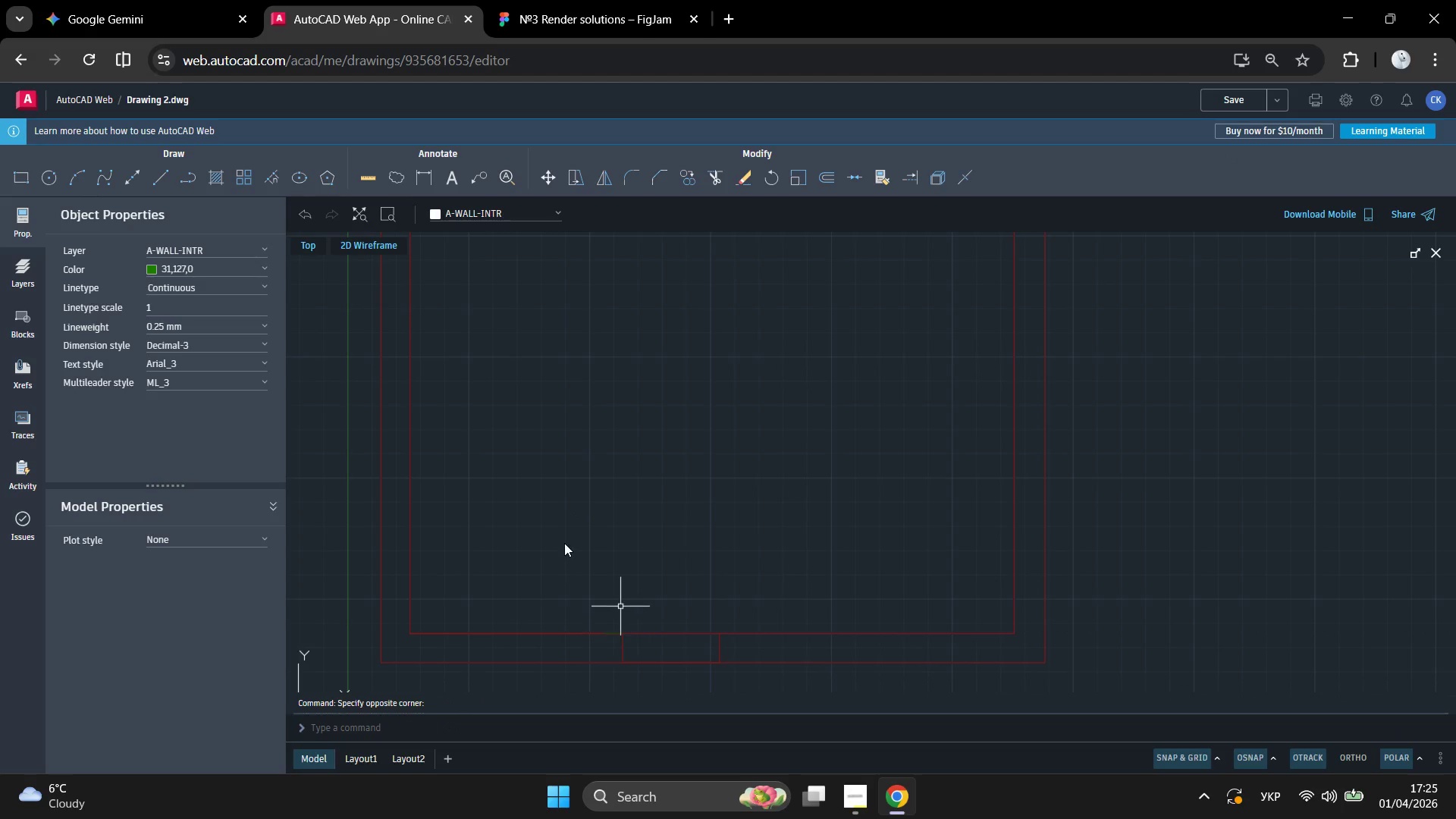 
left_click_drag(start_coordinate=[564, 543], to_coordinate=[559, 557])
 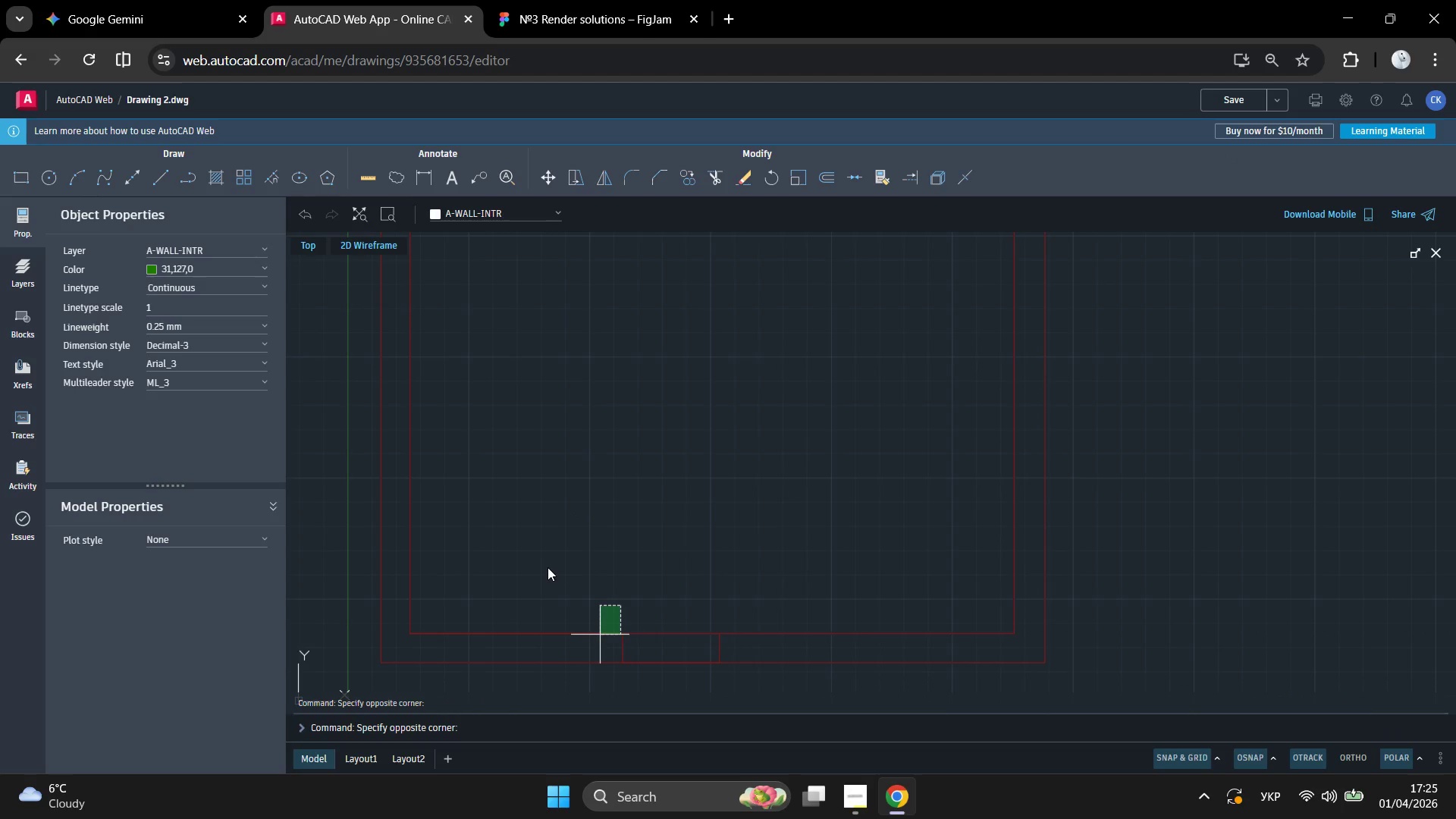 
triple_click([548, 567])
 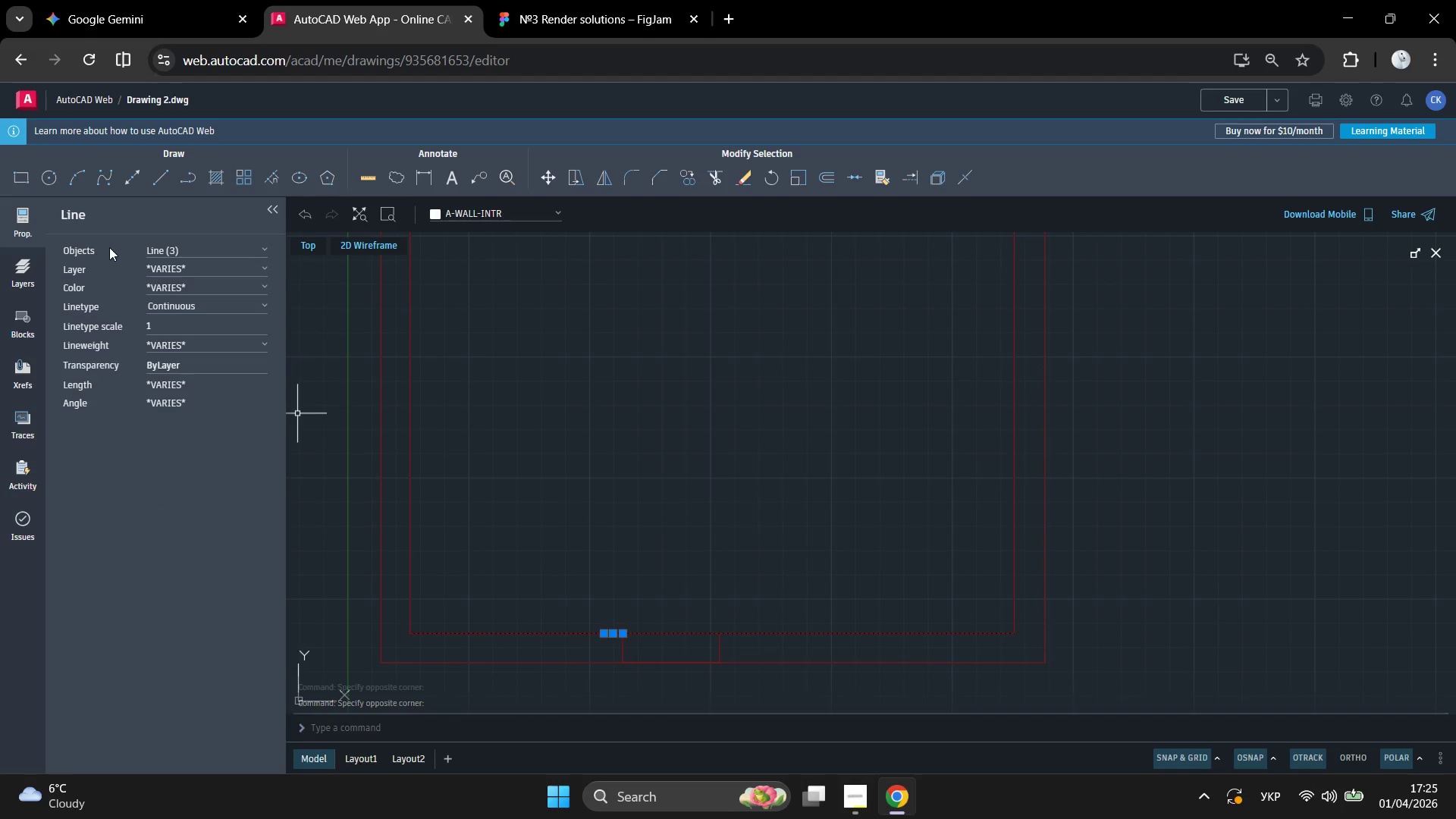 
left_click([16, 220])
 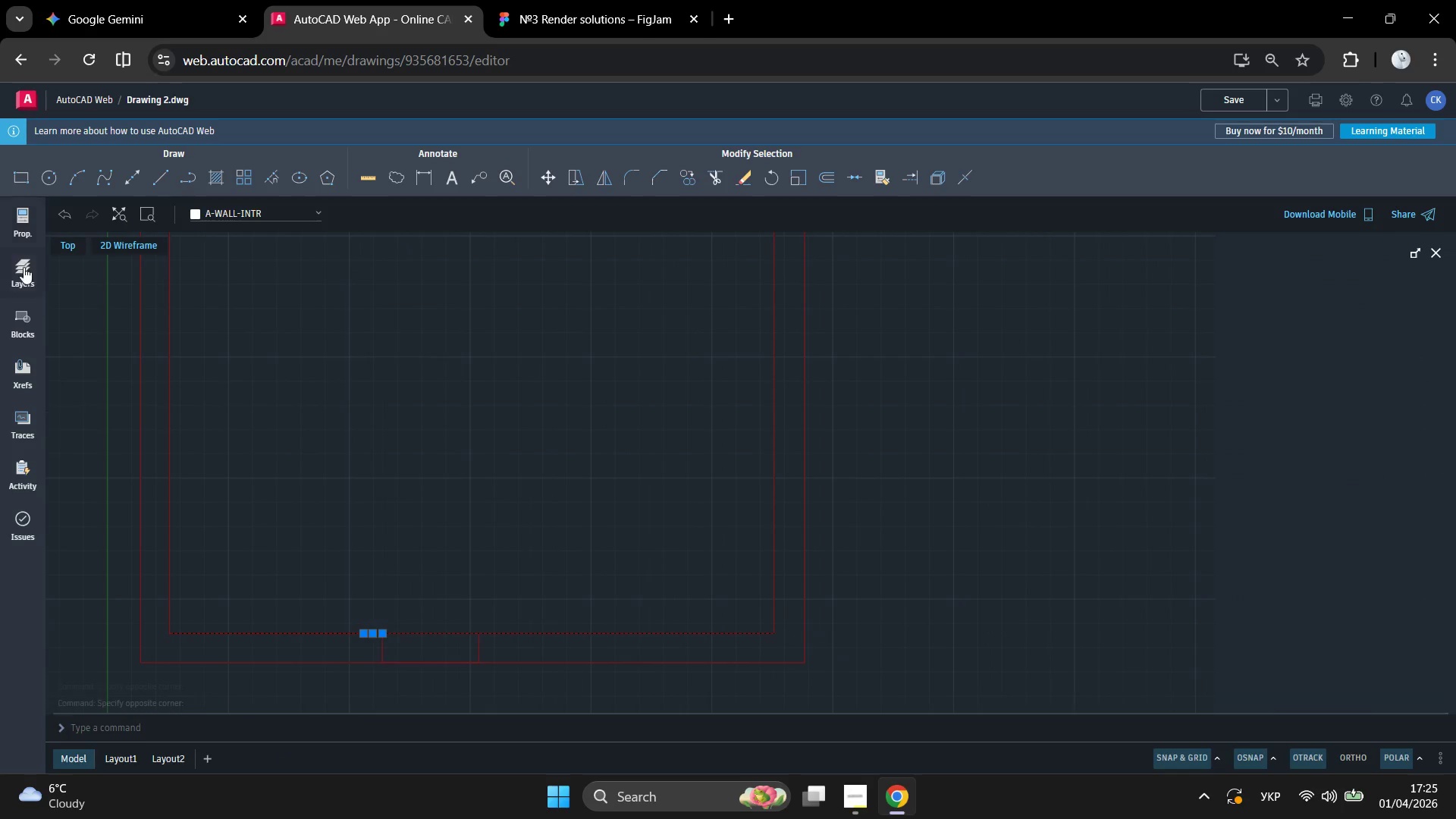 
left_click([24, 267])
 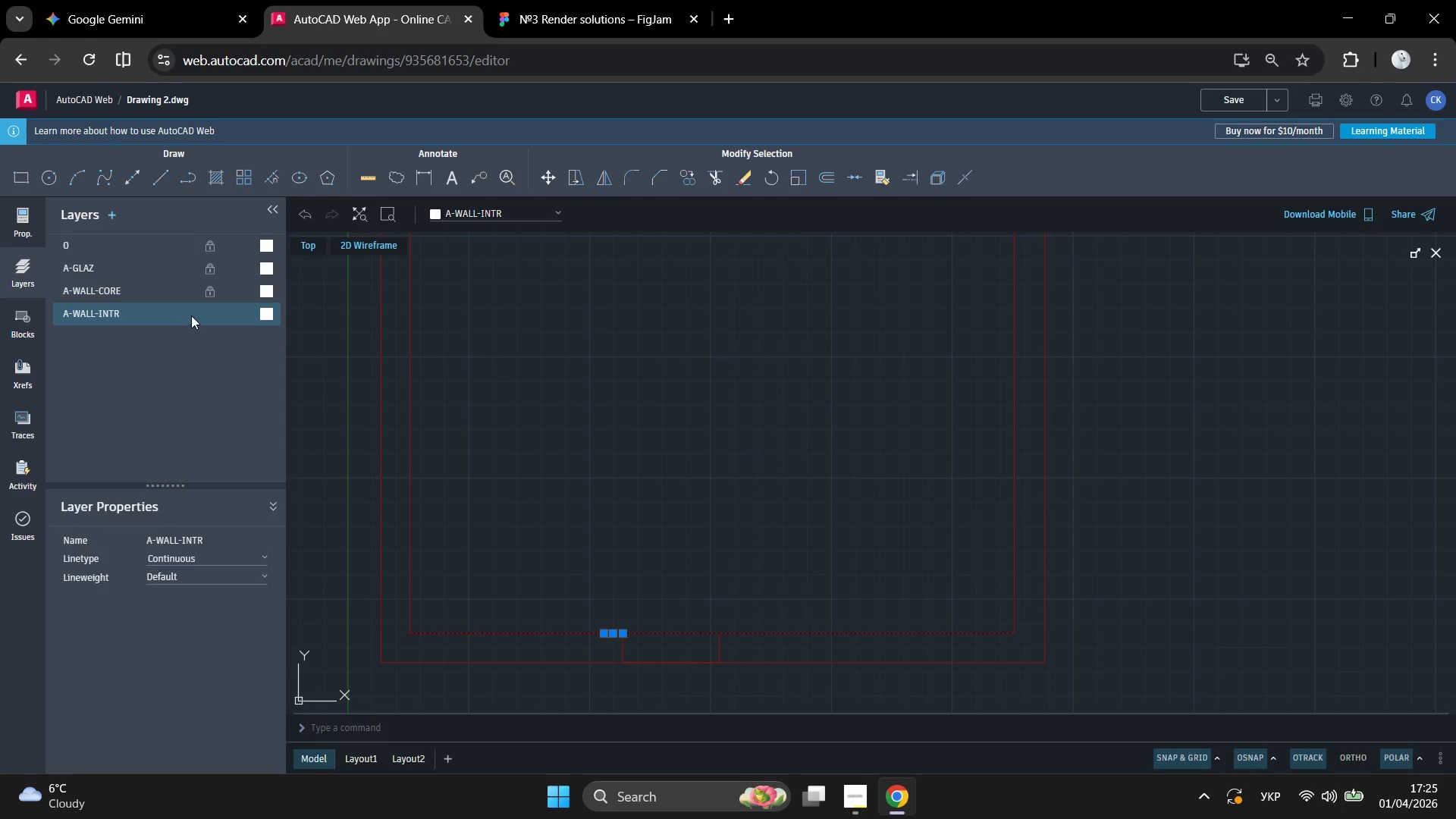 
left_click([580, 513])
 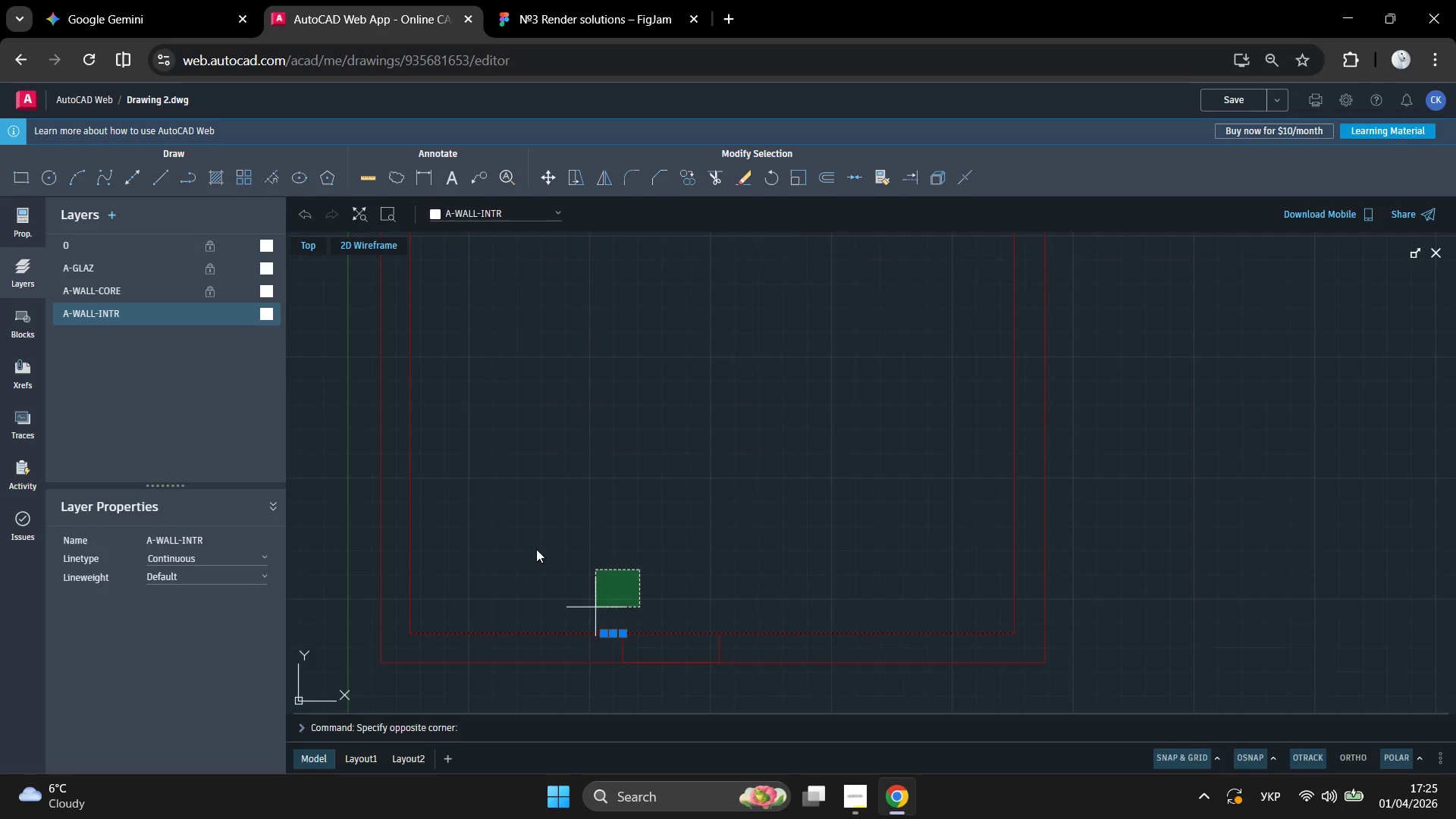 
left_click_drag(start_coordinate=[514, 513], to_coordinate=[510, 515])
 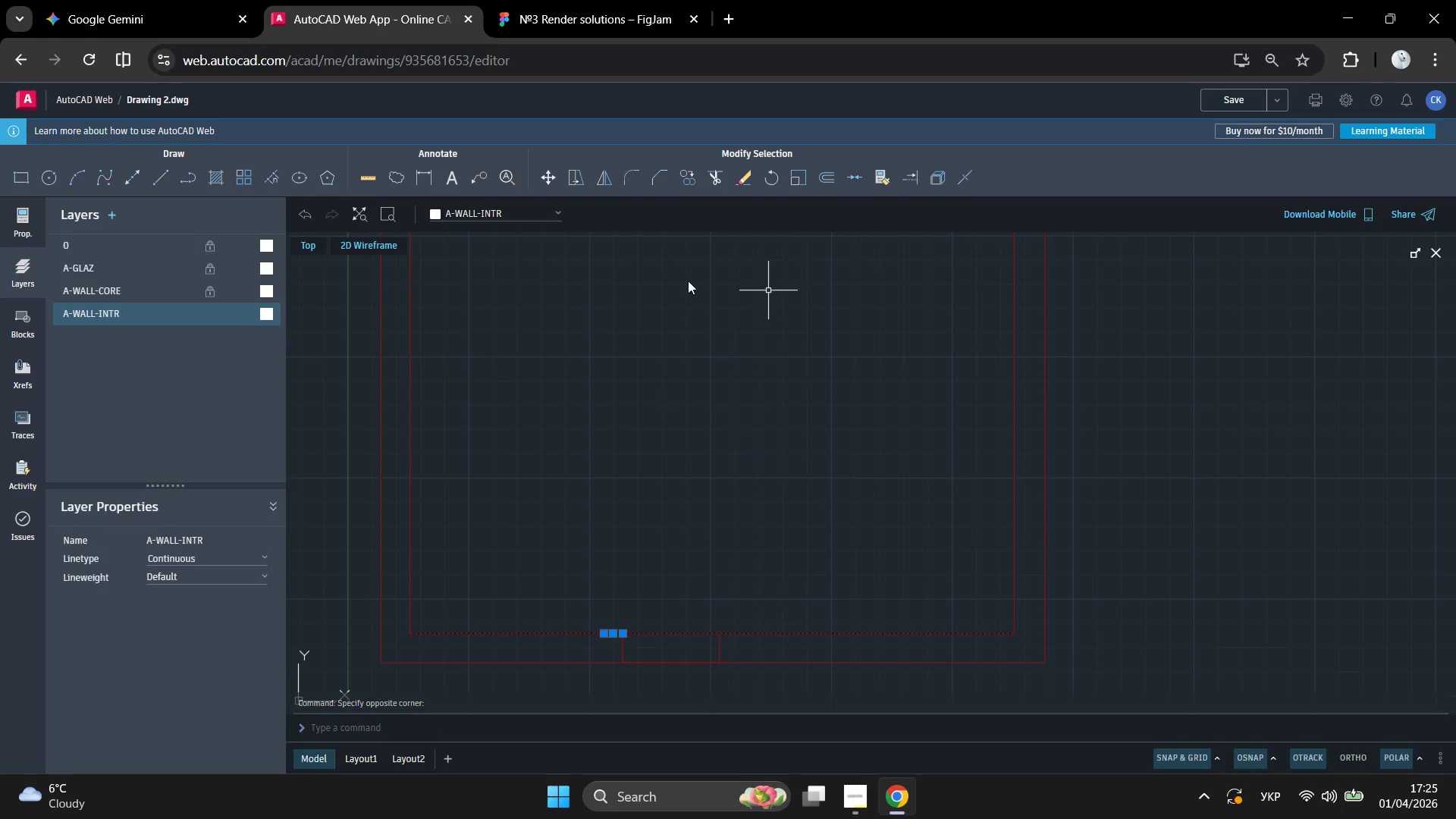 
key(Delete)
 